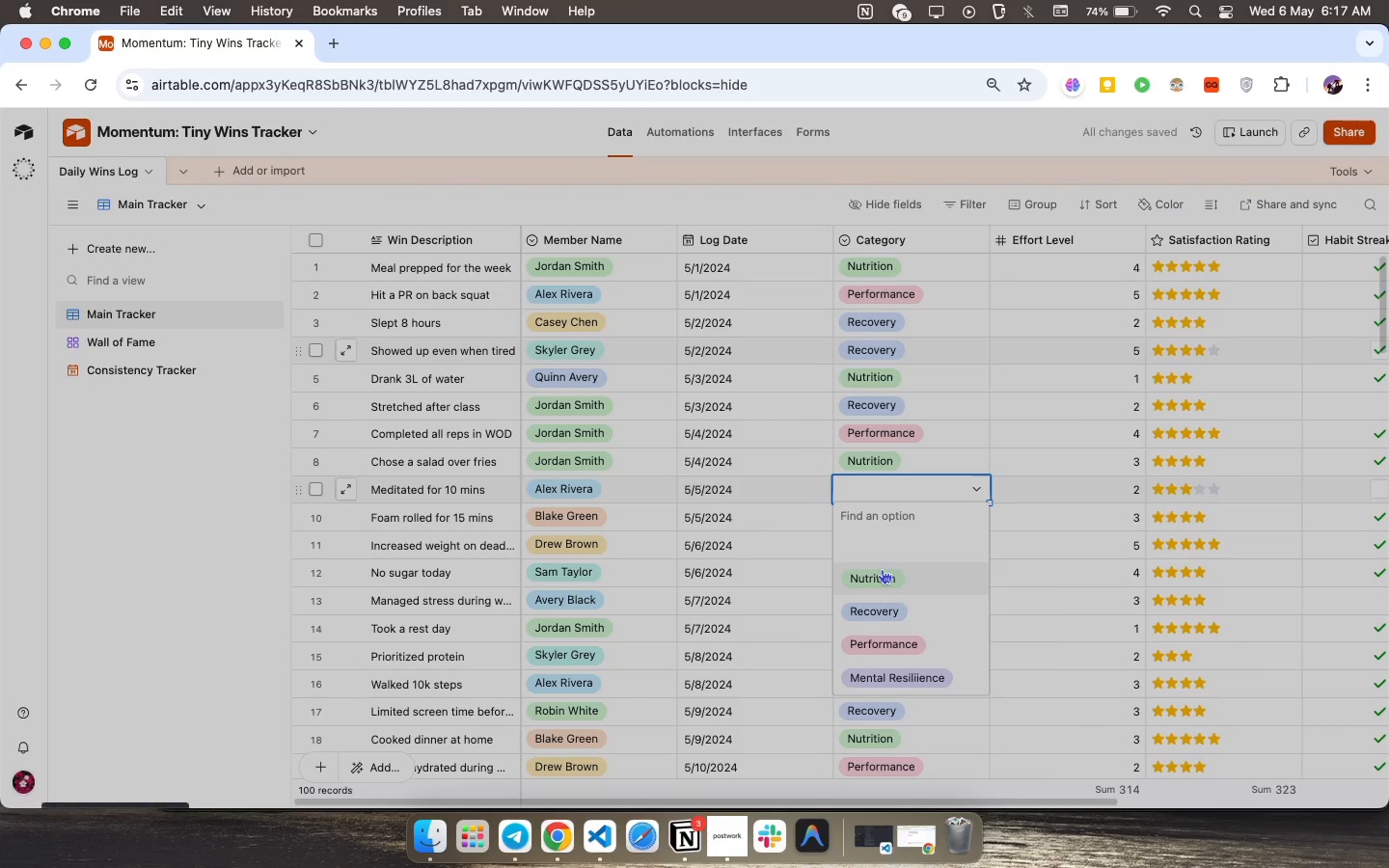 
left_click([882, 569])
 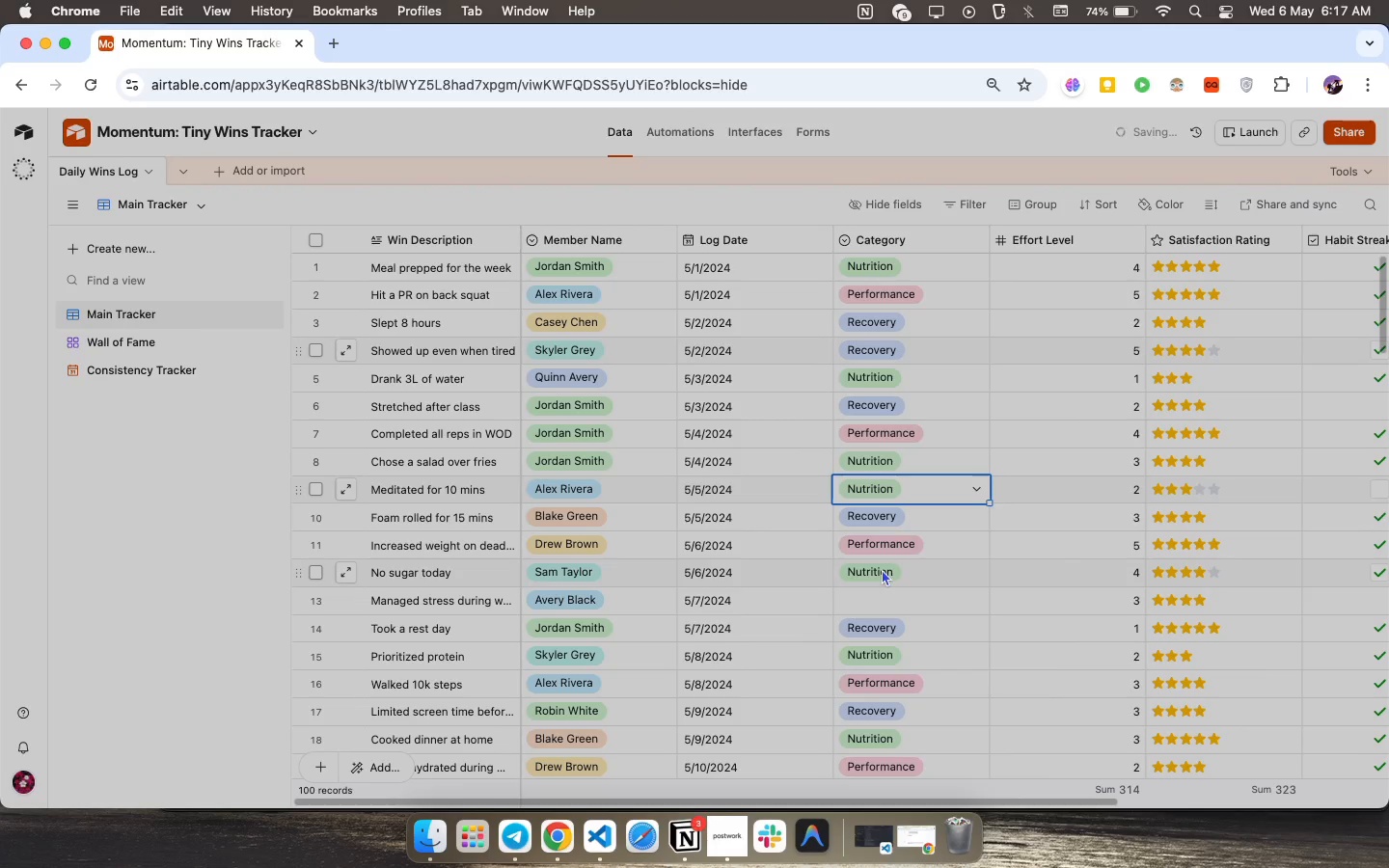 
scroll: coordinate [882, 568], scroll_direction: down, amount: 7.0
 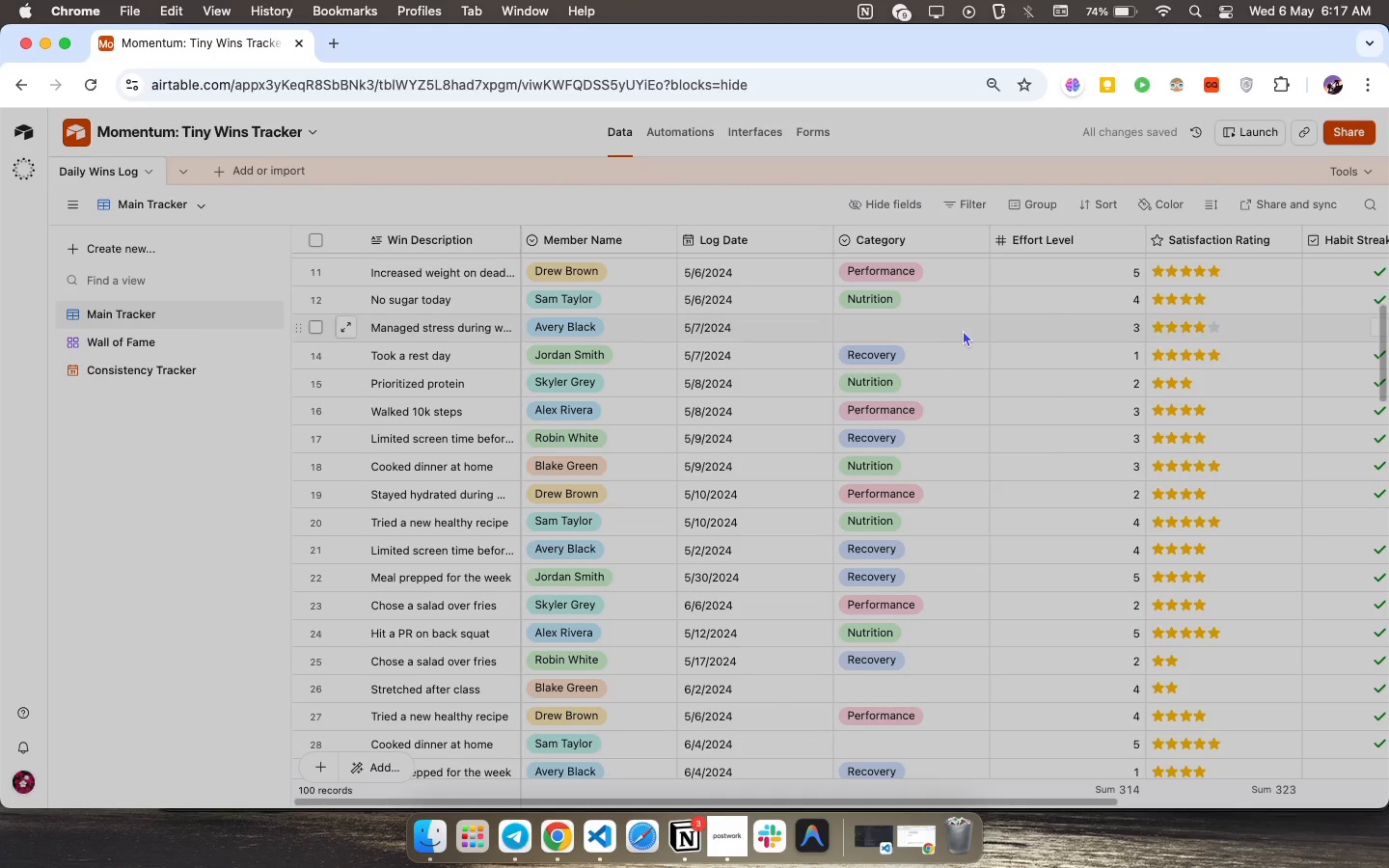 
left_click([966, 329])
 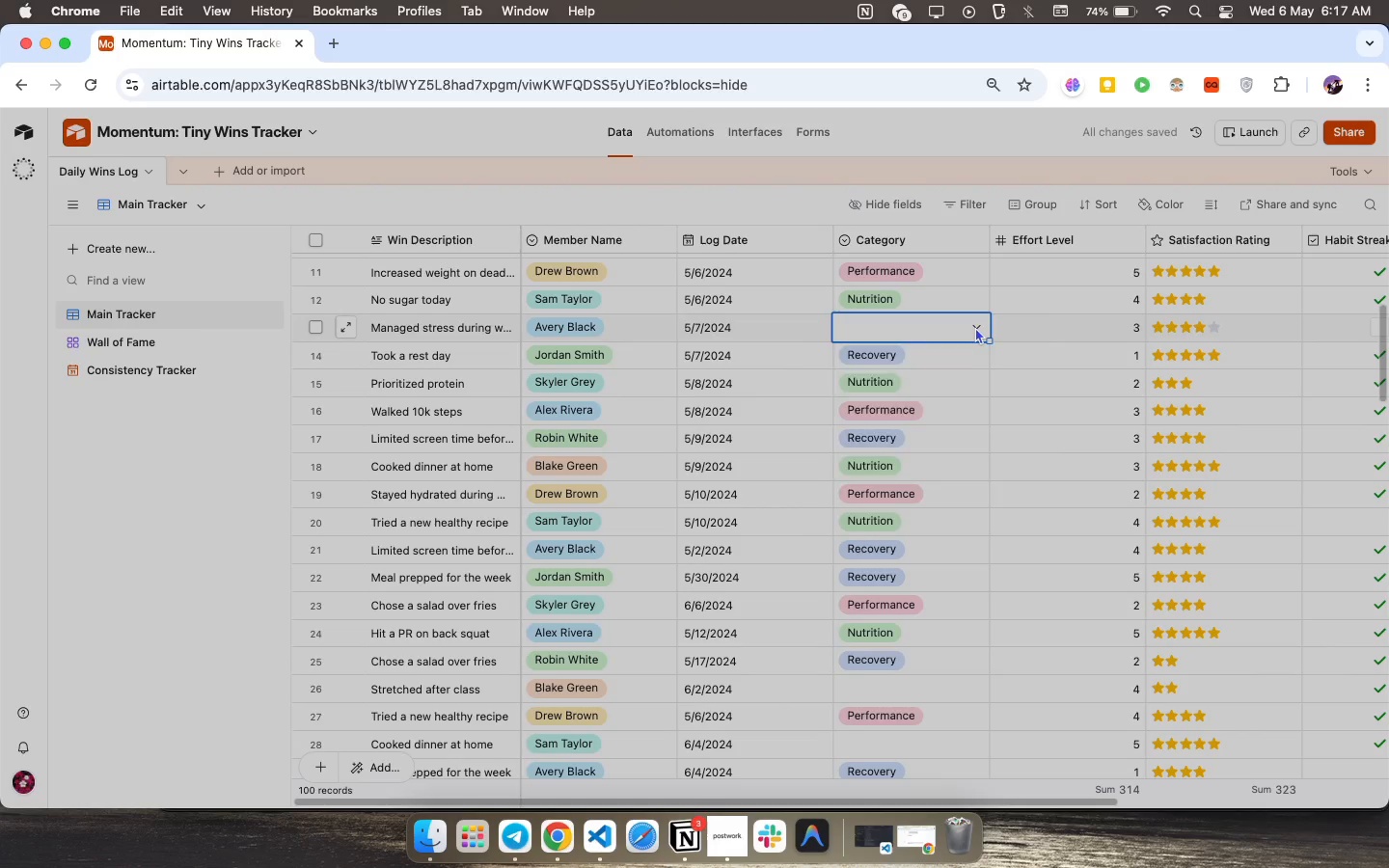 
left_click([975, 327])
 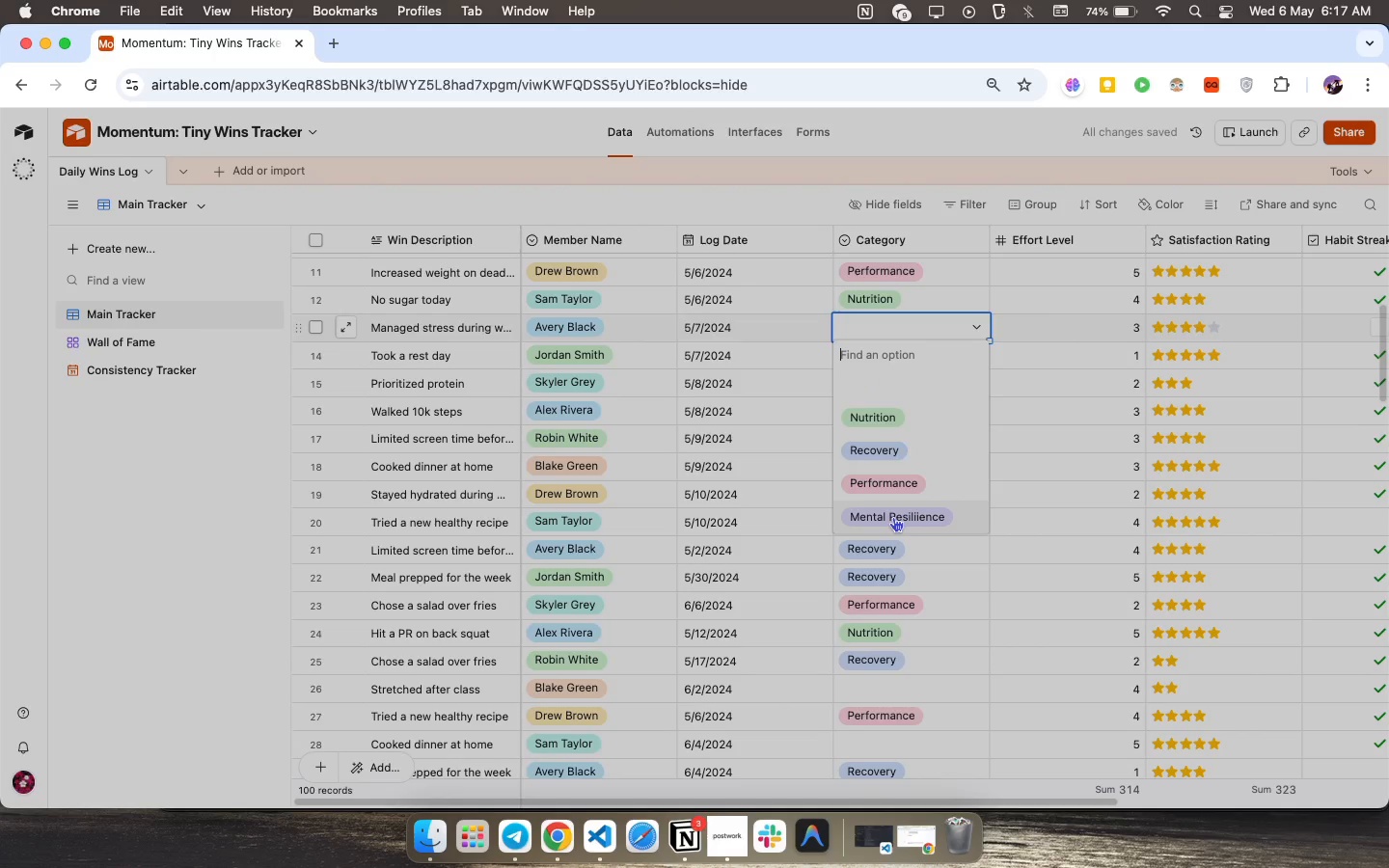 
left_click([893, 517])
 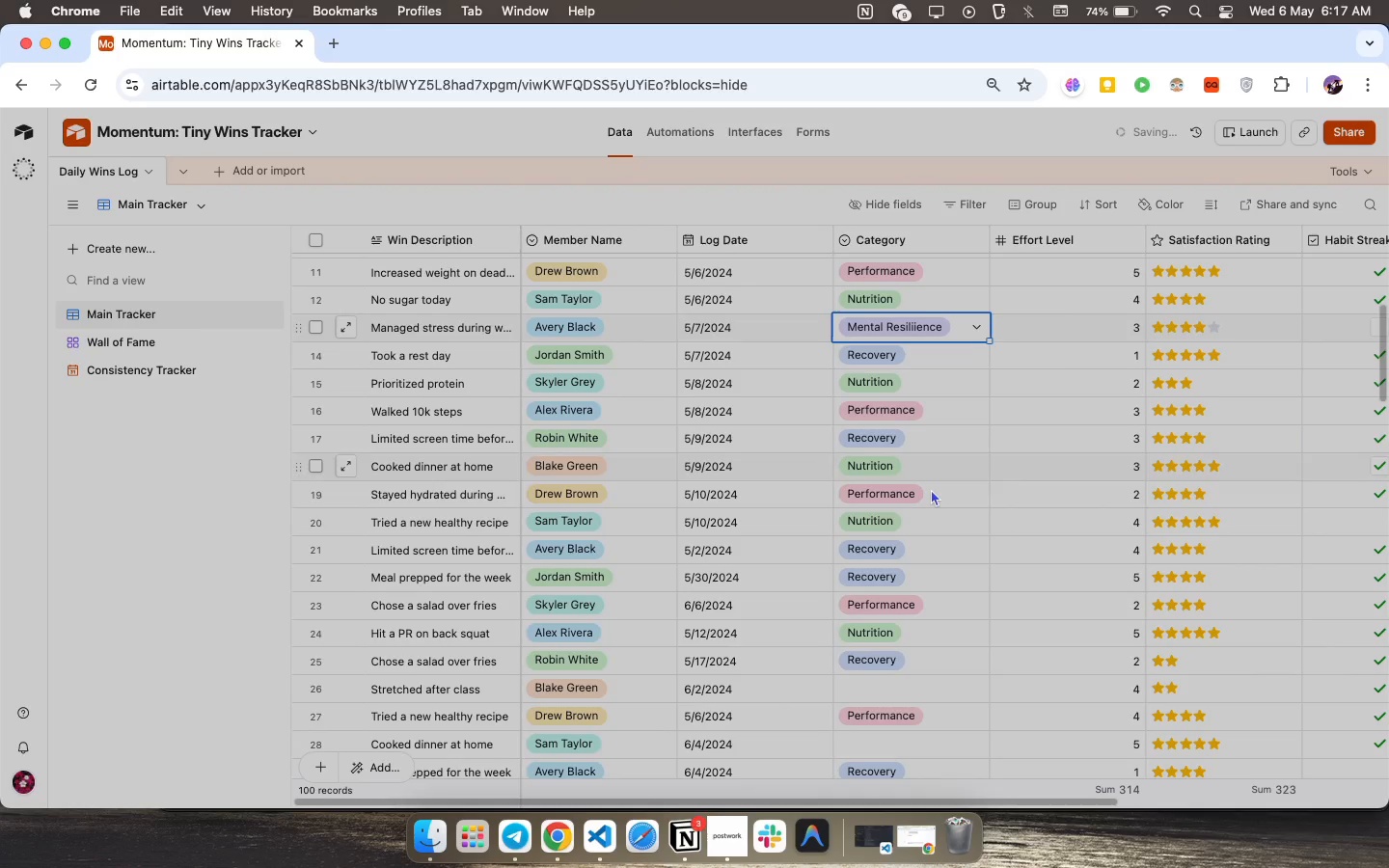 
scroll: coordinate [931, 489], scroll_direction: down, amount: 7.0
 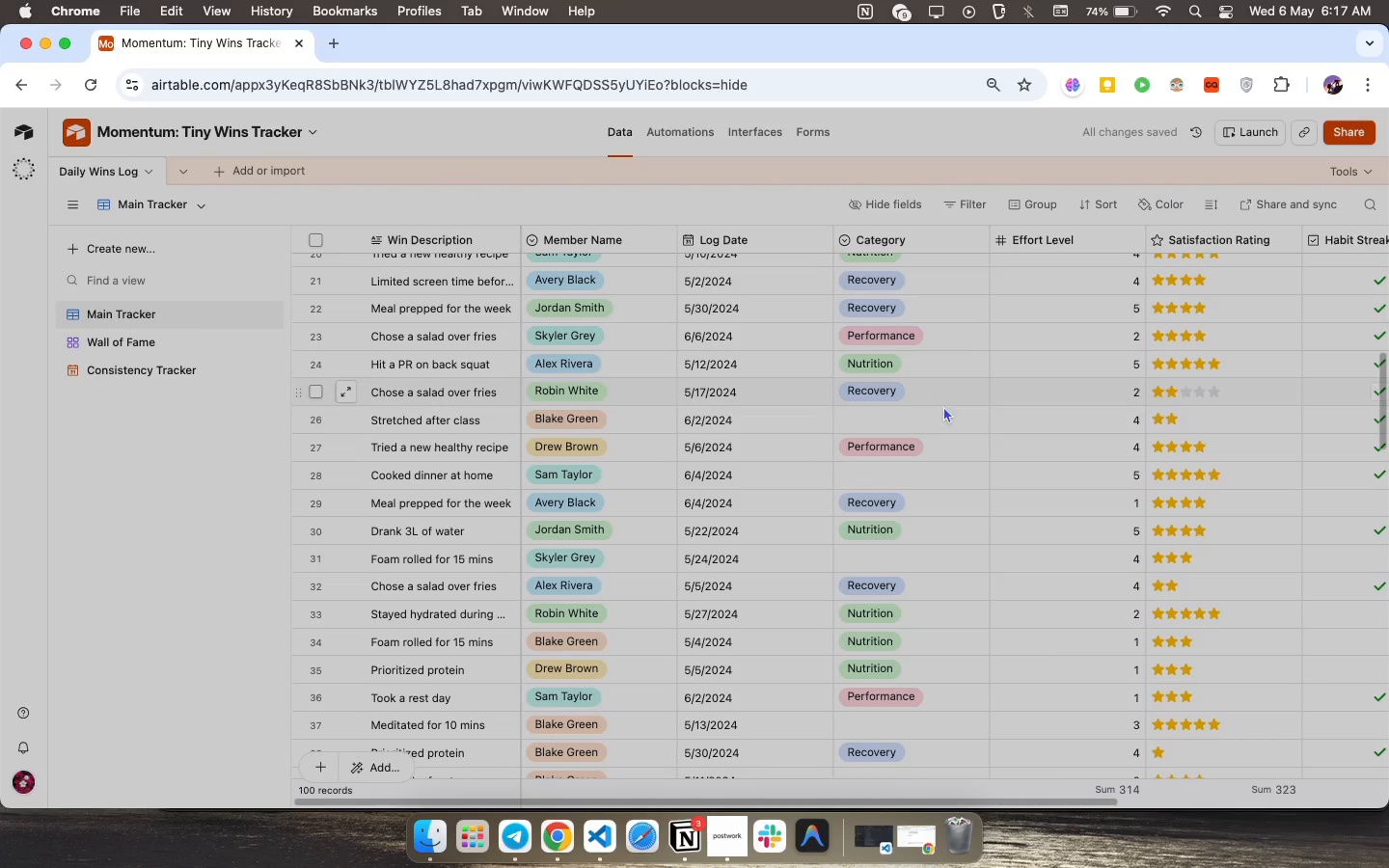 
left_click([944, 413])
 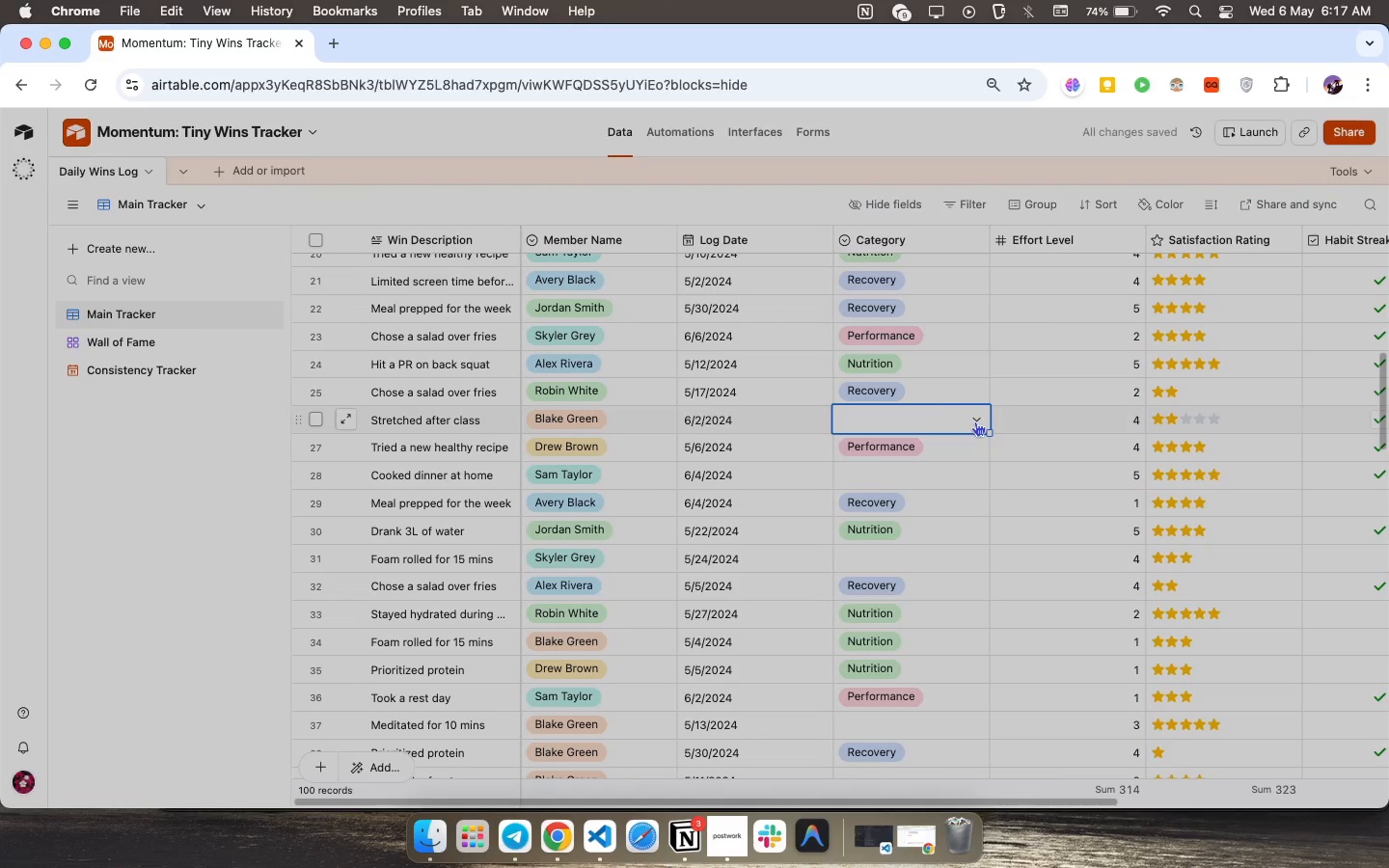 
left_click([975, 421])
 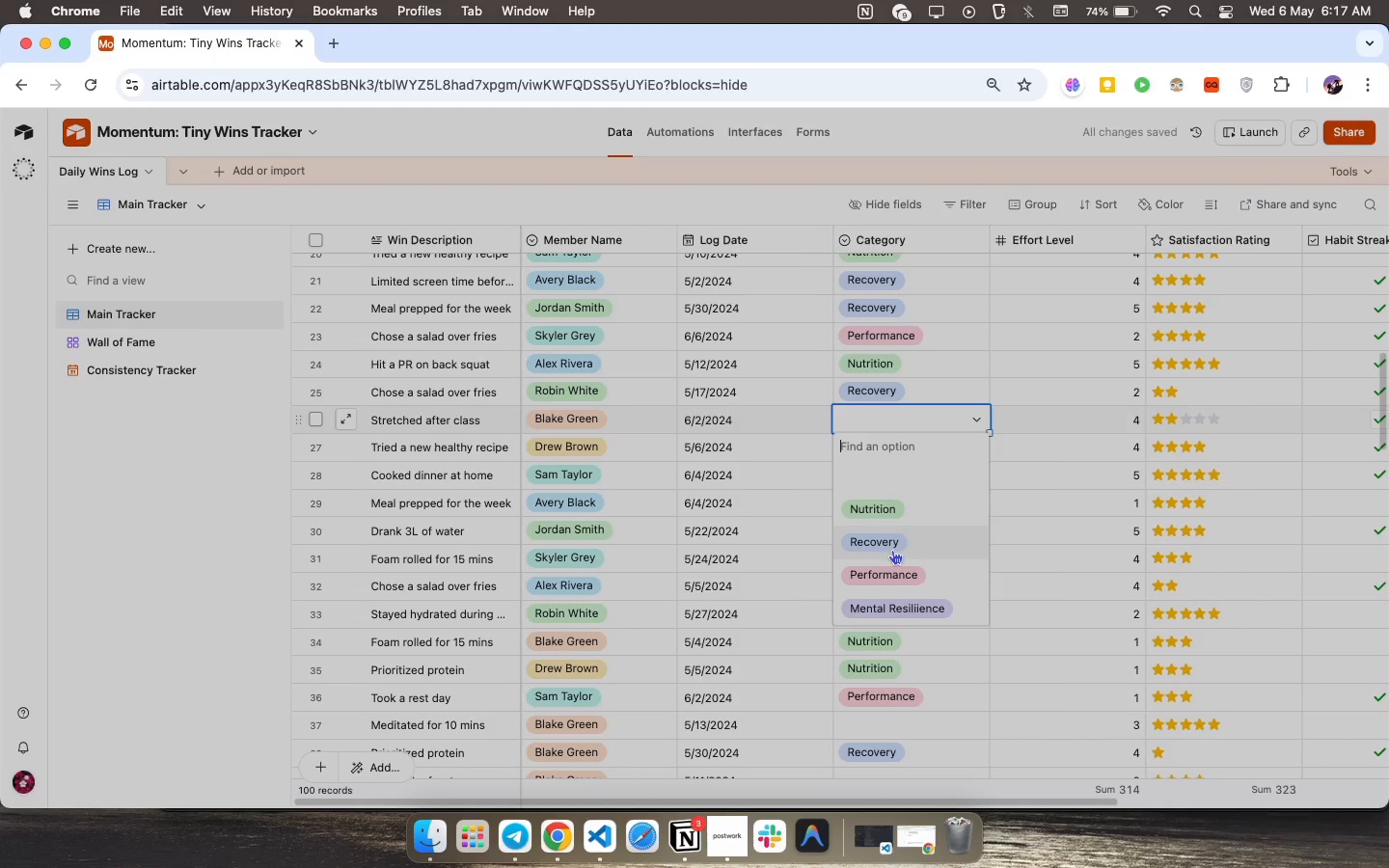 
left_click([898, 537])
 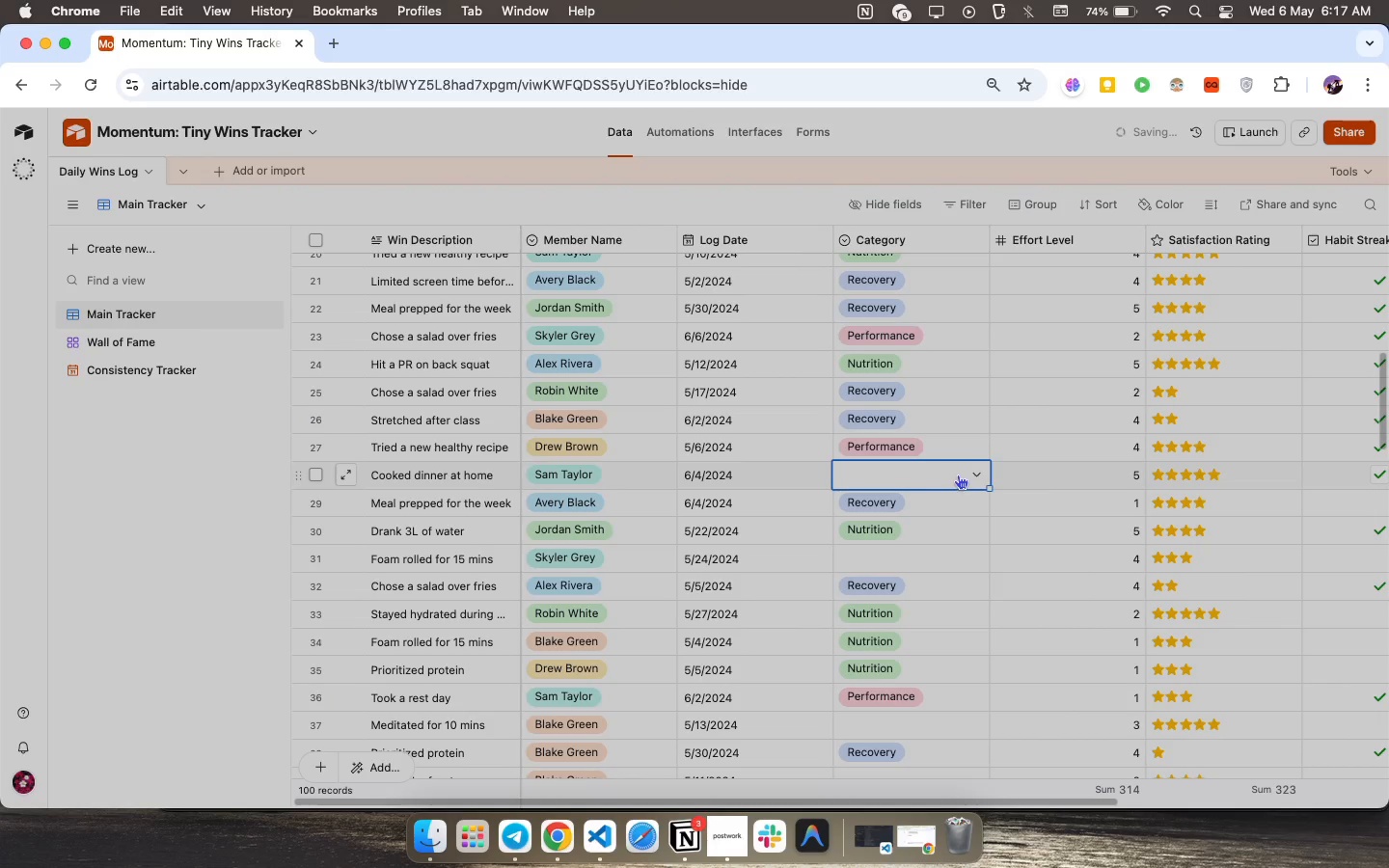 
left_click([979, 473])
 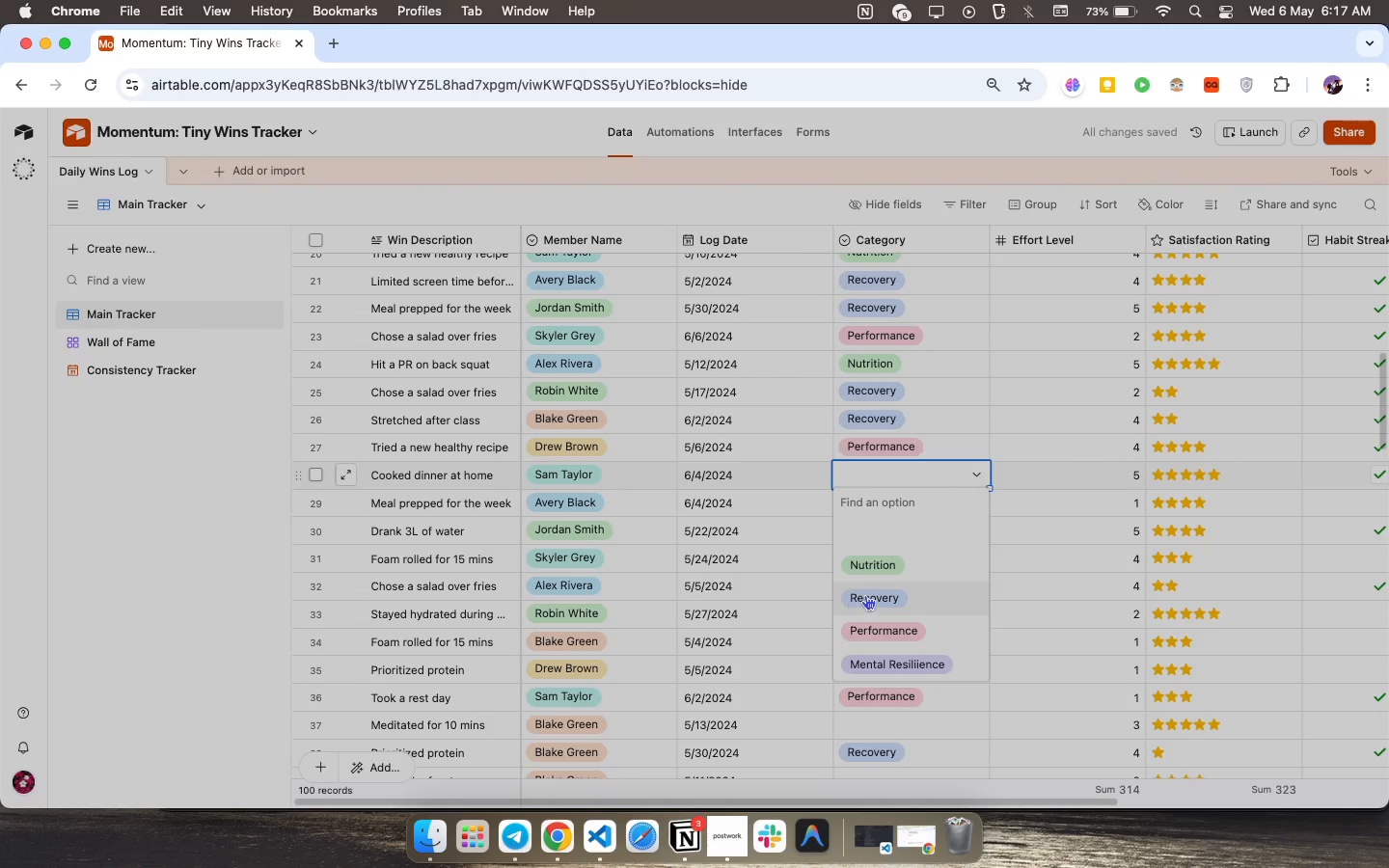 
left_click([865, 595])
 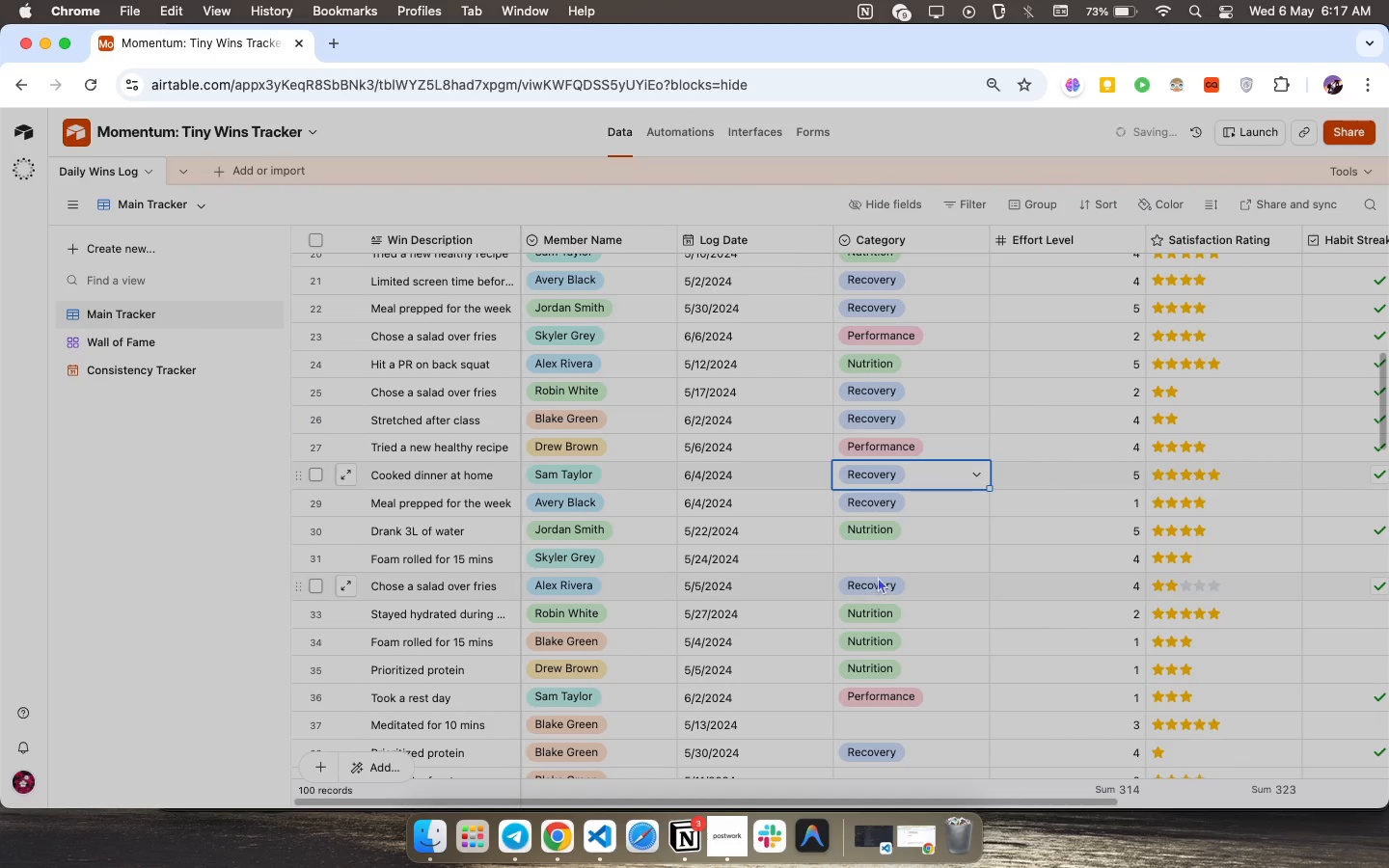 
scroll: coordinate [878, 576], scroll_direction: down, amount: 4.0
 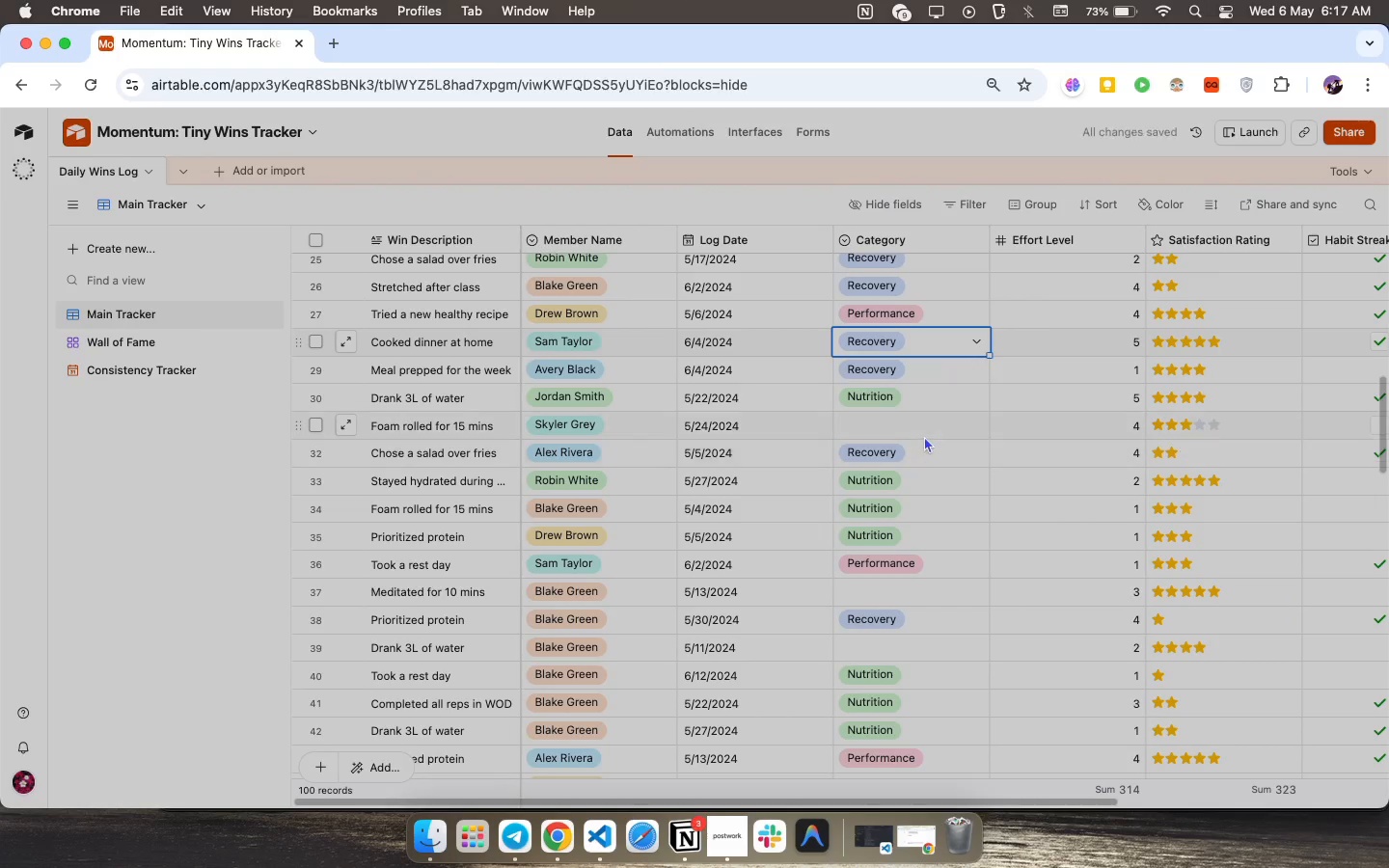 
left_click([925, 436])
 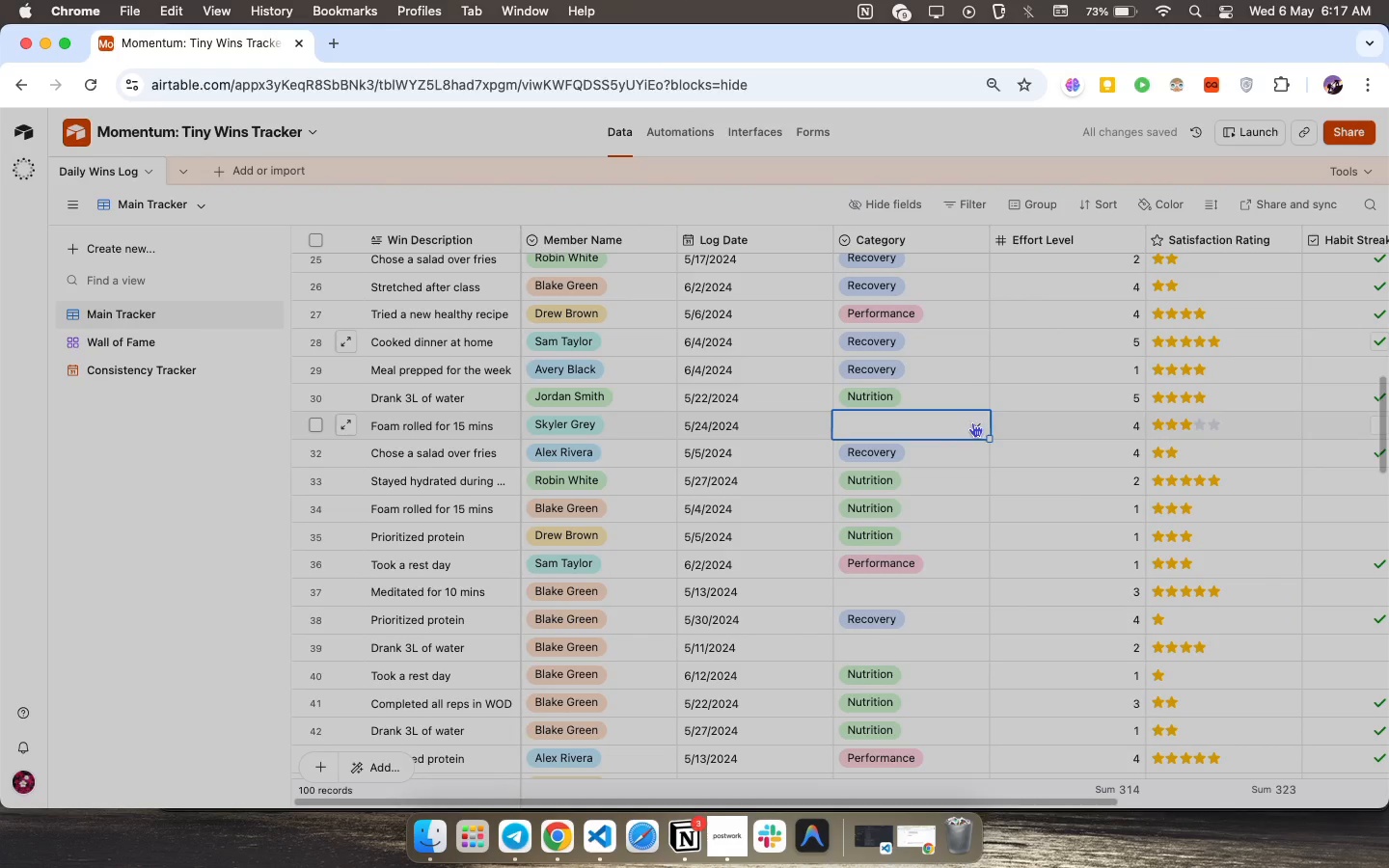 
left_click([972, 422])
 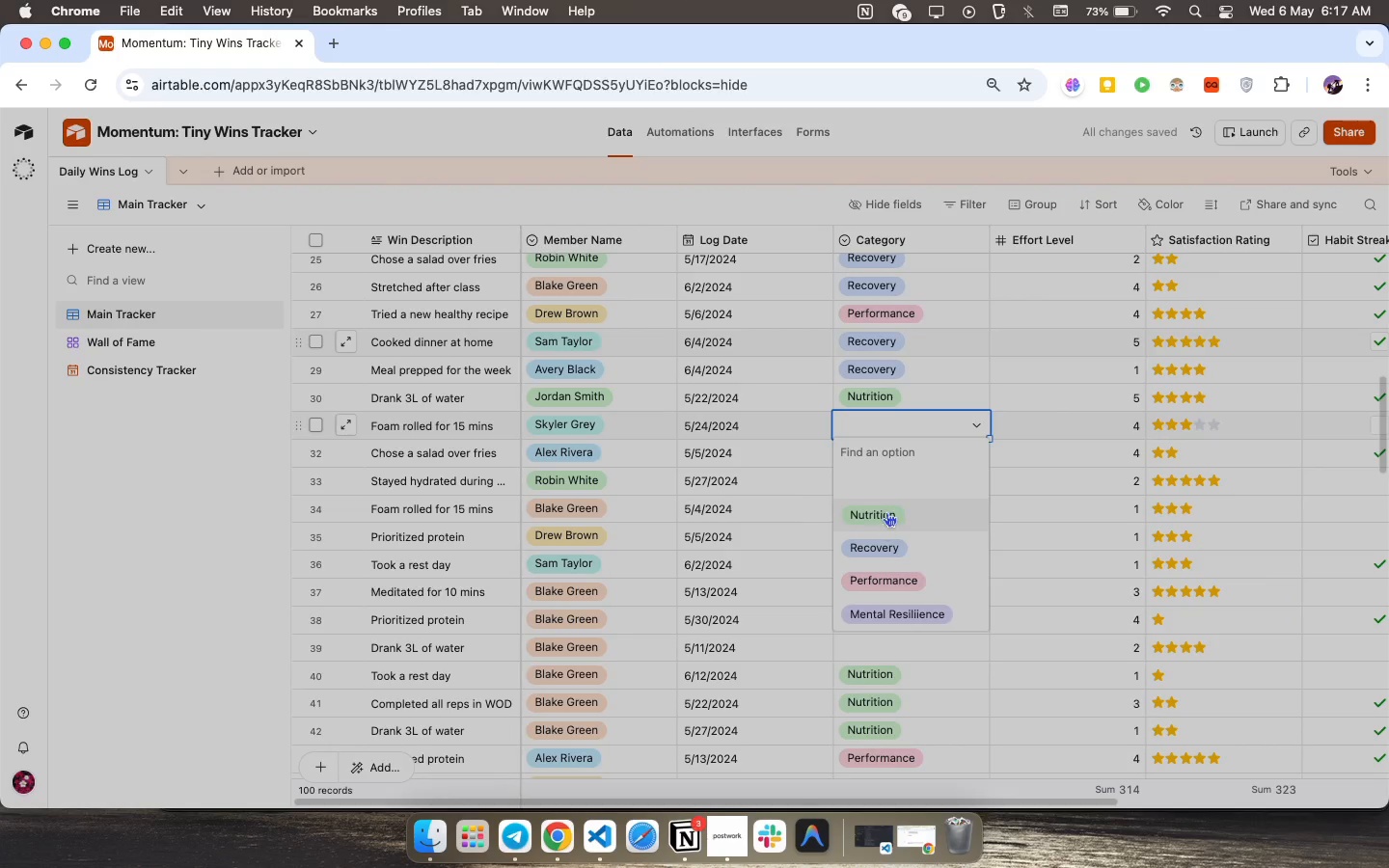 
left_click([886, 512])
 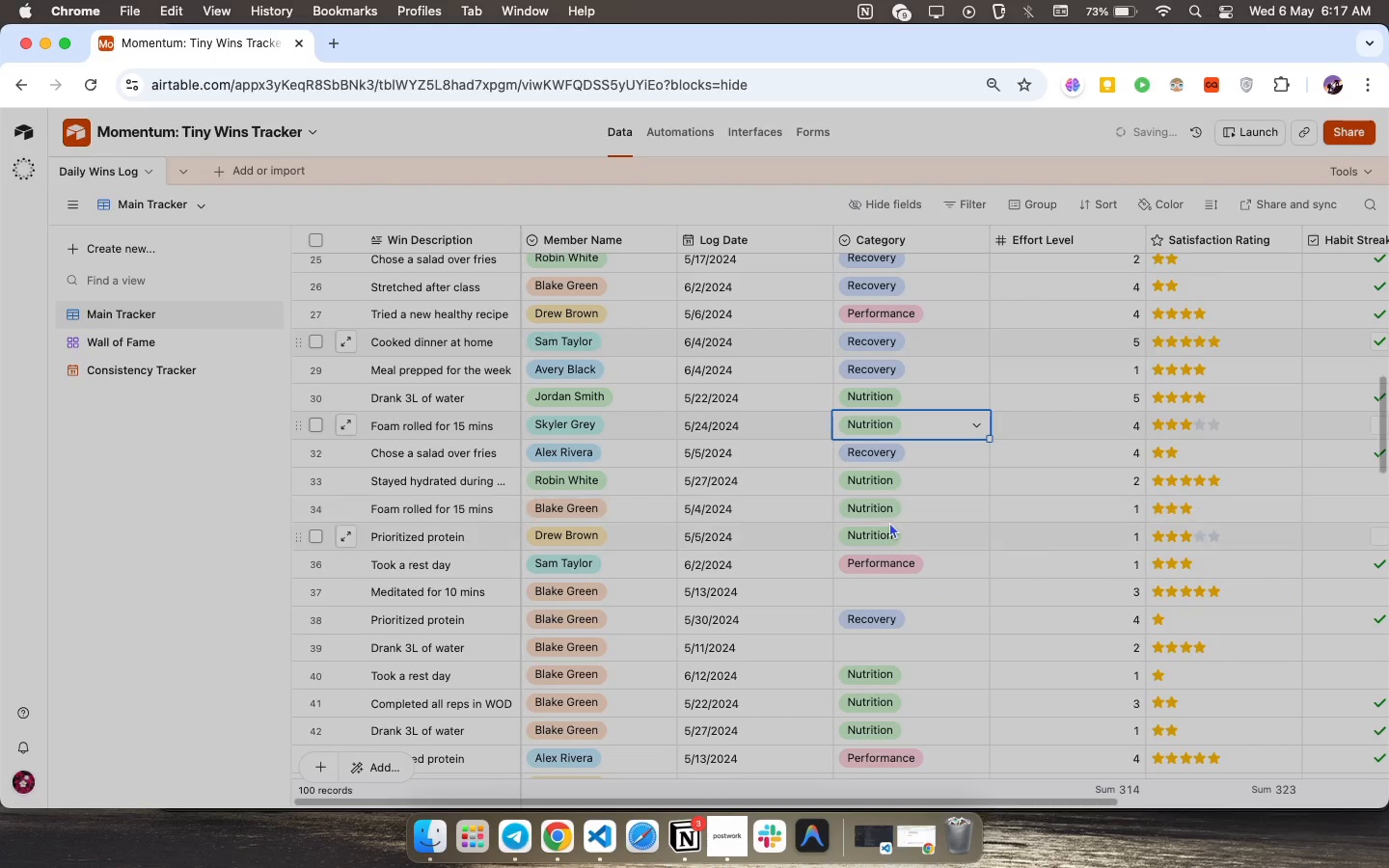 
scroll: coordinate [889, 522], scroll_direction: down, amount: 10.0
 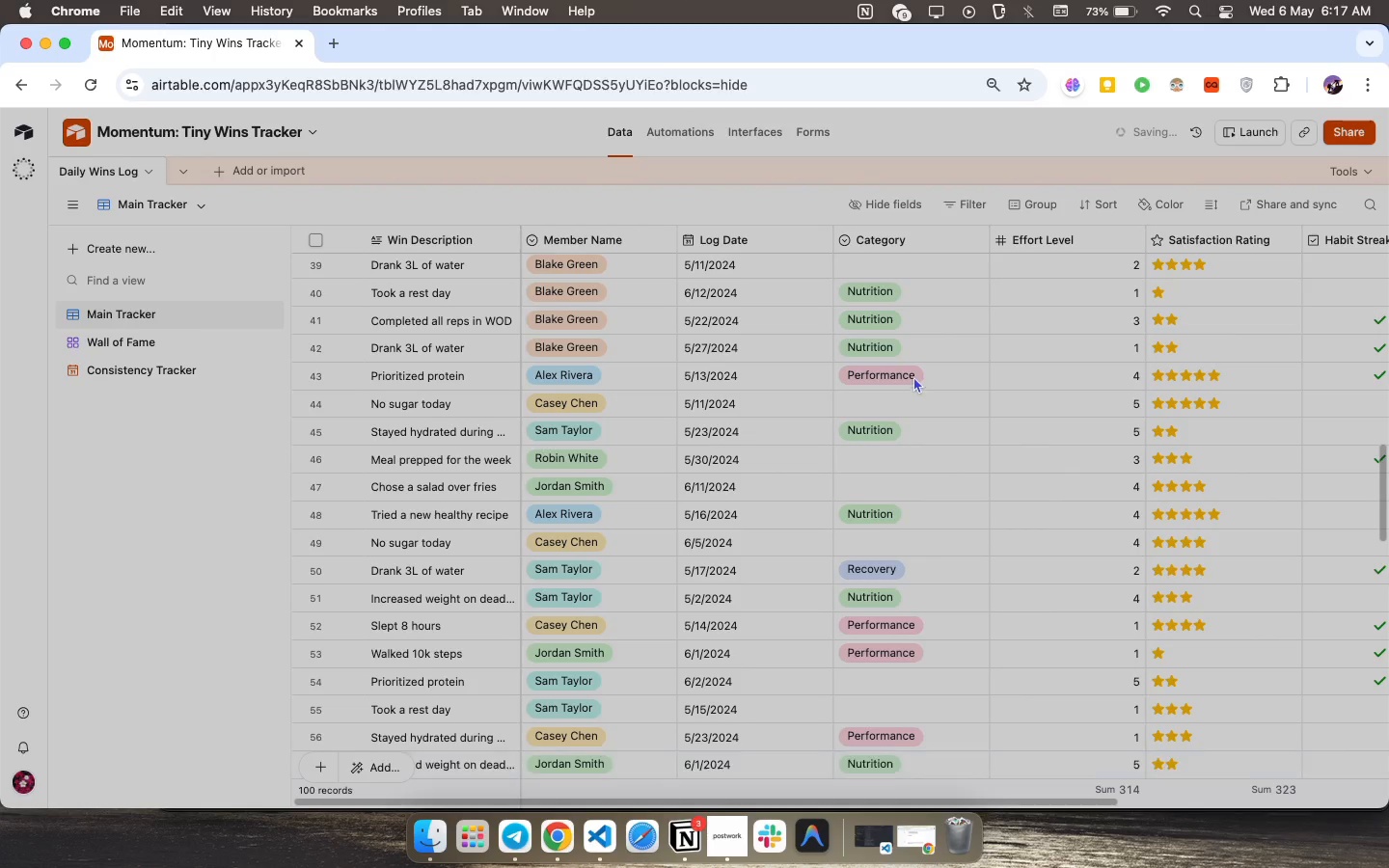 
scroll: coordinate [913, 375], scroll_direction: up, amount: 2.0
 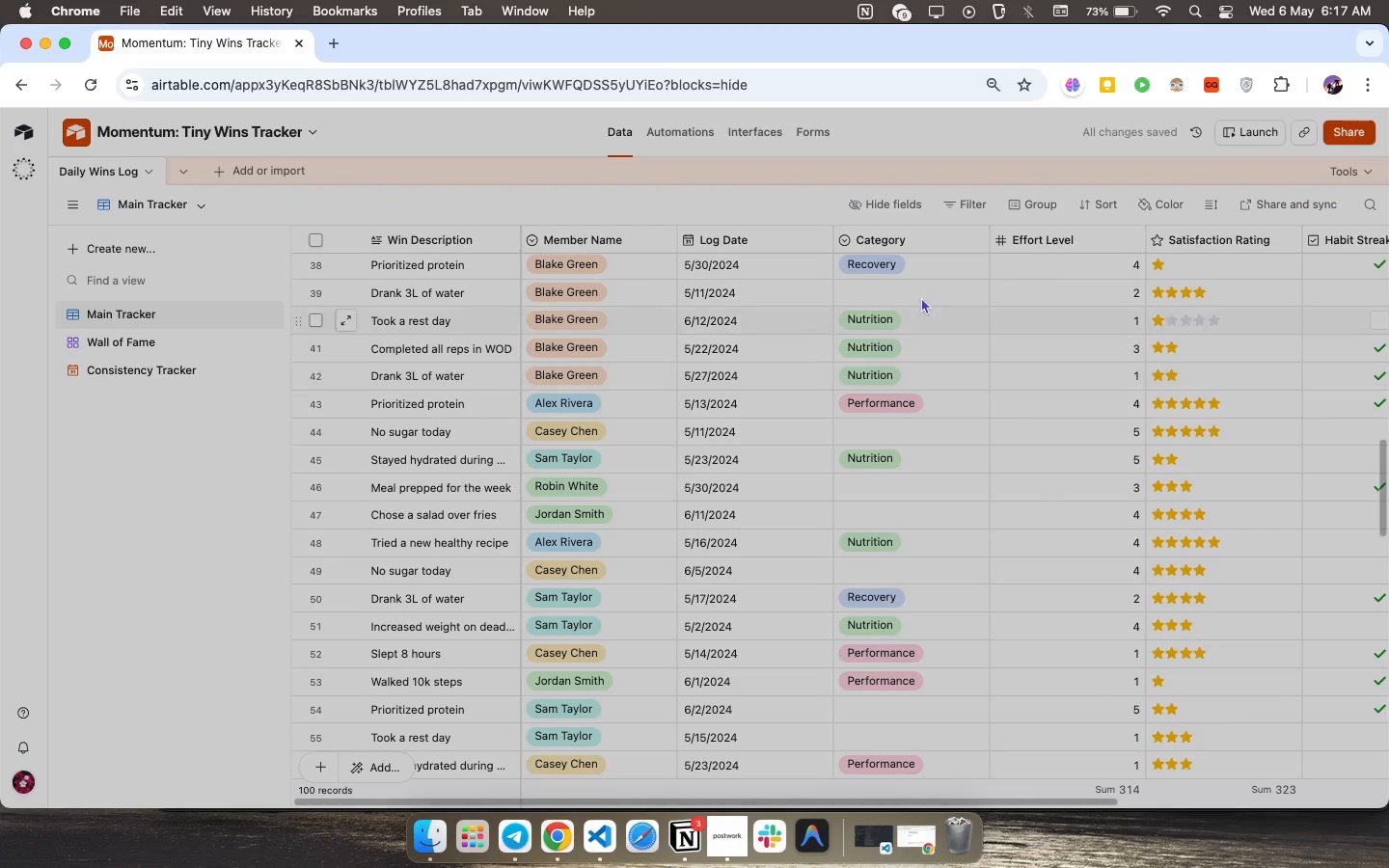 
left_click([922, 294])
 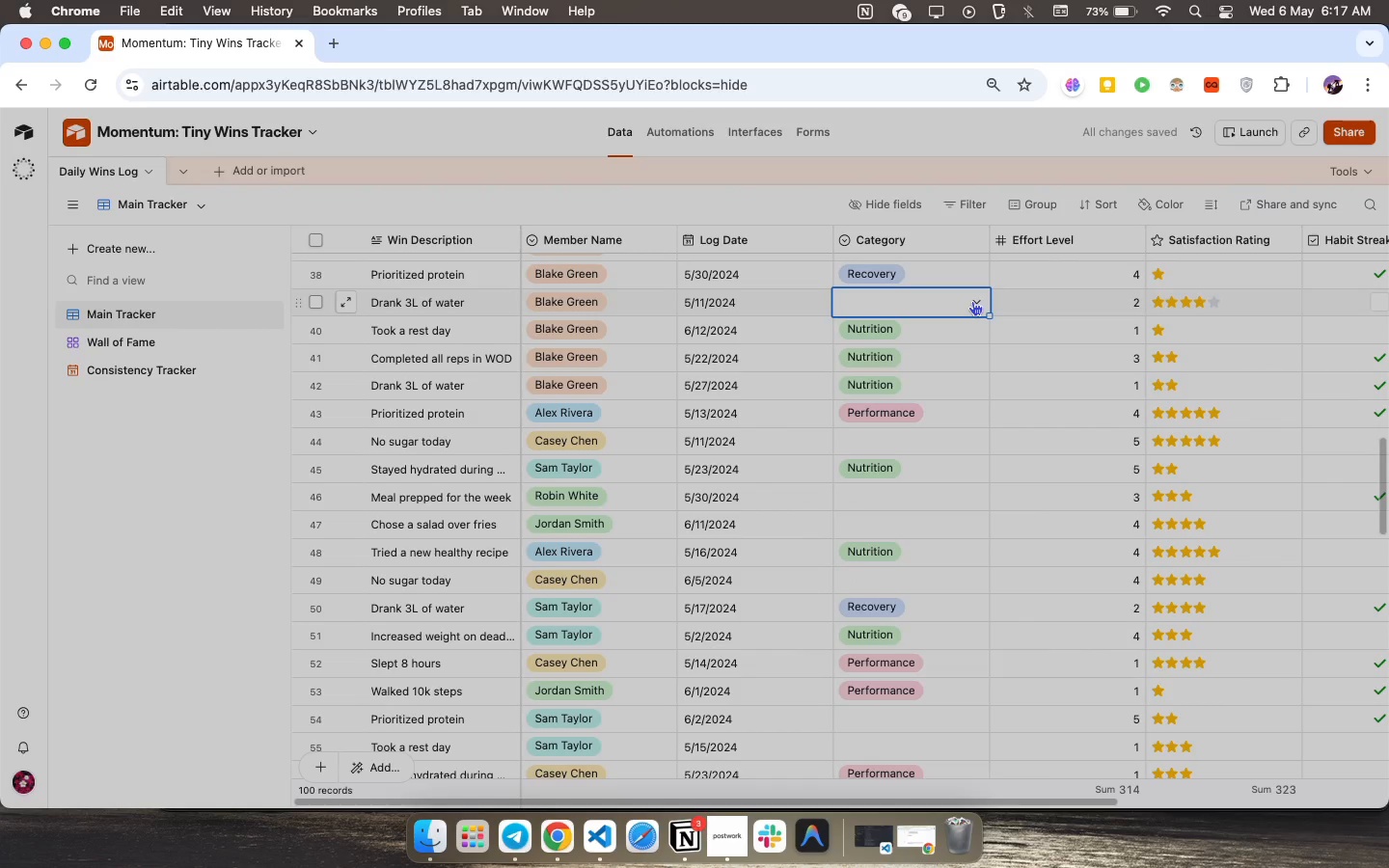 
left_click([972, 301])
 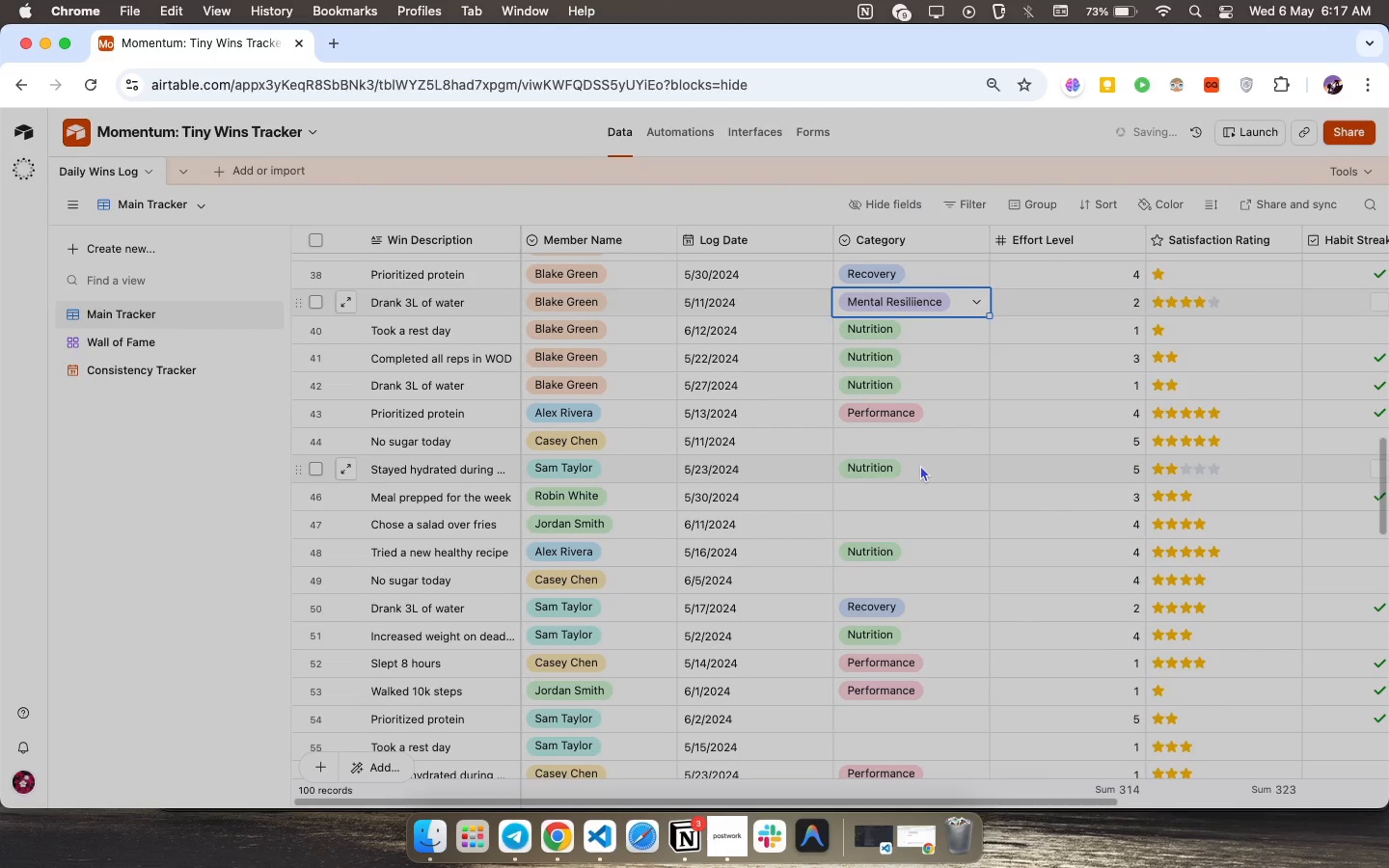 
left_click([943, 438])
 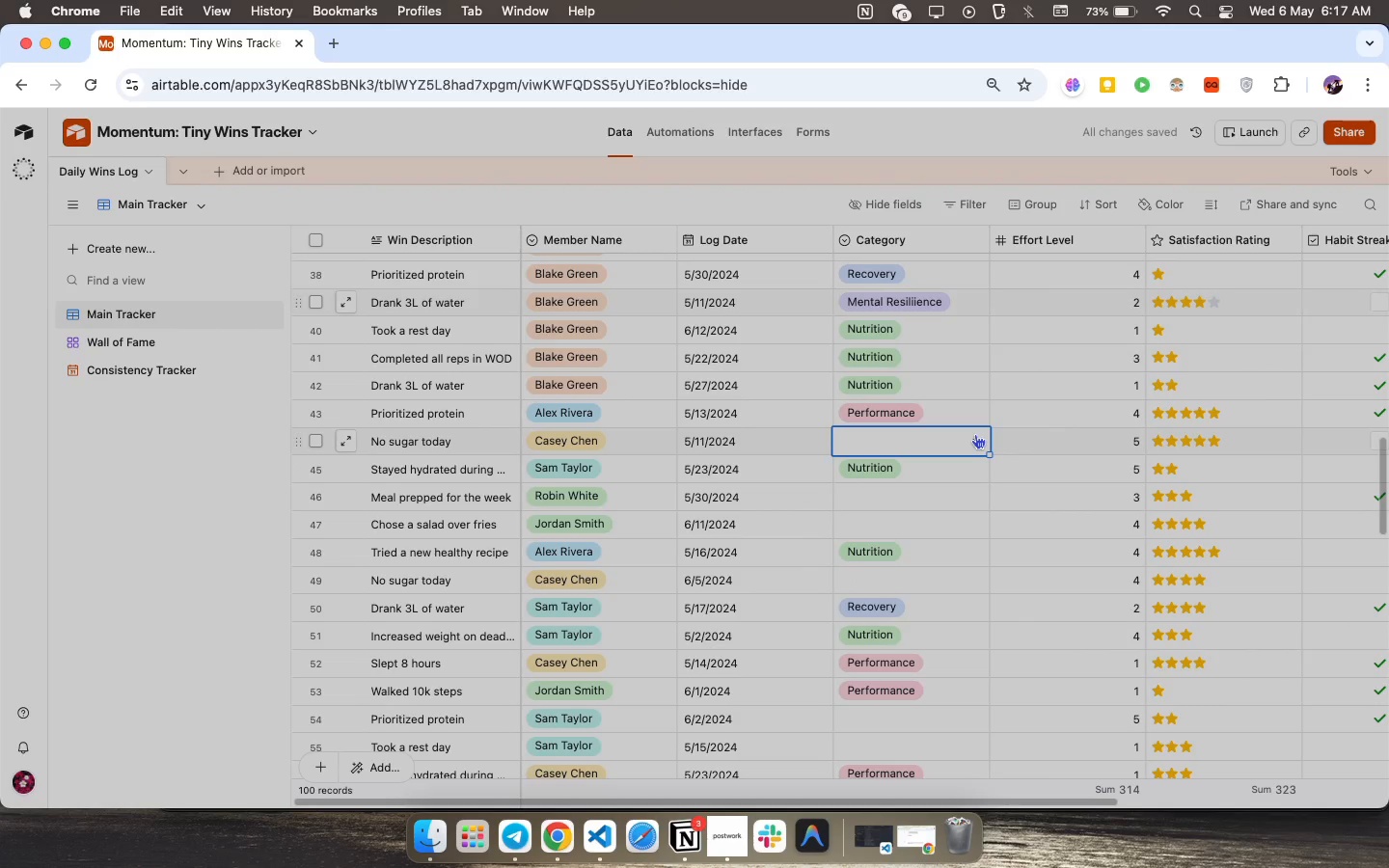 
left_click([975, 434])
 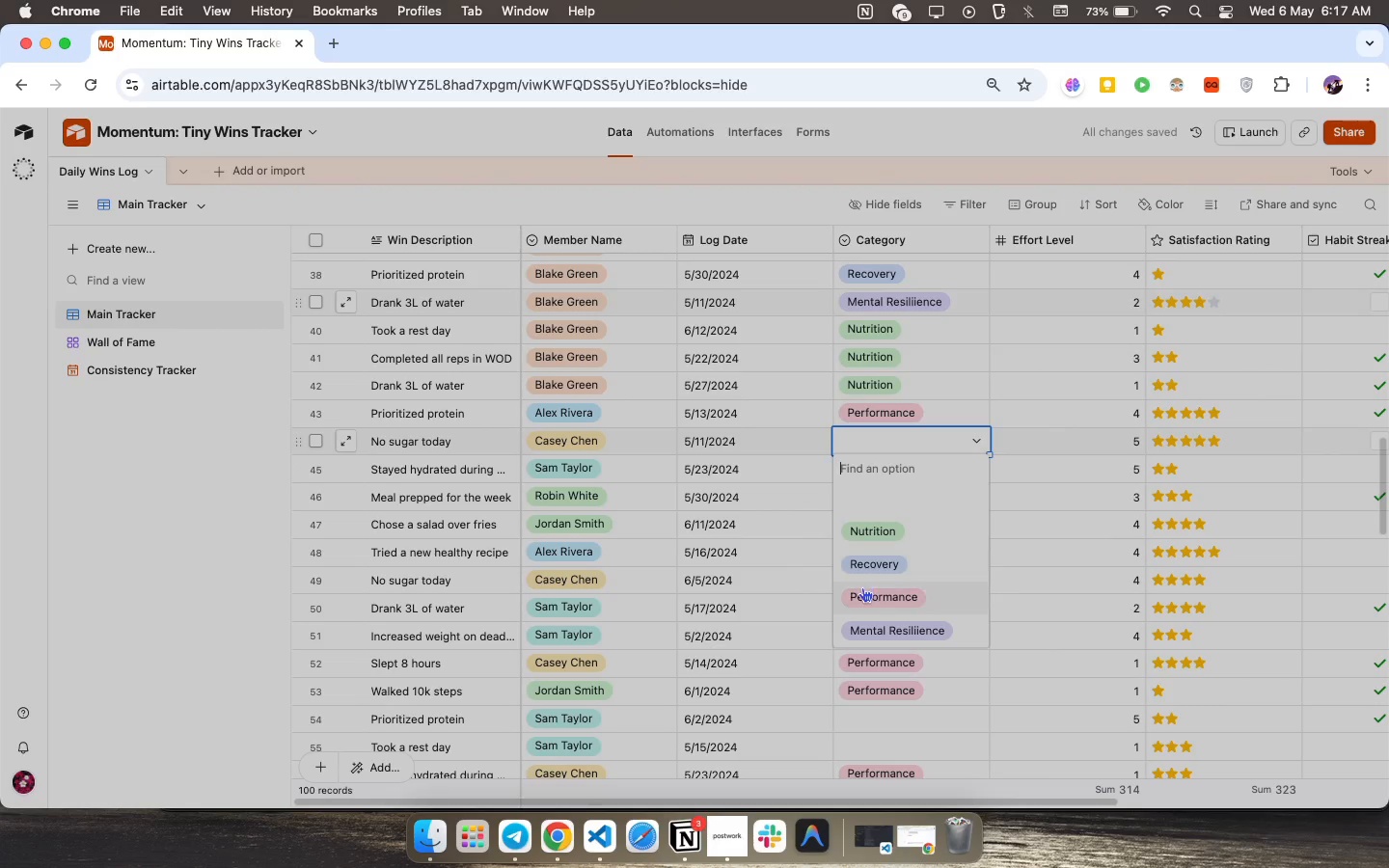 
left_click([862, 587])
 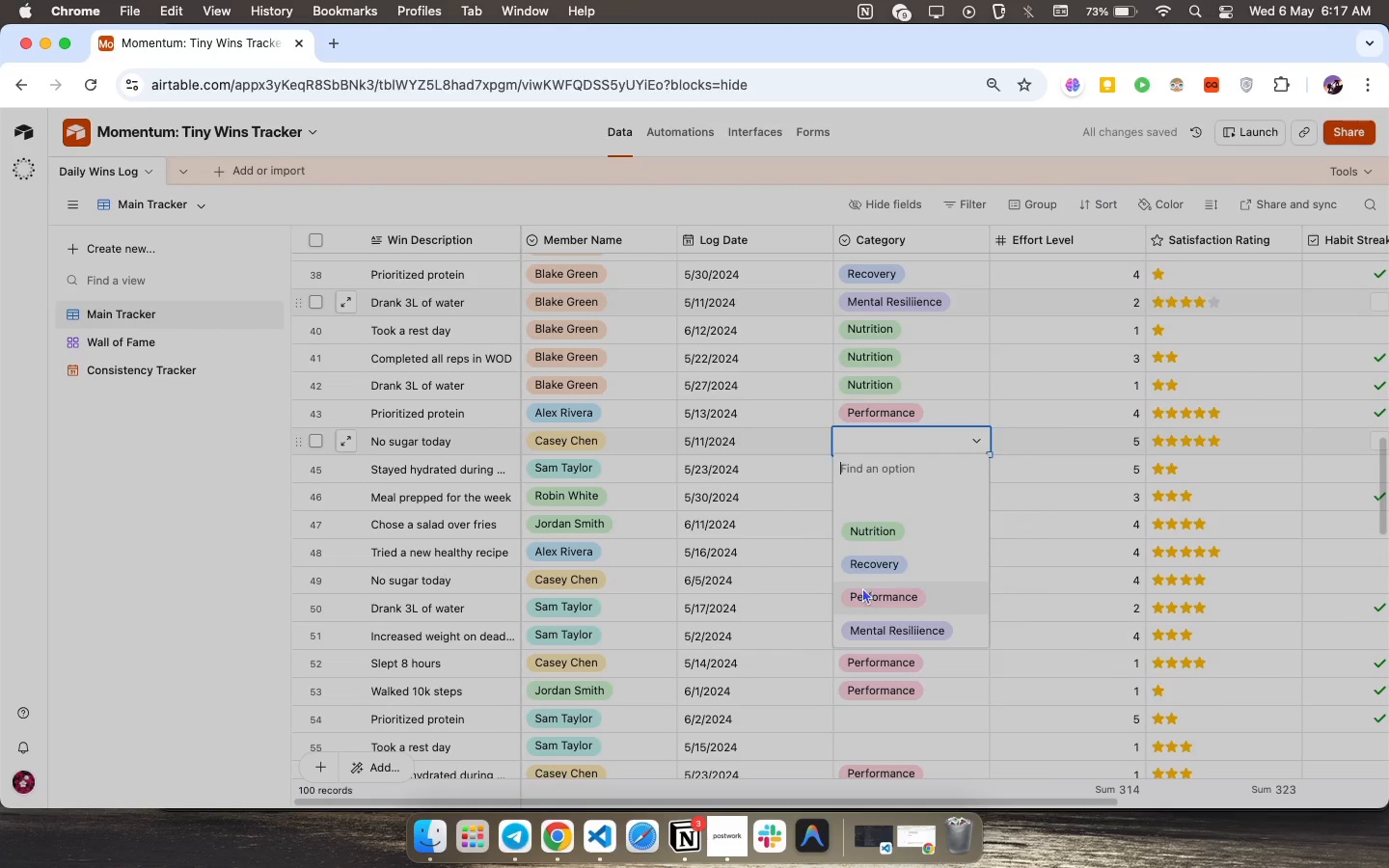 
mouse_move([883, 560])
 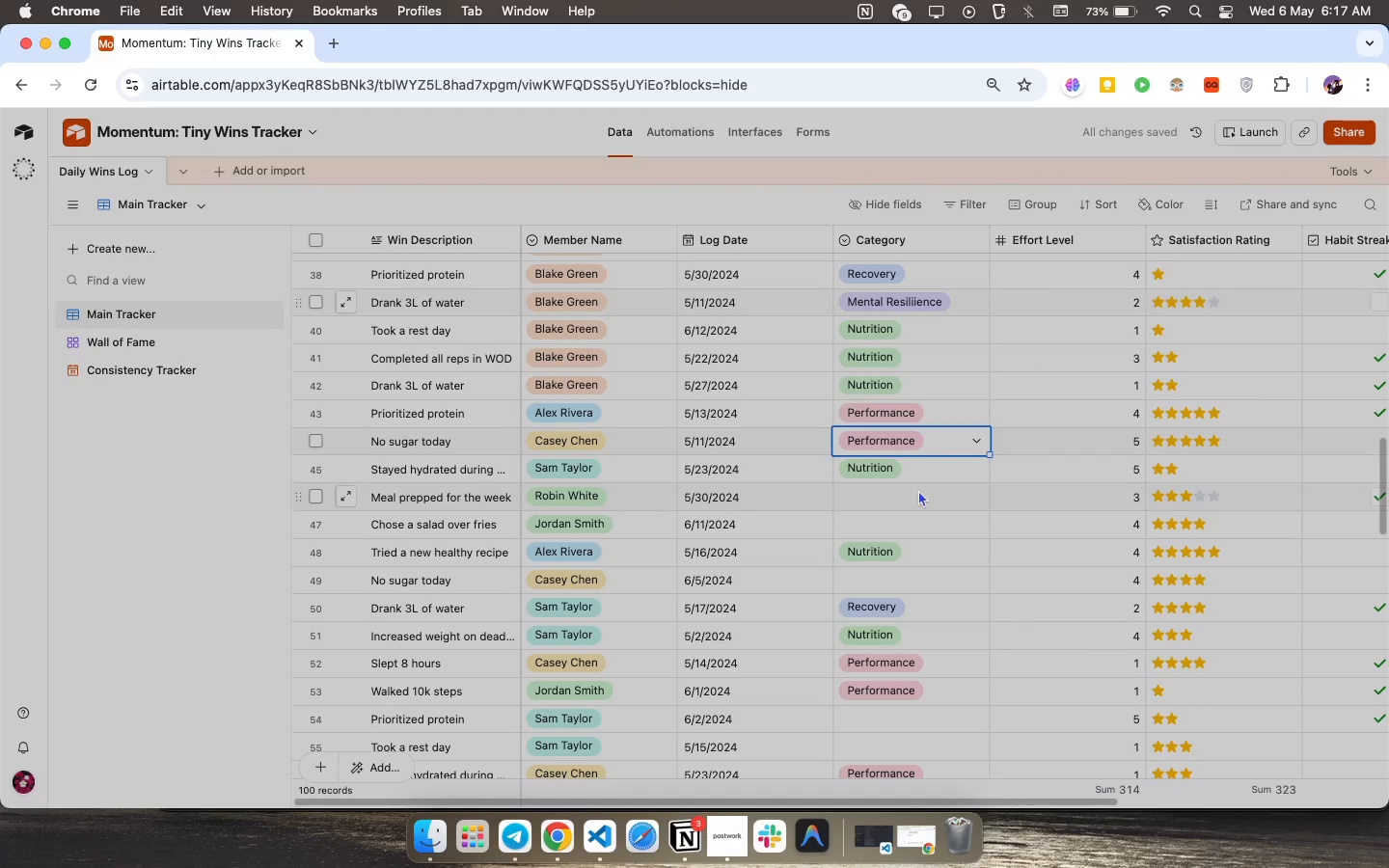 
left_click([918, 490])
 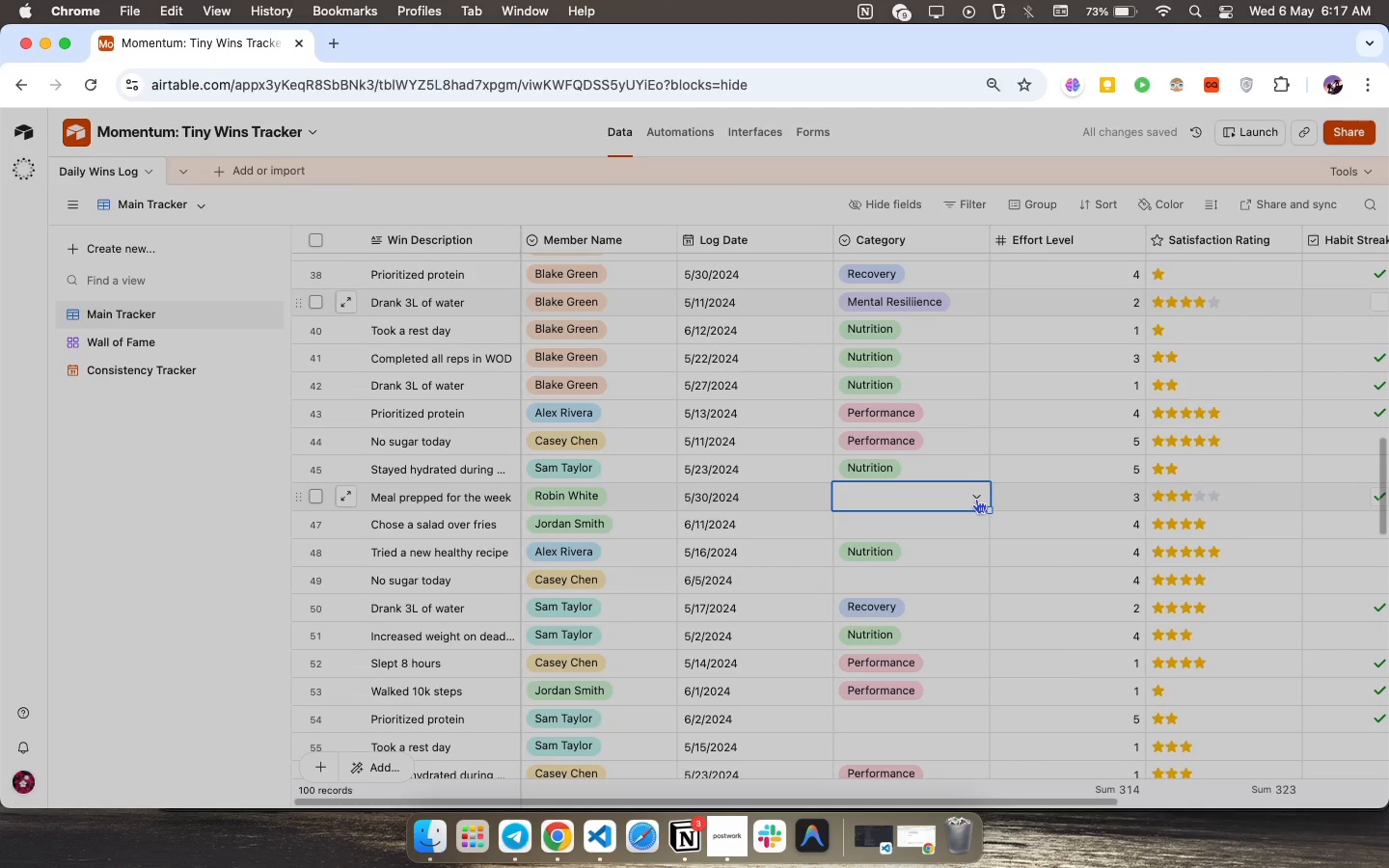 
left_click([976, 499])
 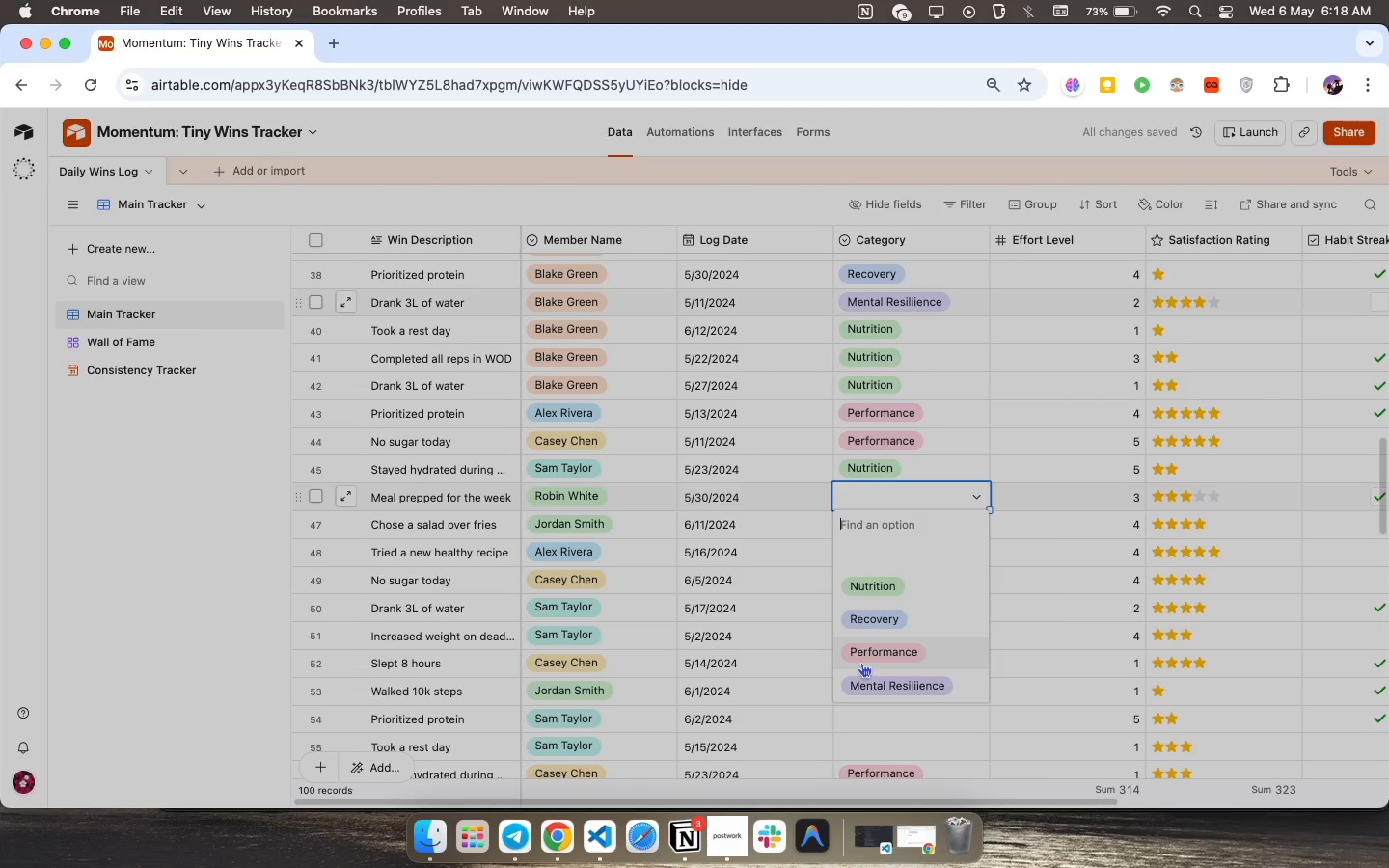 
left_click([863, 660])
 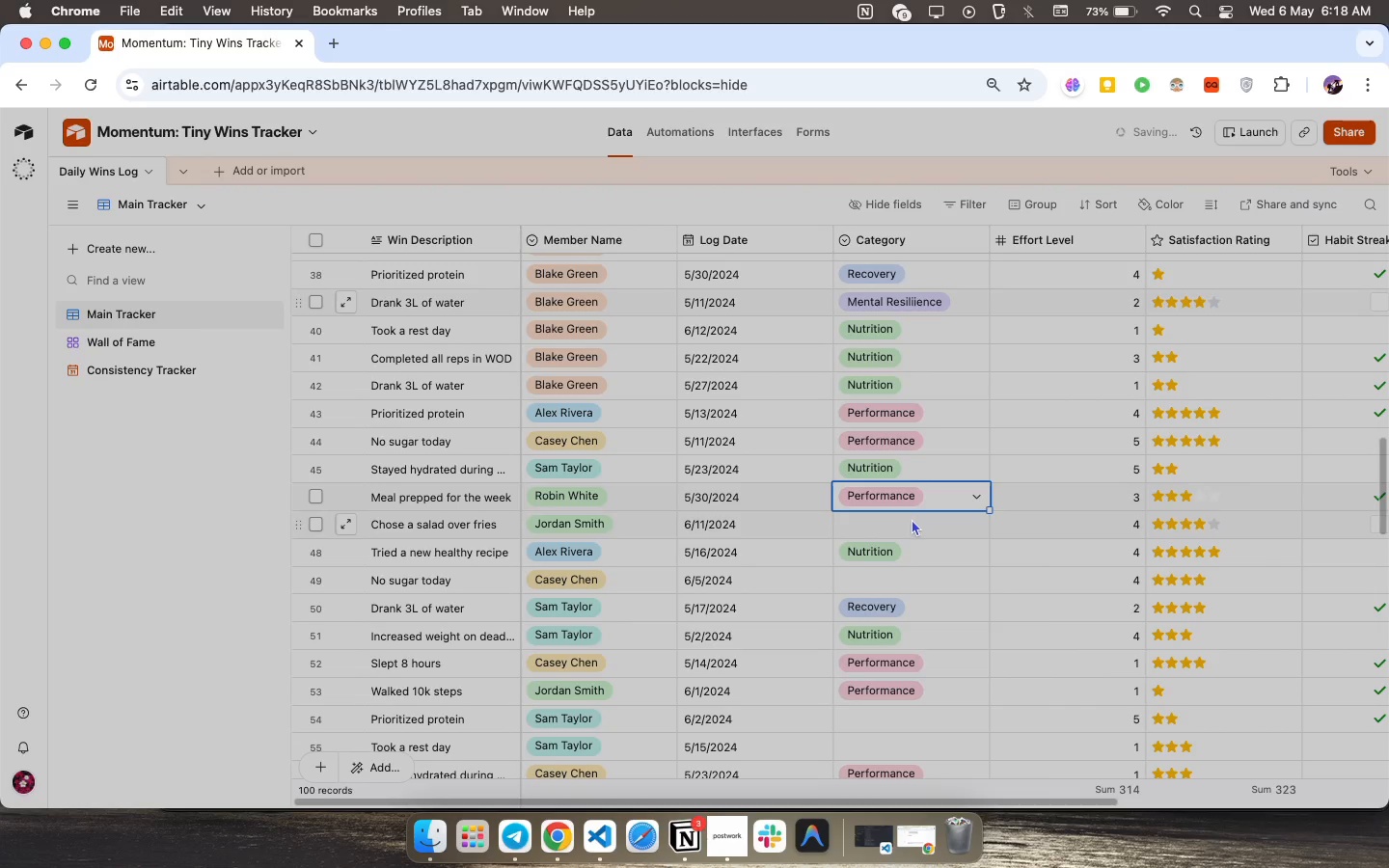 
left_click([911, 522])
 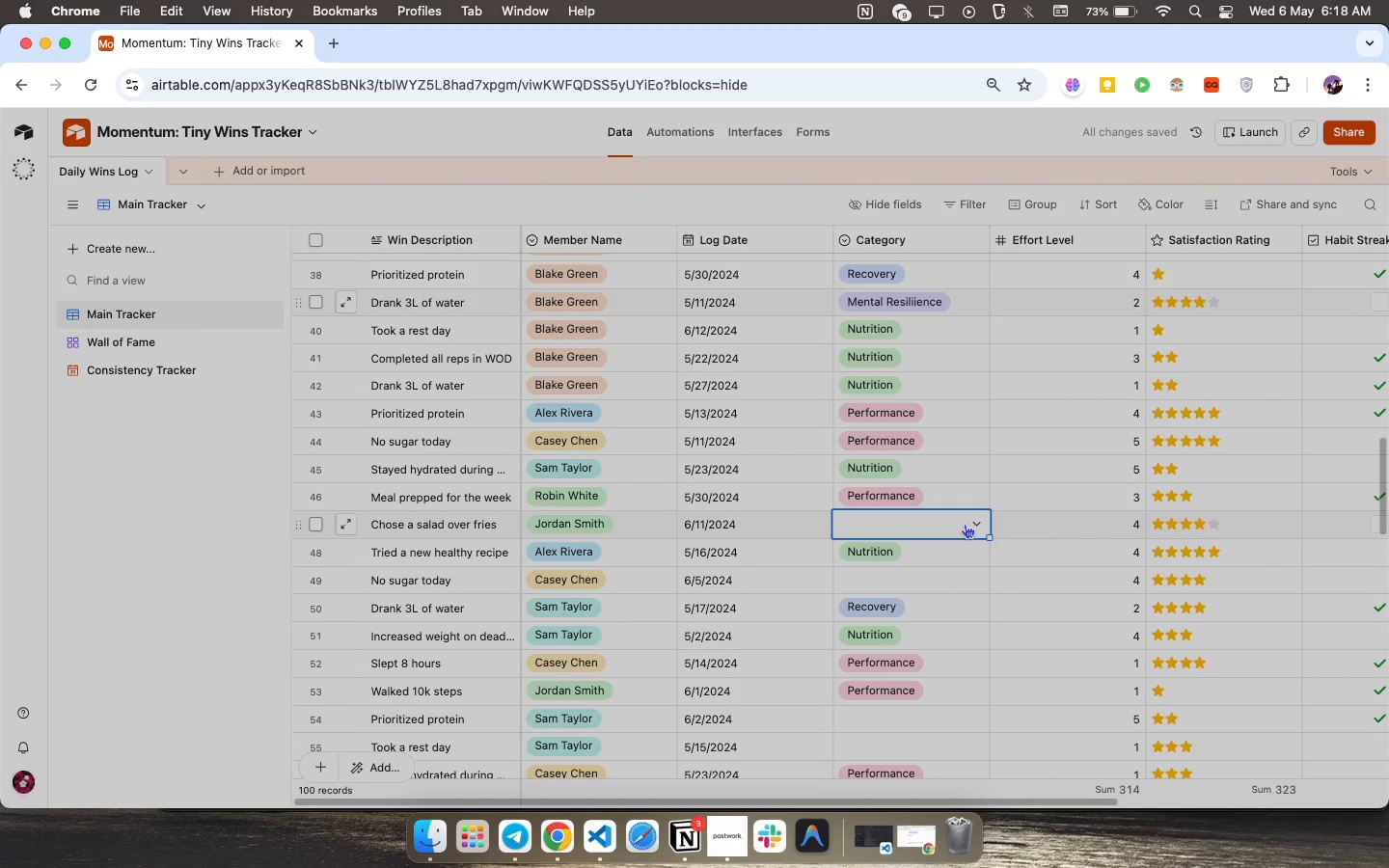 
left_click([965, 524])
 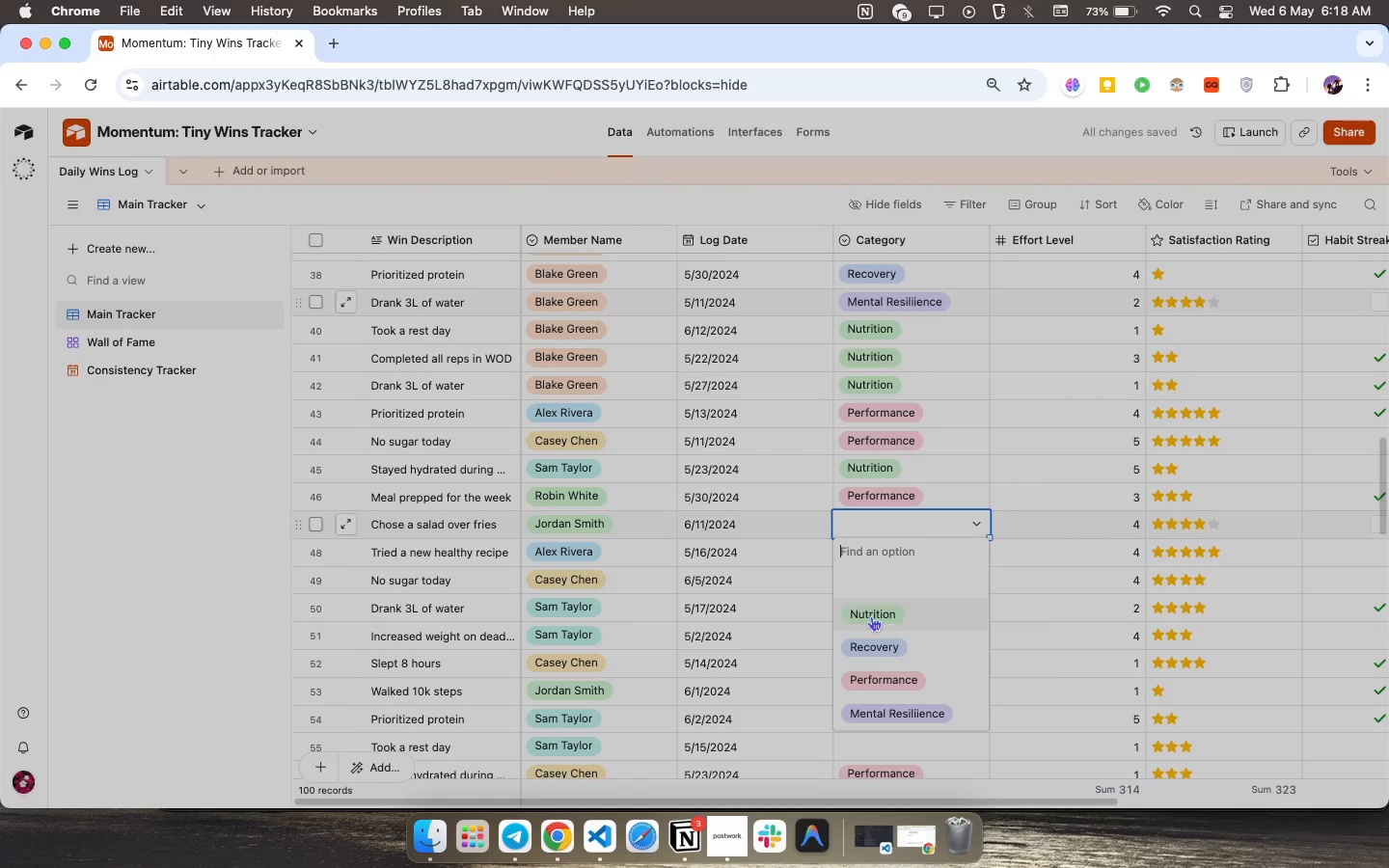 
left_click([871, 627])
 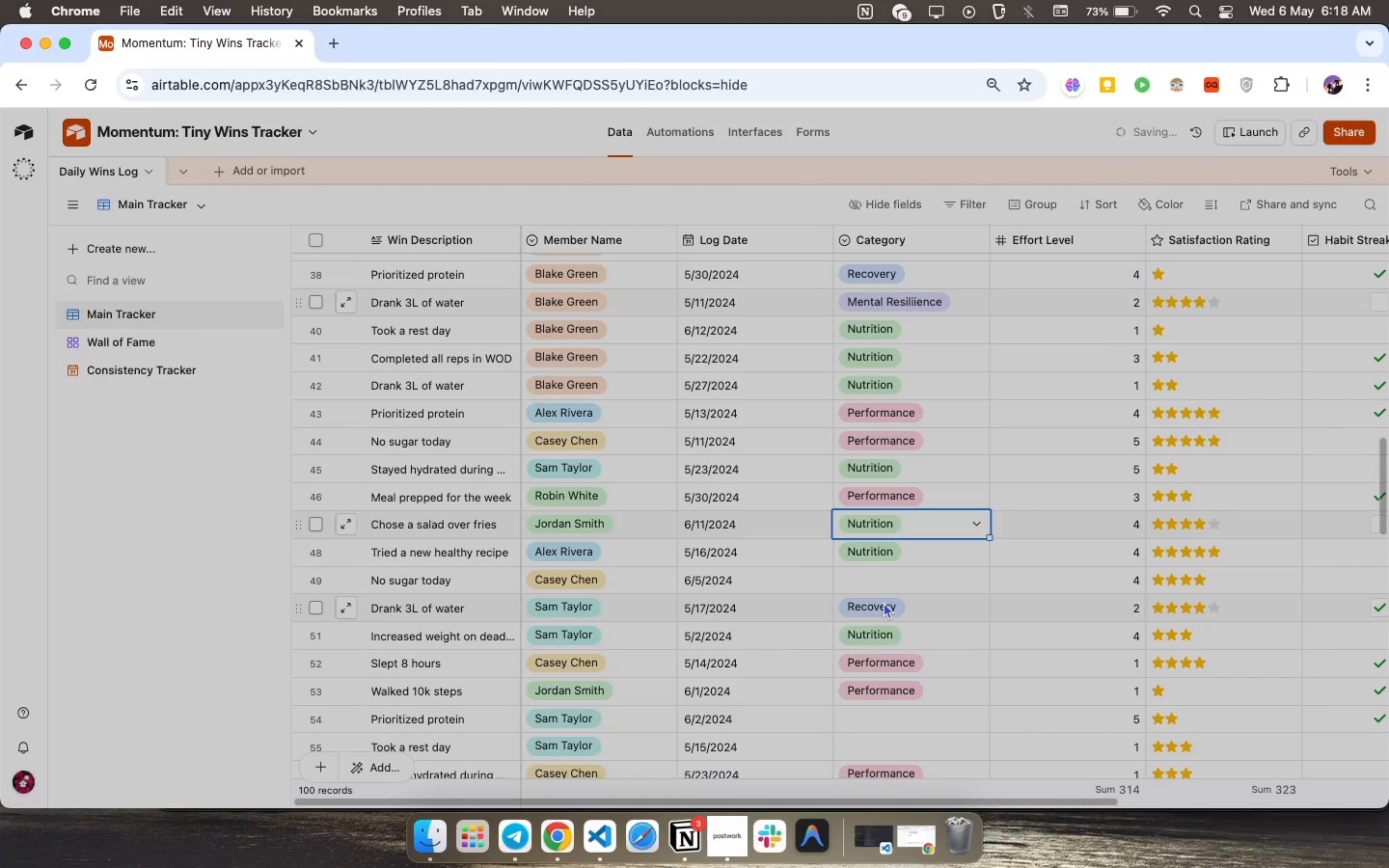 
scroll: coordinate [884, 601], scroll_direction: down, amount: 6.0
 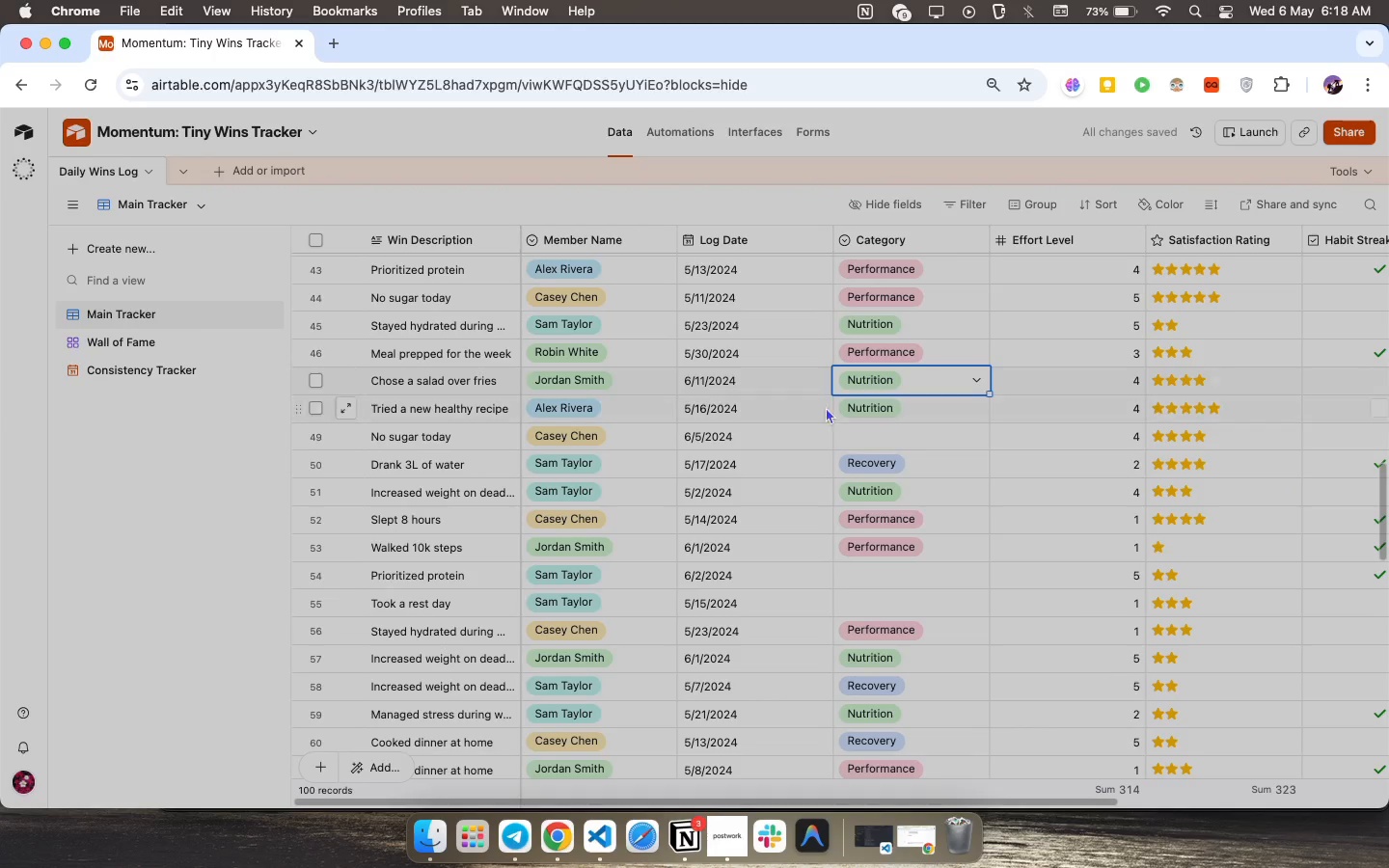 
left_click([875, 443])
 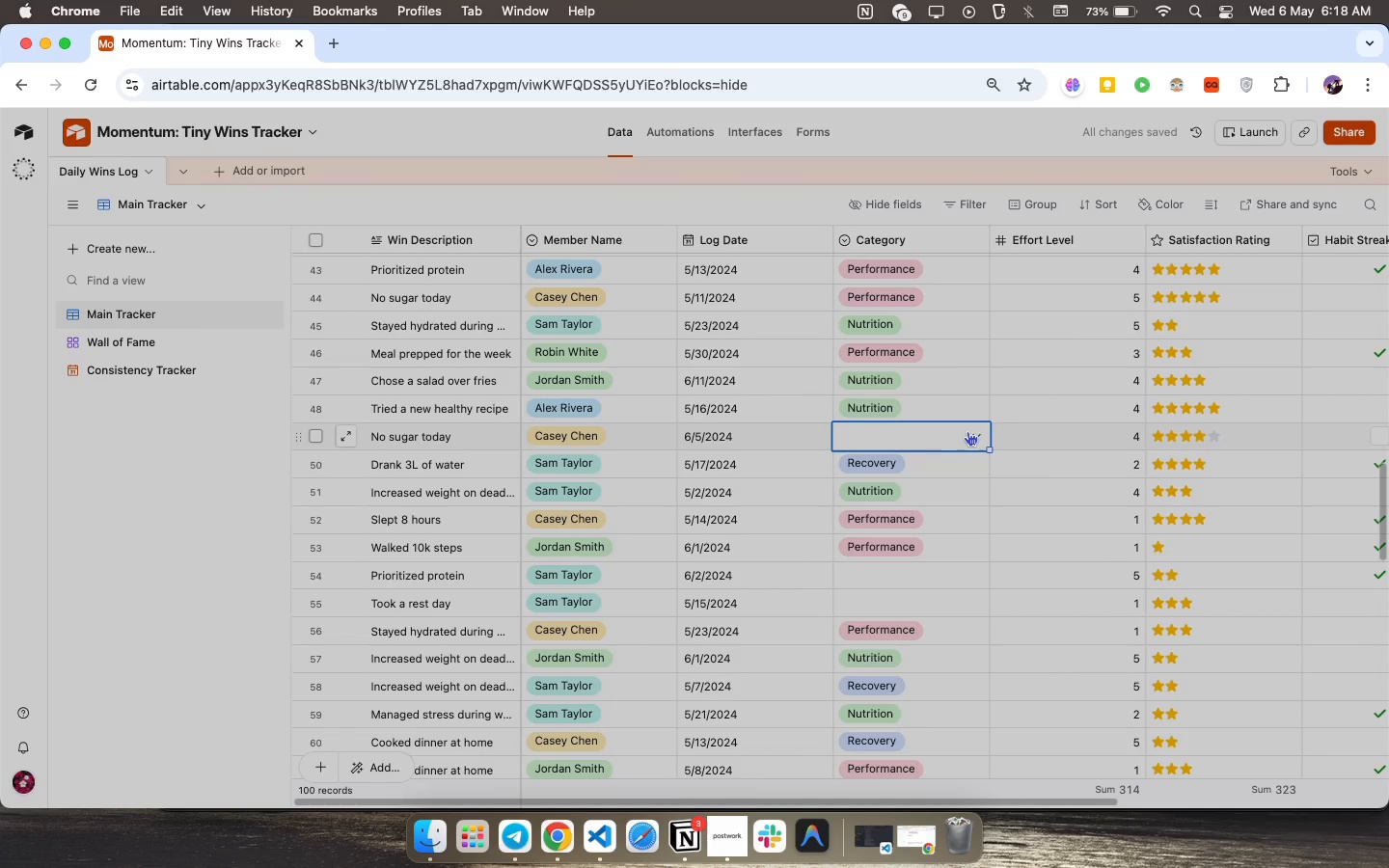 
left_click([968, 430])
 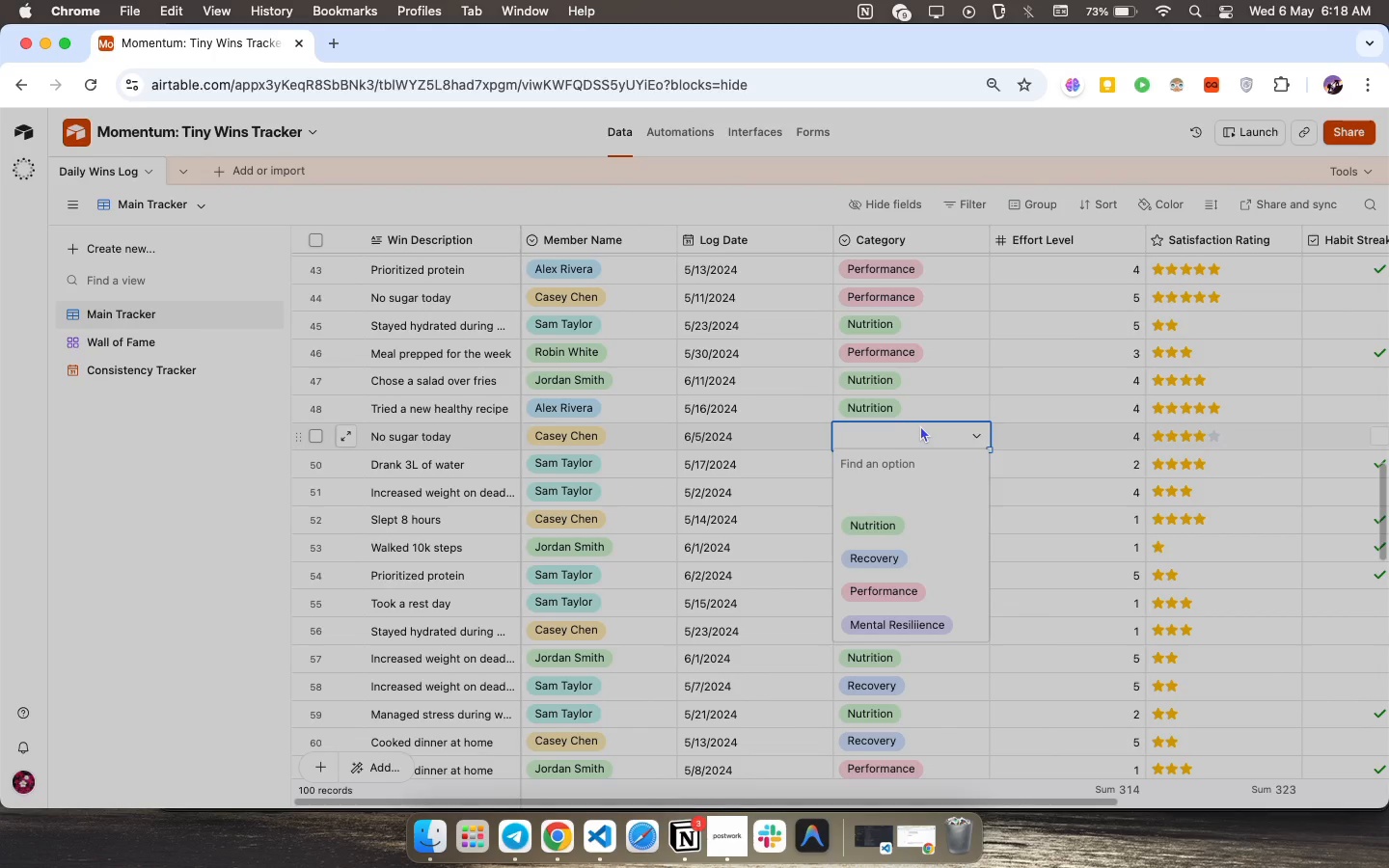 
wait(5.09)
 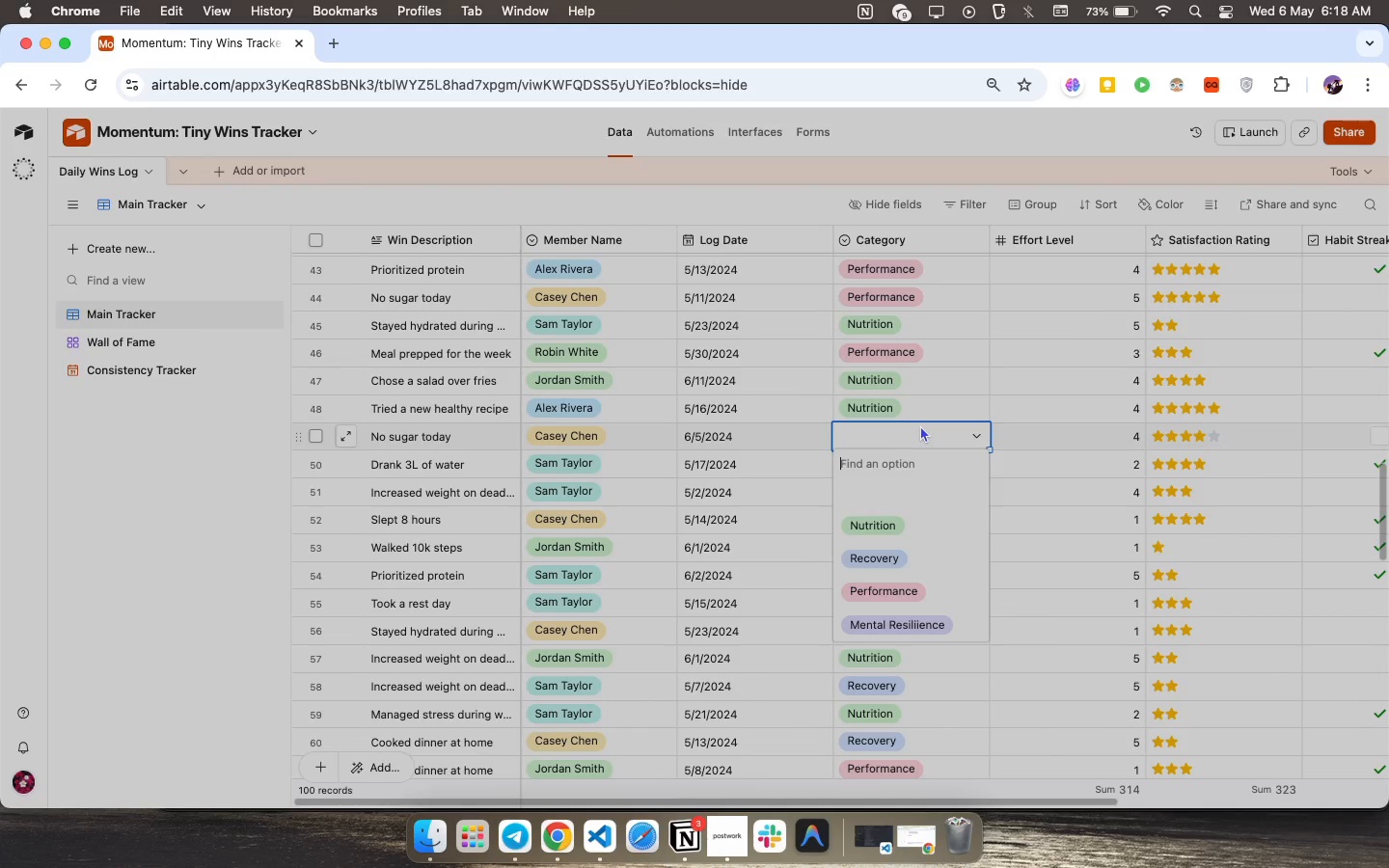 
left_click([858, 516])
 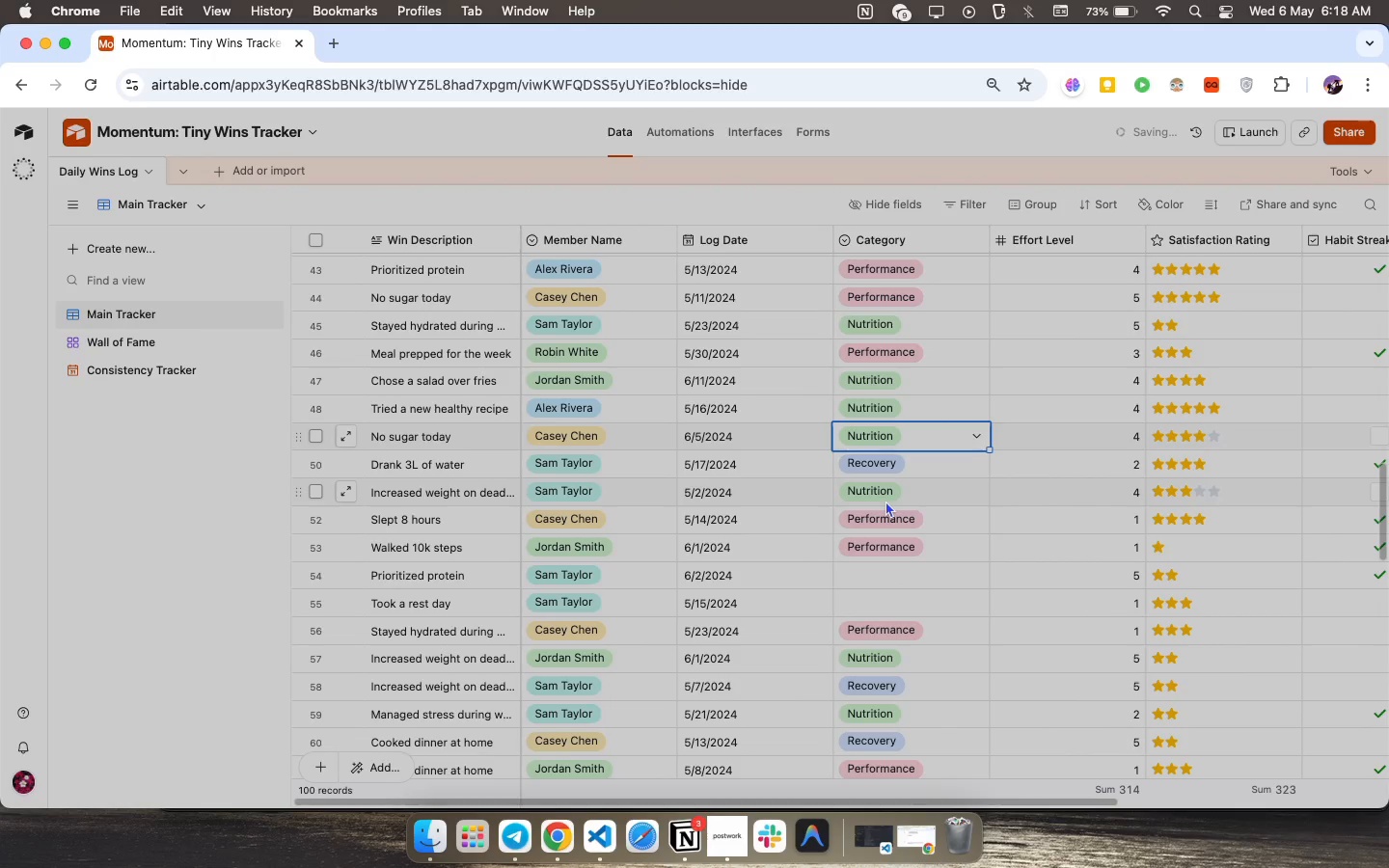 
scroll: coordinate [886, 499], scroll_direction: down, amount: 5.0
 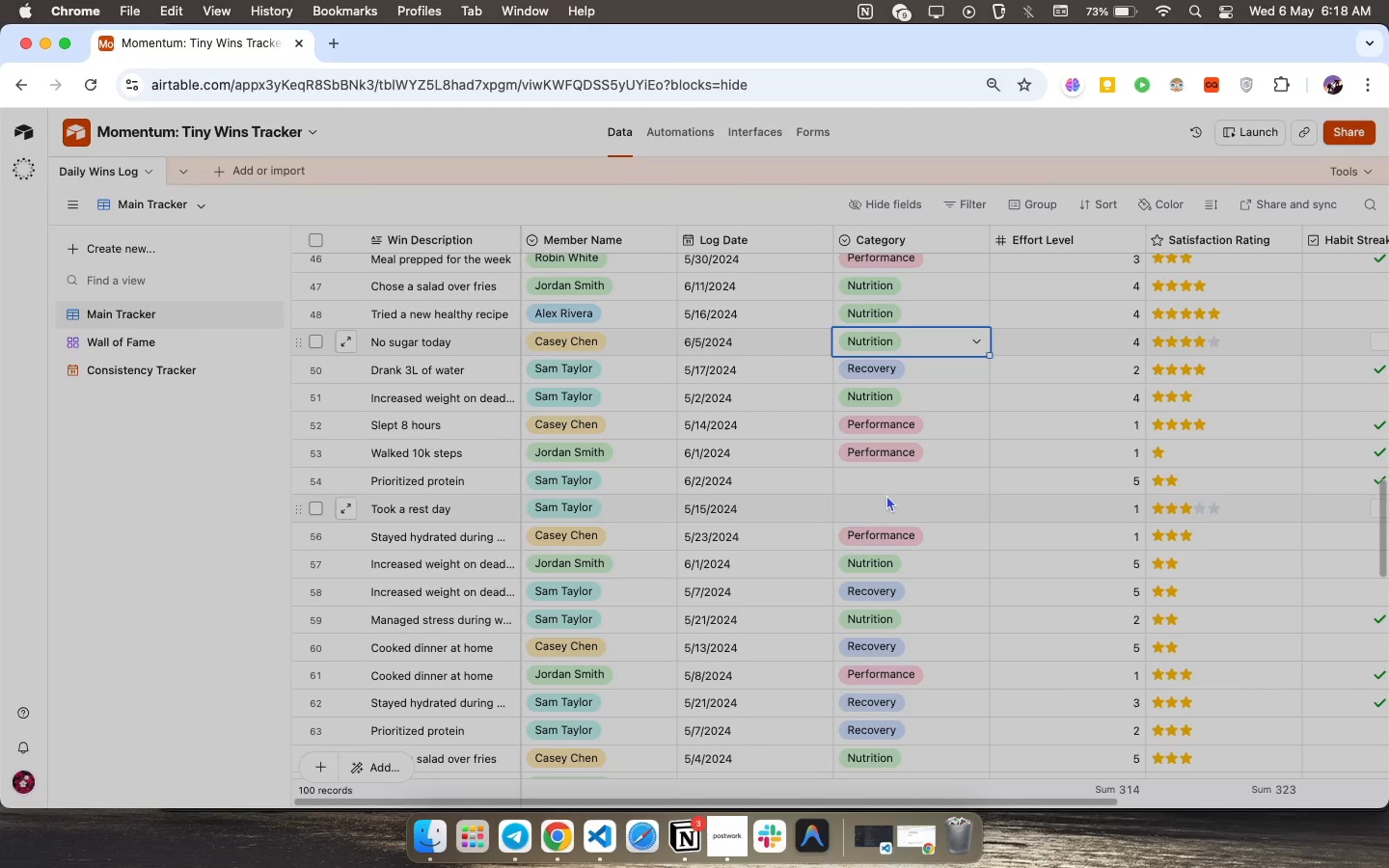 
left_click([886, 491])
 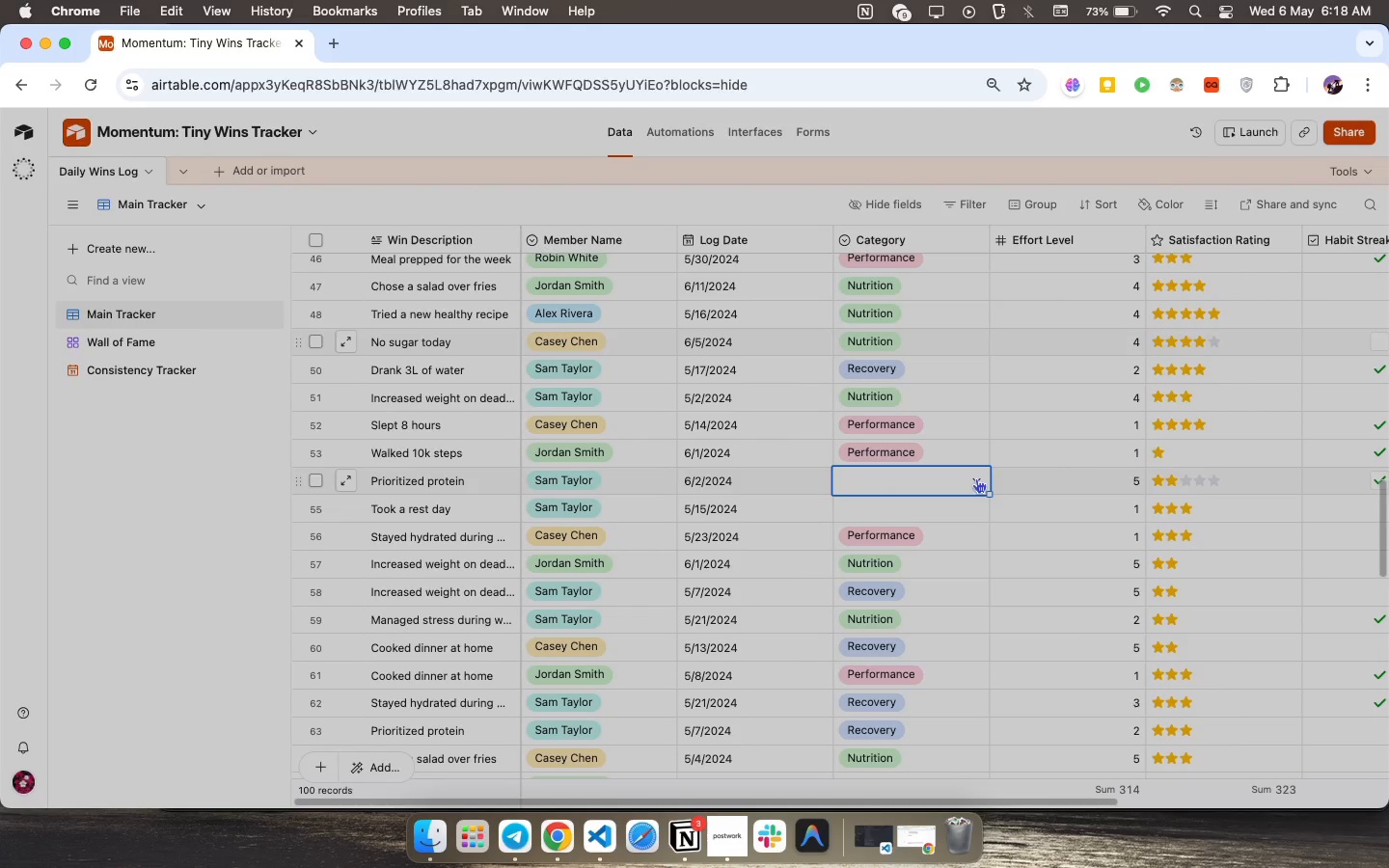 
left_click([977, 476])
 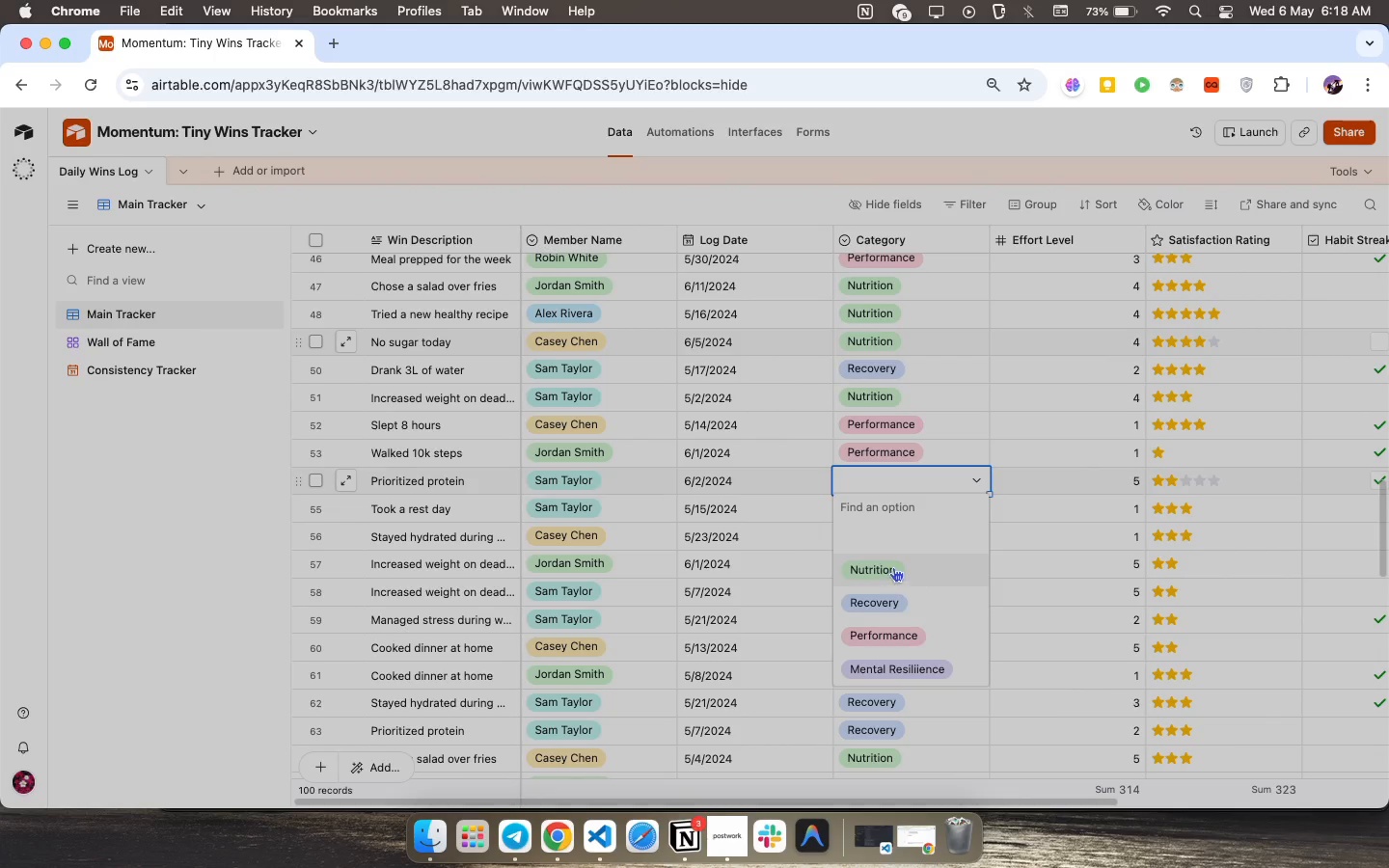 
left_click([894, 566])
 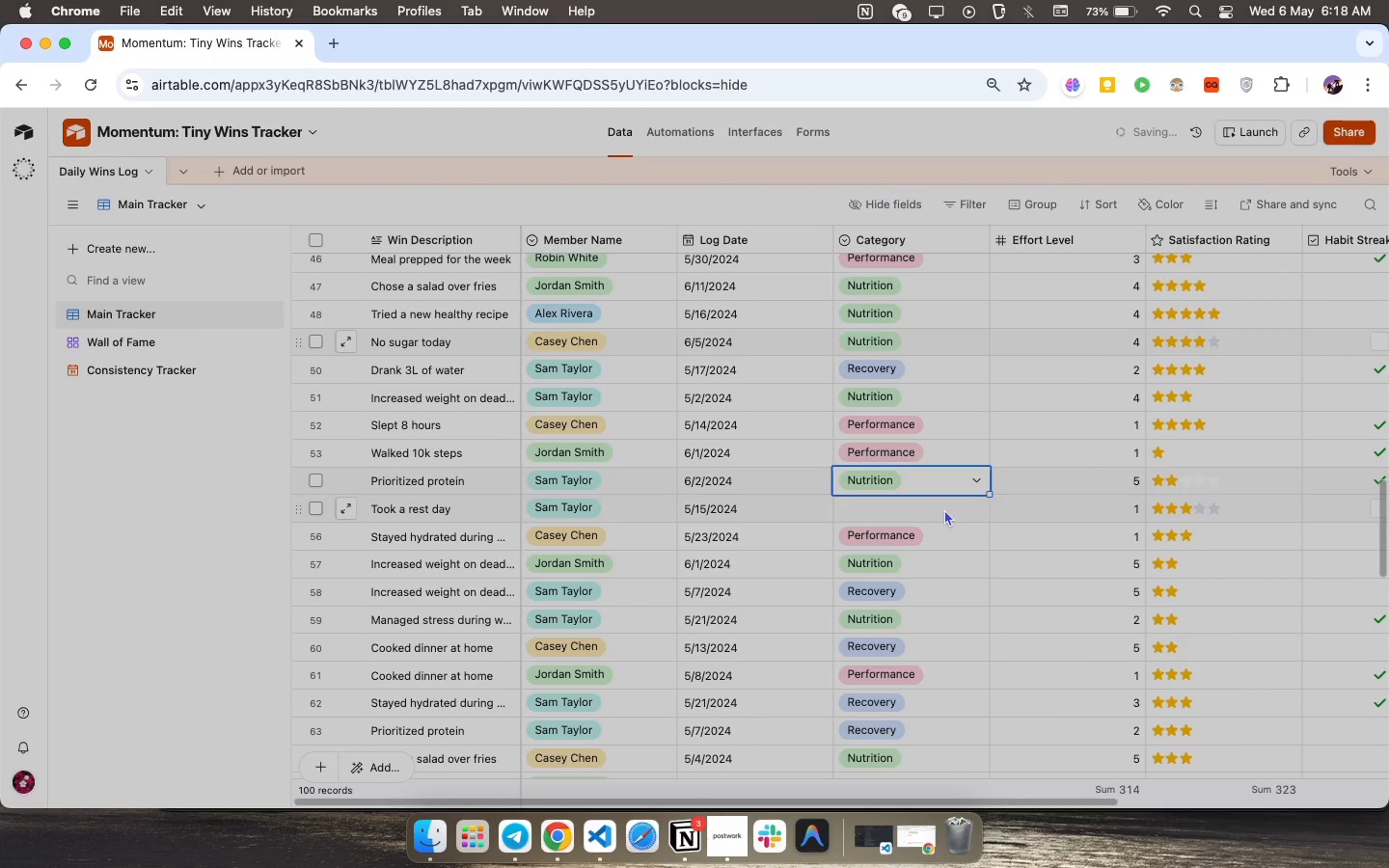 
left_click([944, 509])
 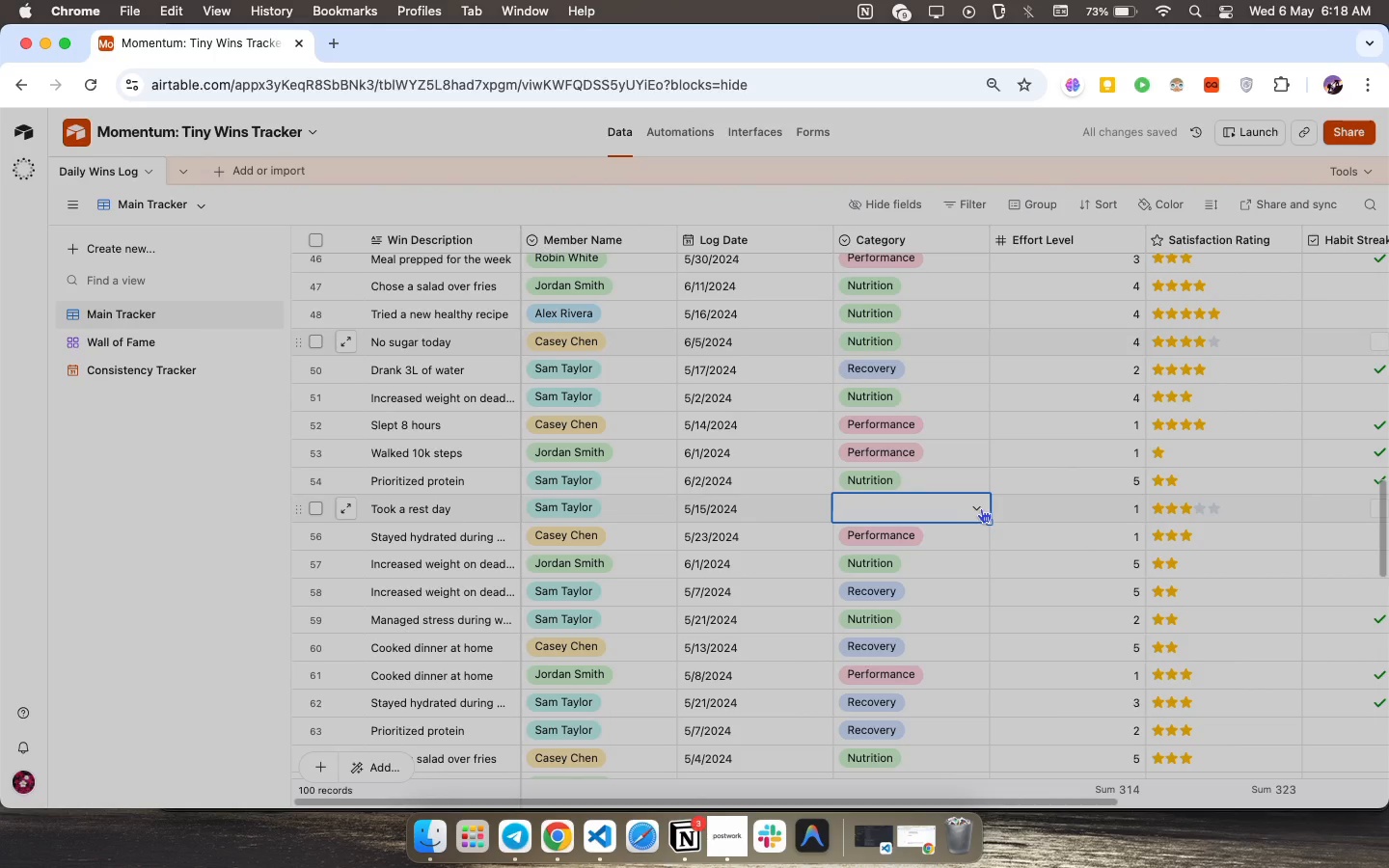 
left_click([982, 507])
 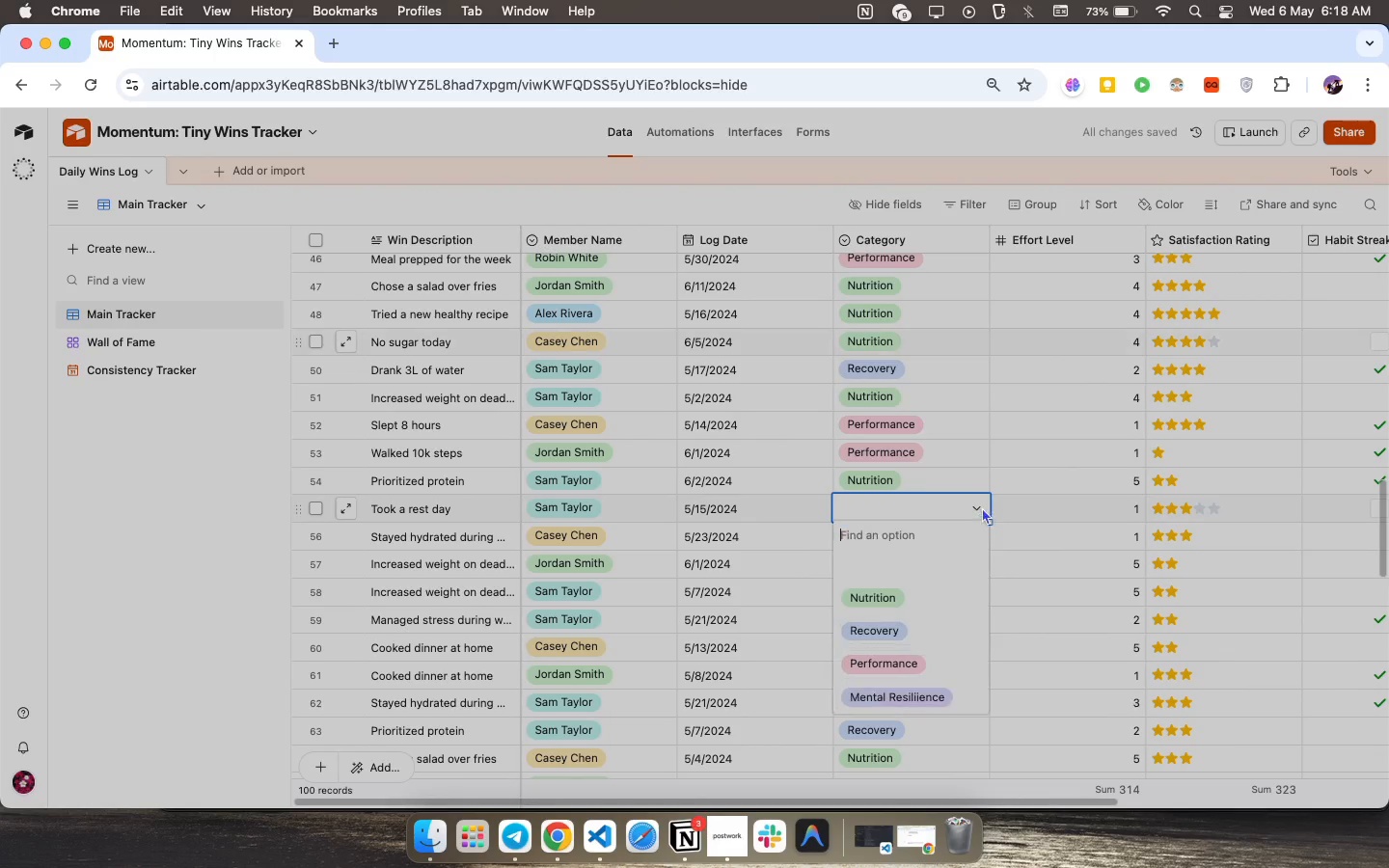 
mouse_move([961, 535])
 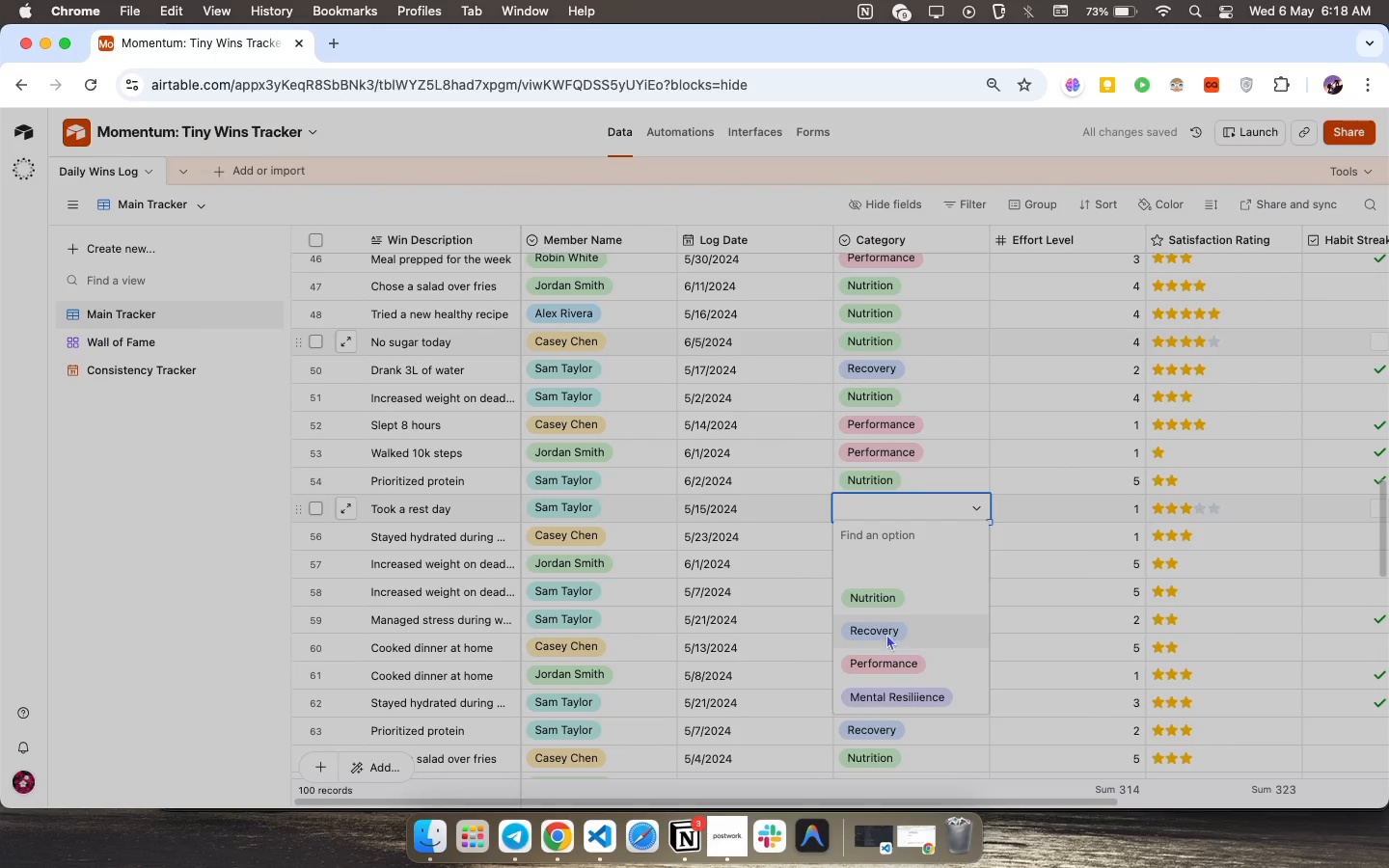 
left_click([887, 634])
 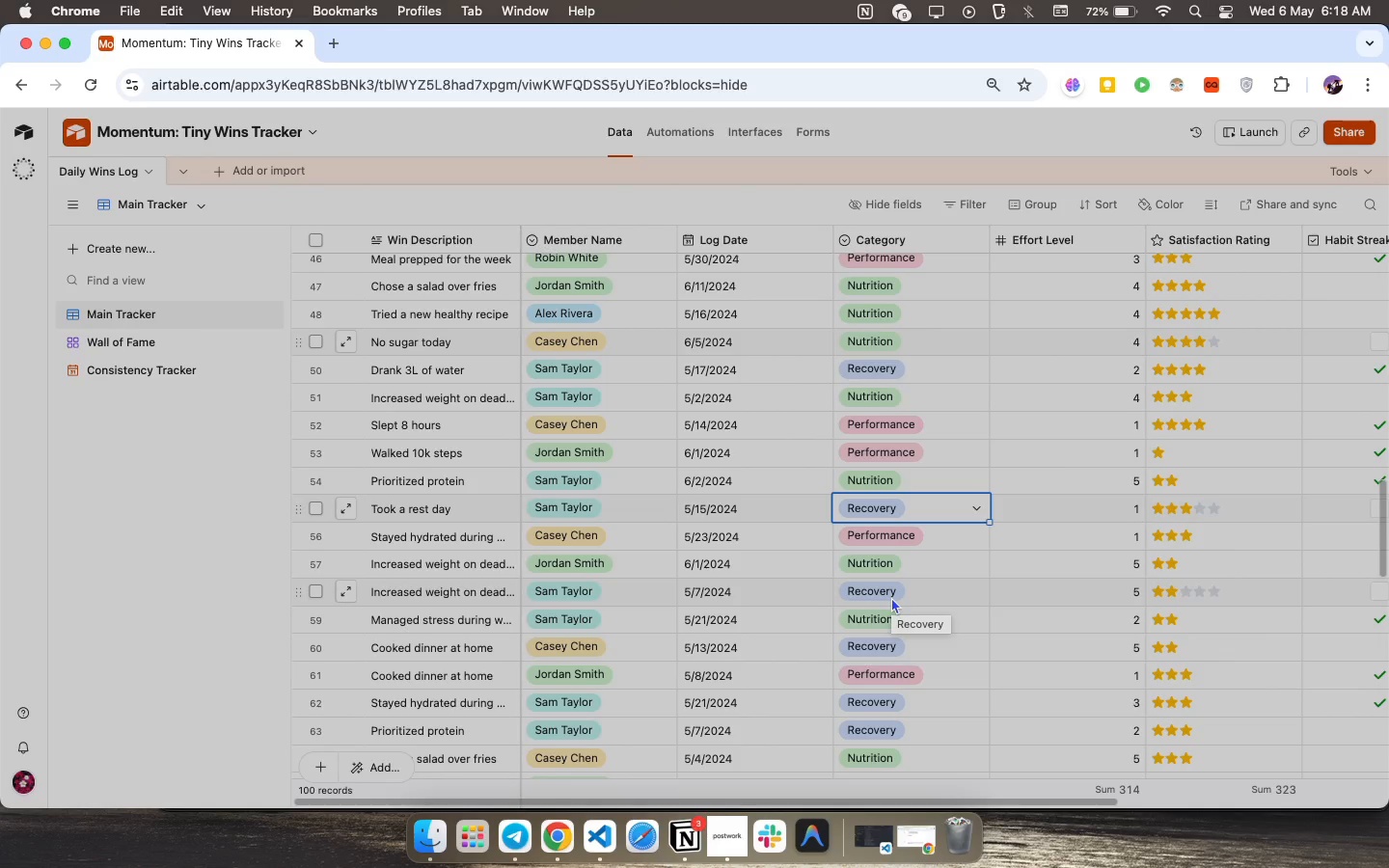 
wait(22.4)
 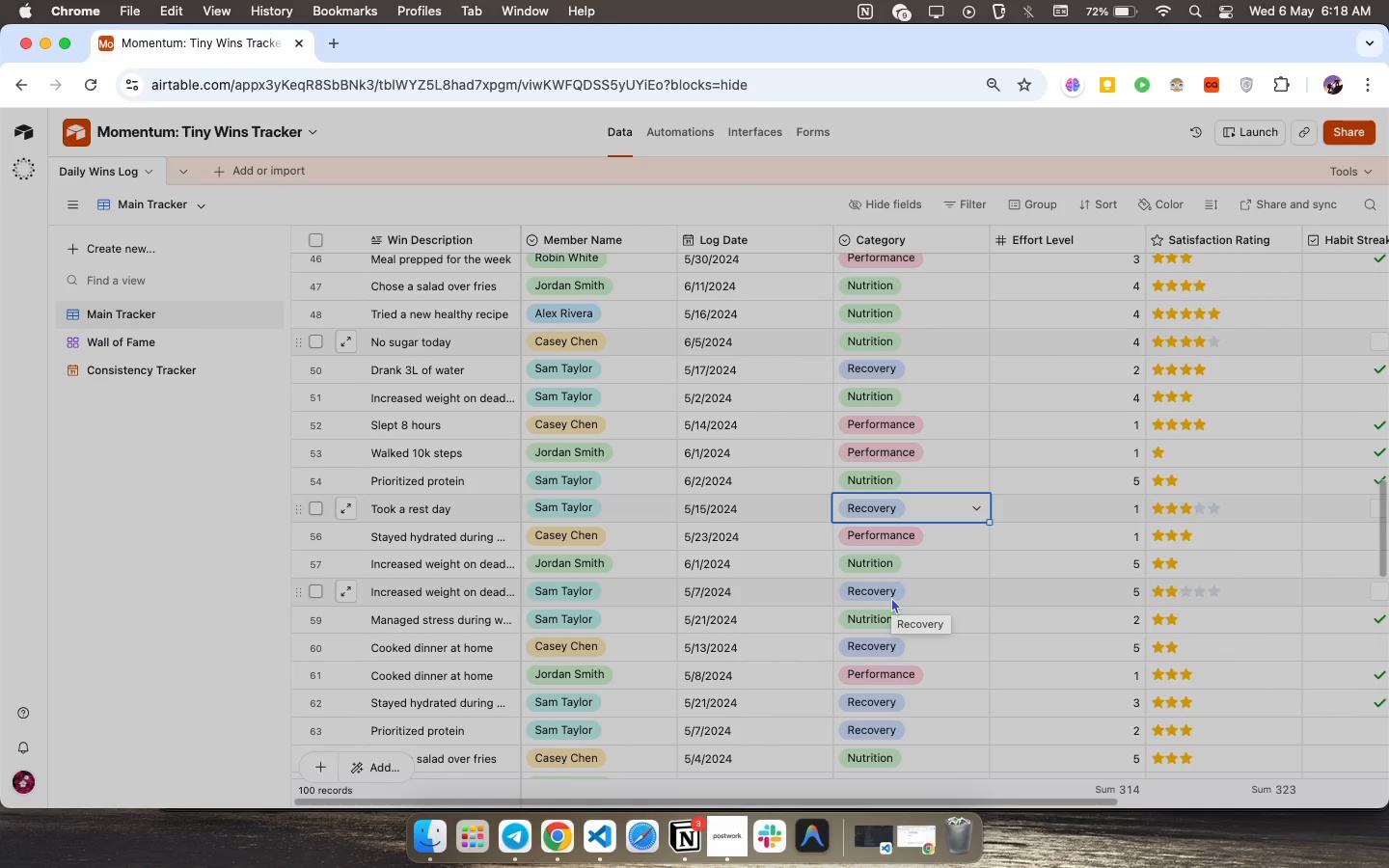 
scroll: coordinate [901, 480], scroll_direction: up, amount: 34.0
 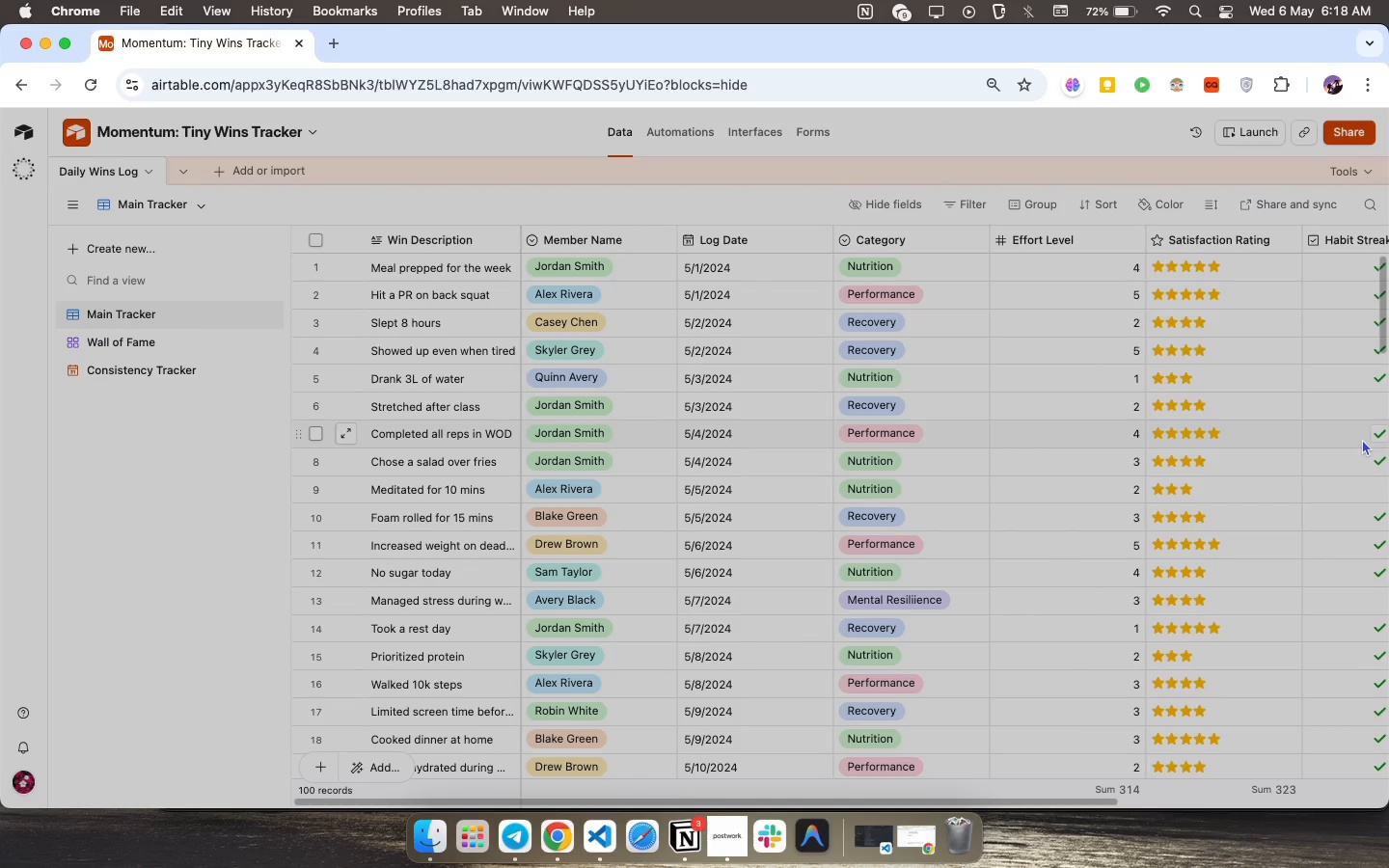 
wait(8.43)
 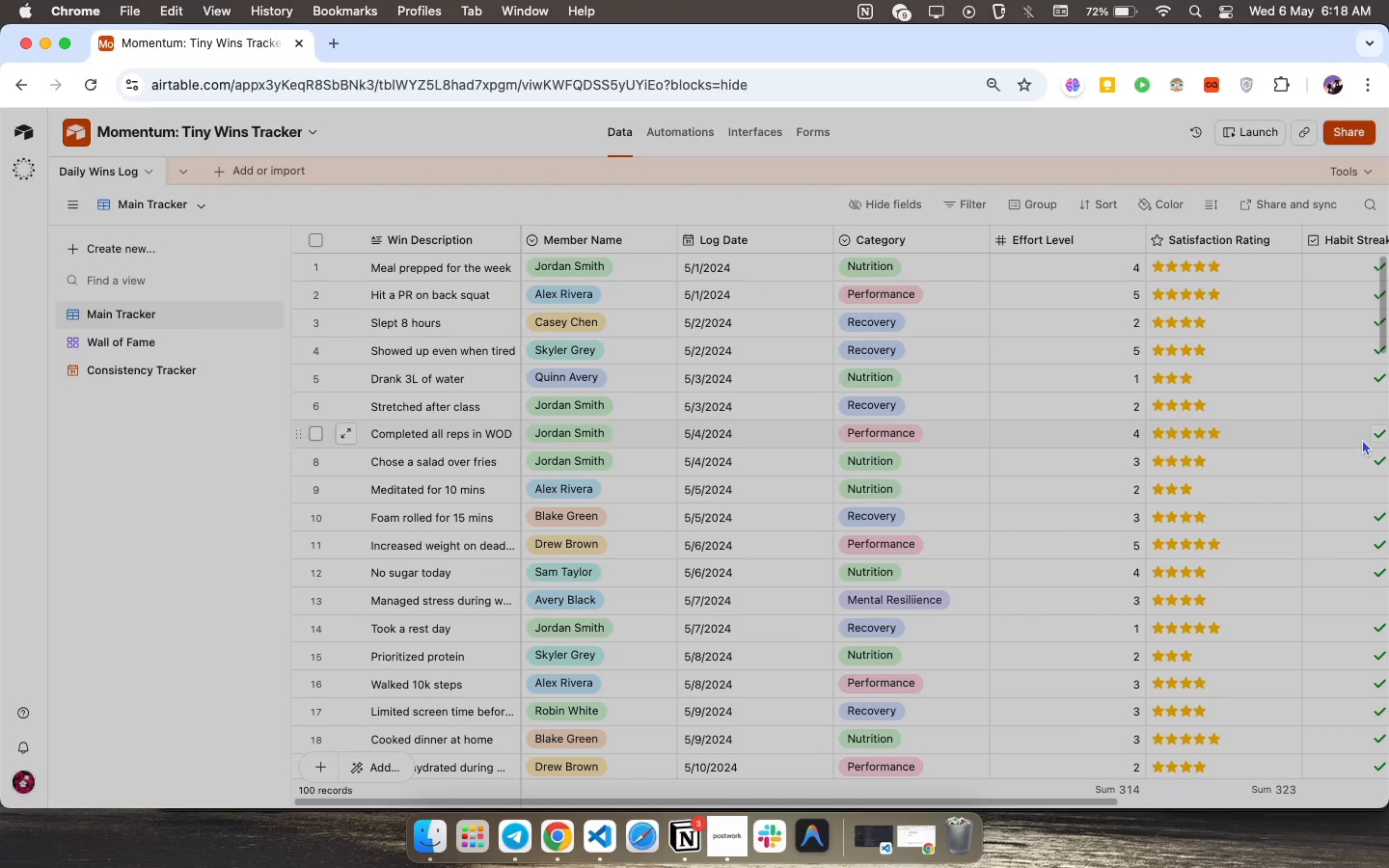 
left_click([772, 131])
 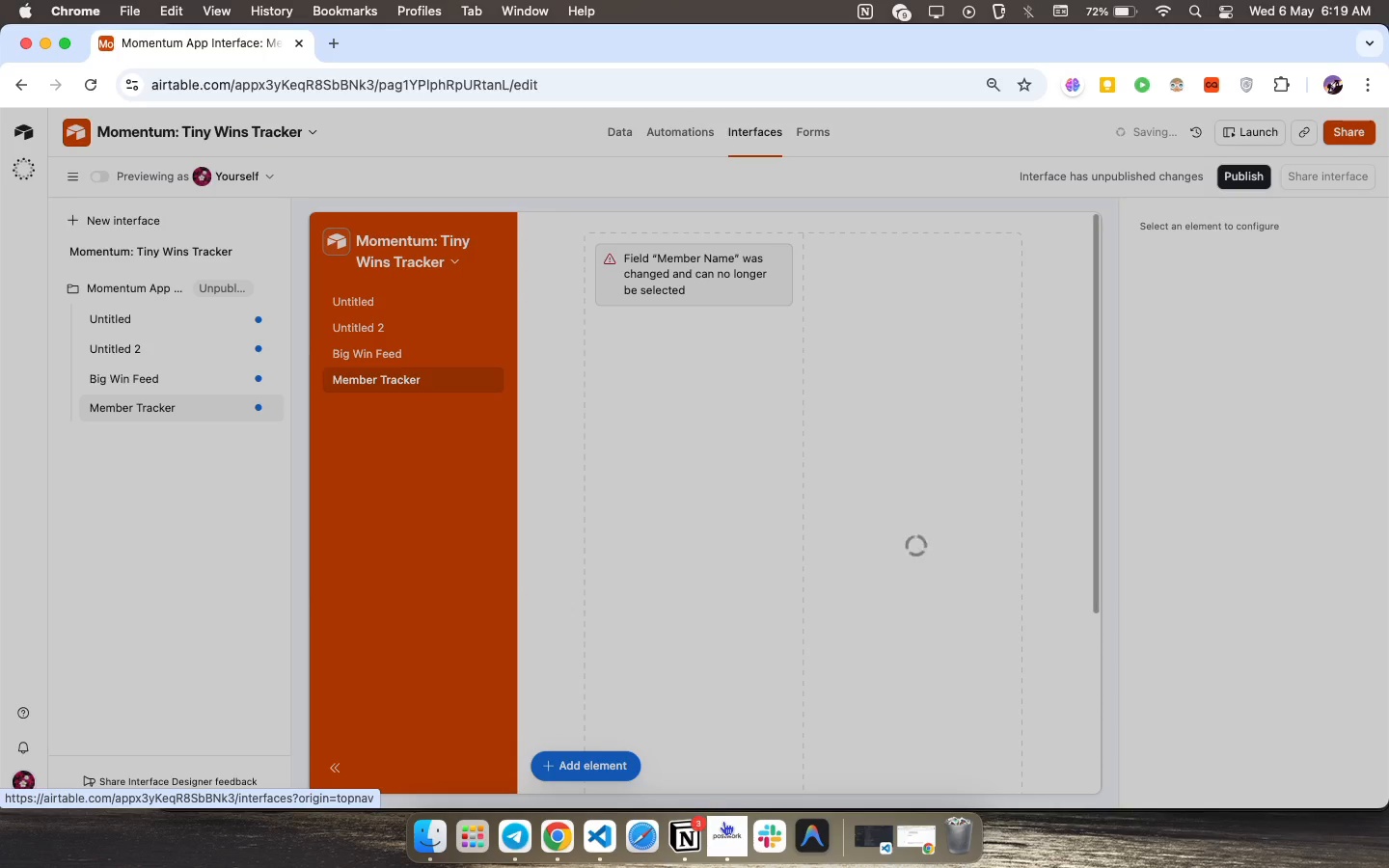 
left_click([726, 830])
 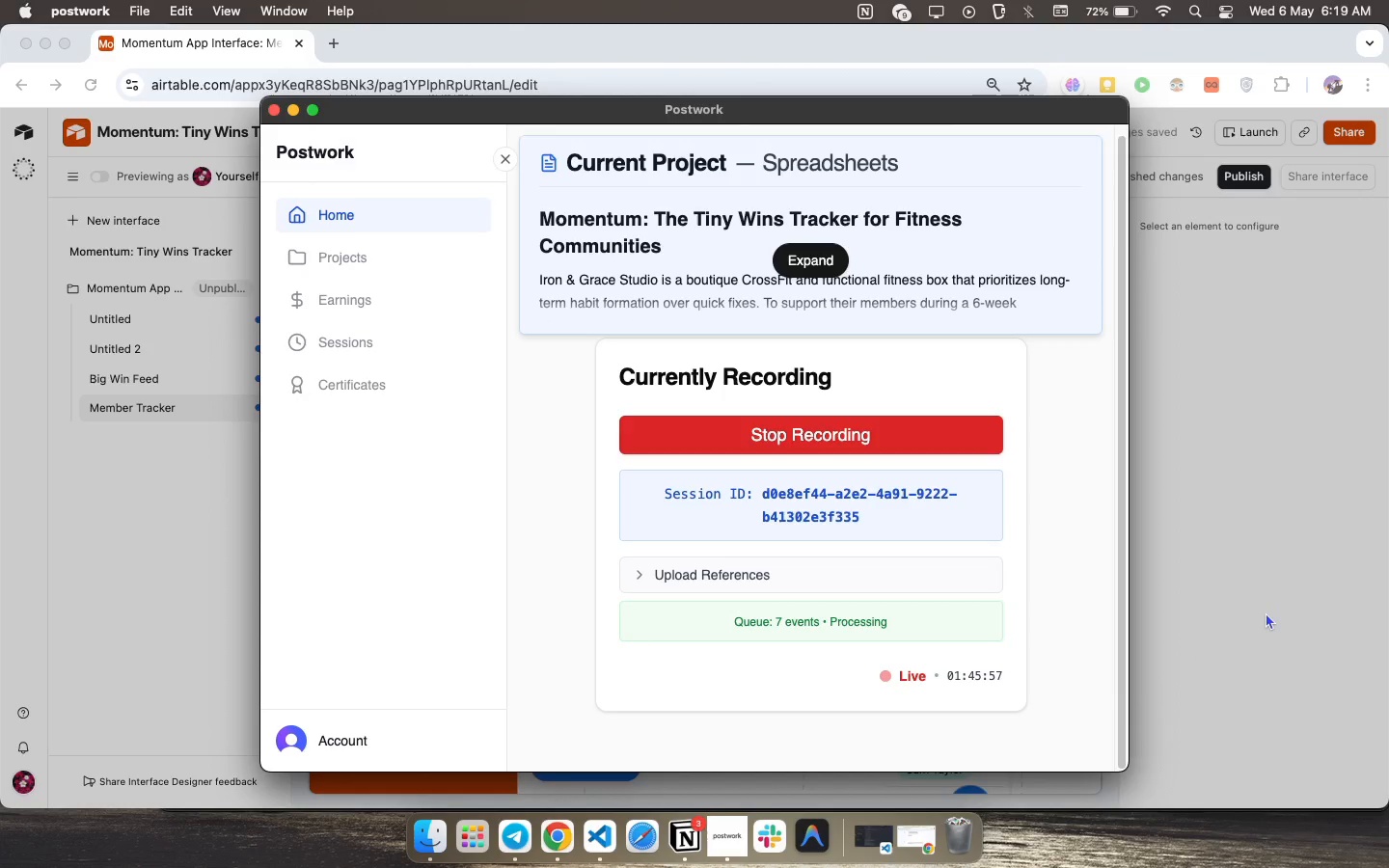 
left_click([1266, 612])
 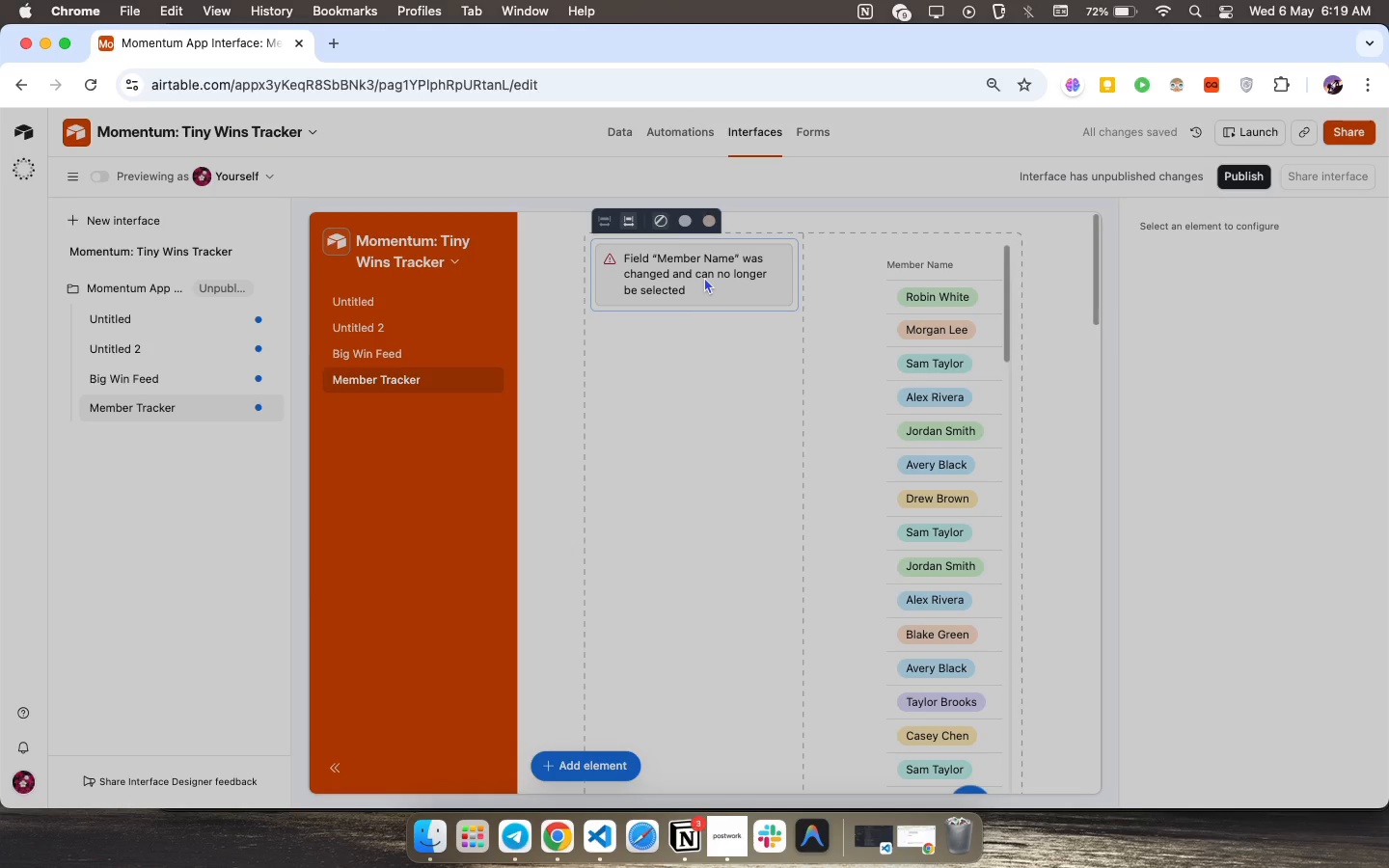 
double_click([704, 278])
 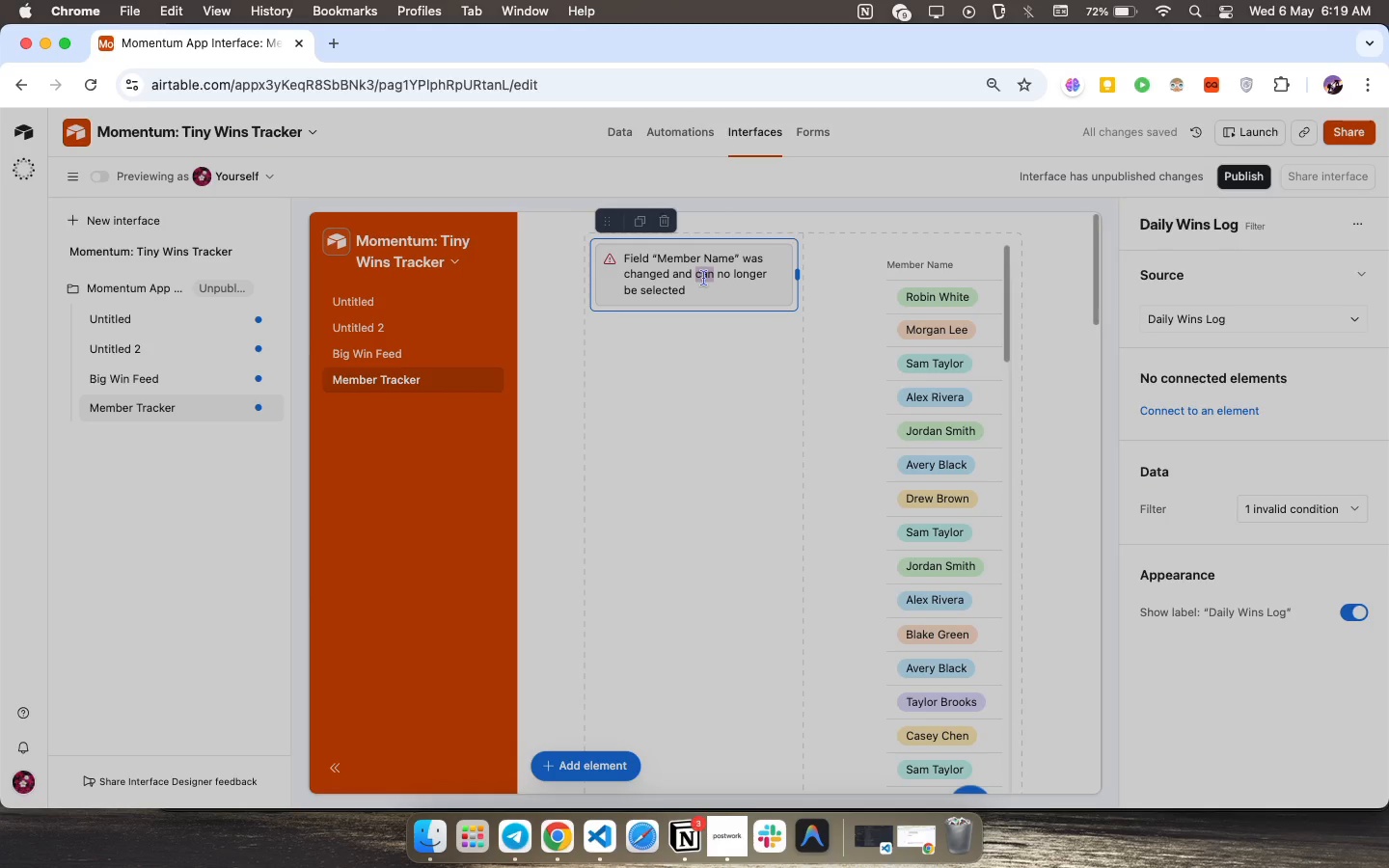 
key(Backspace)
 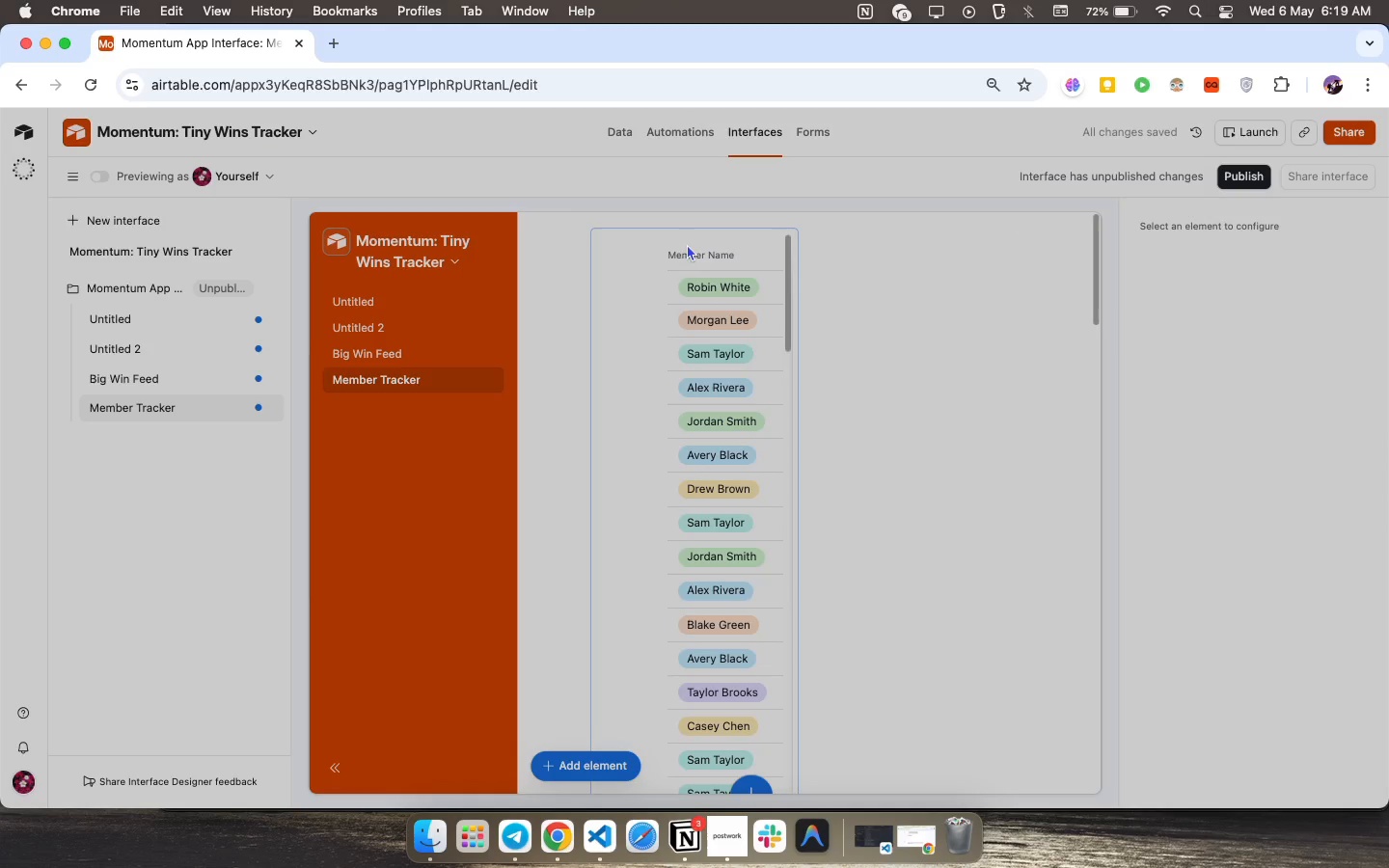 
left_click([594, 273])
 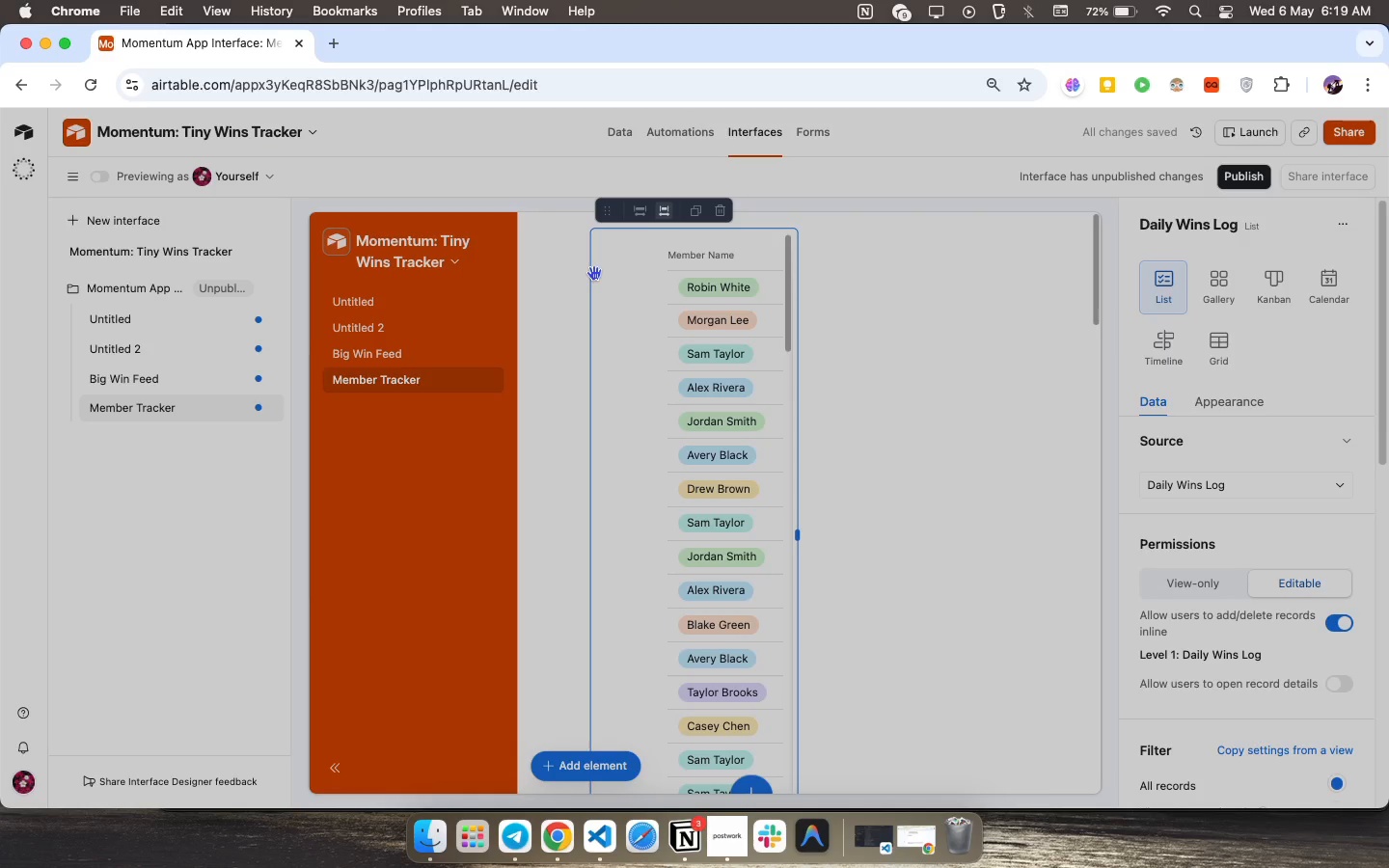 
key(Backspace)
 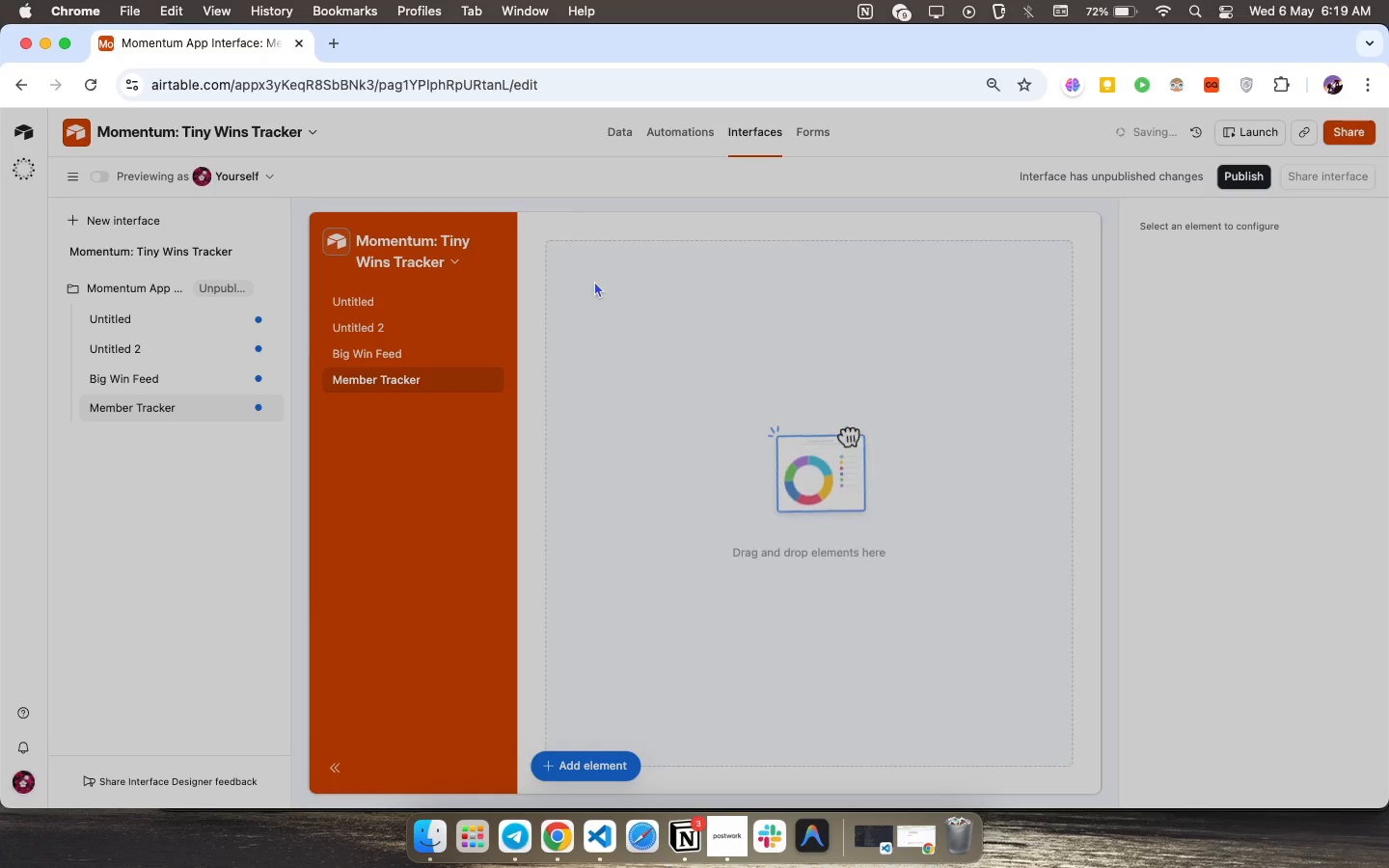 
left_click([600, 288])
 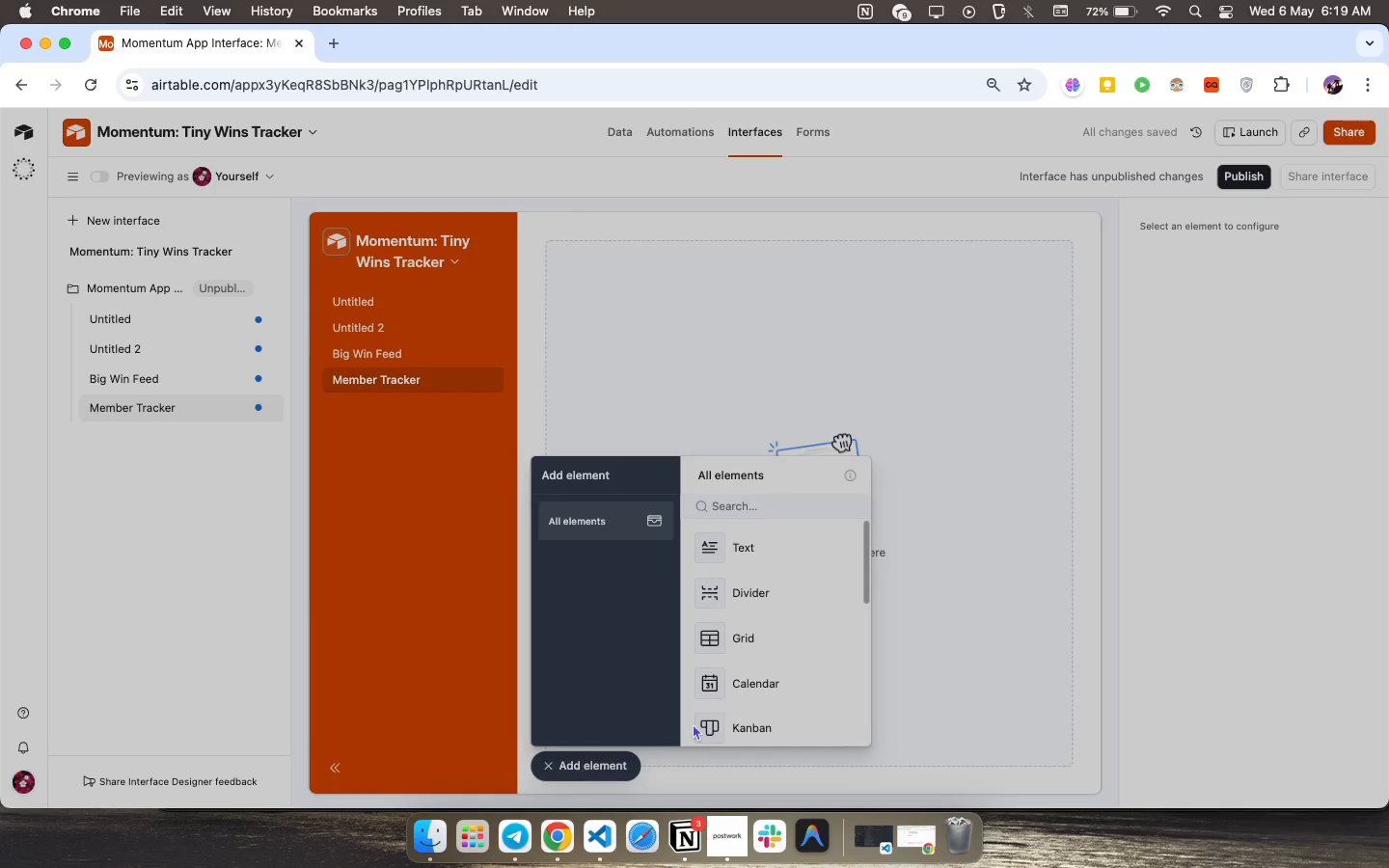 
scroll: coordinate [769, 695], scroll_direction: down, amount: 14.0
 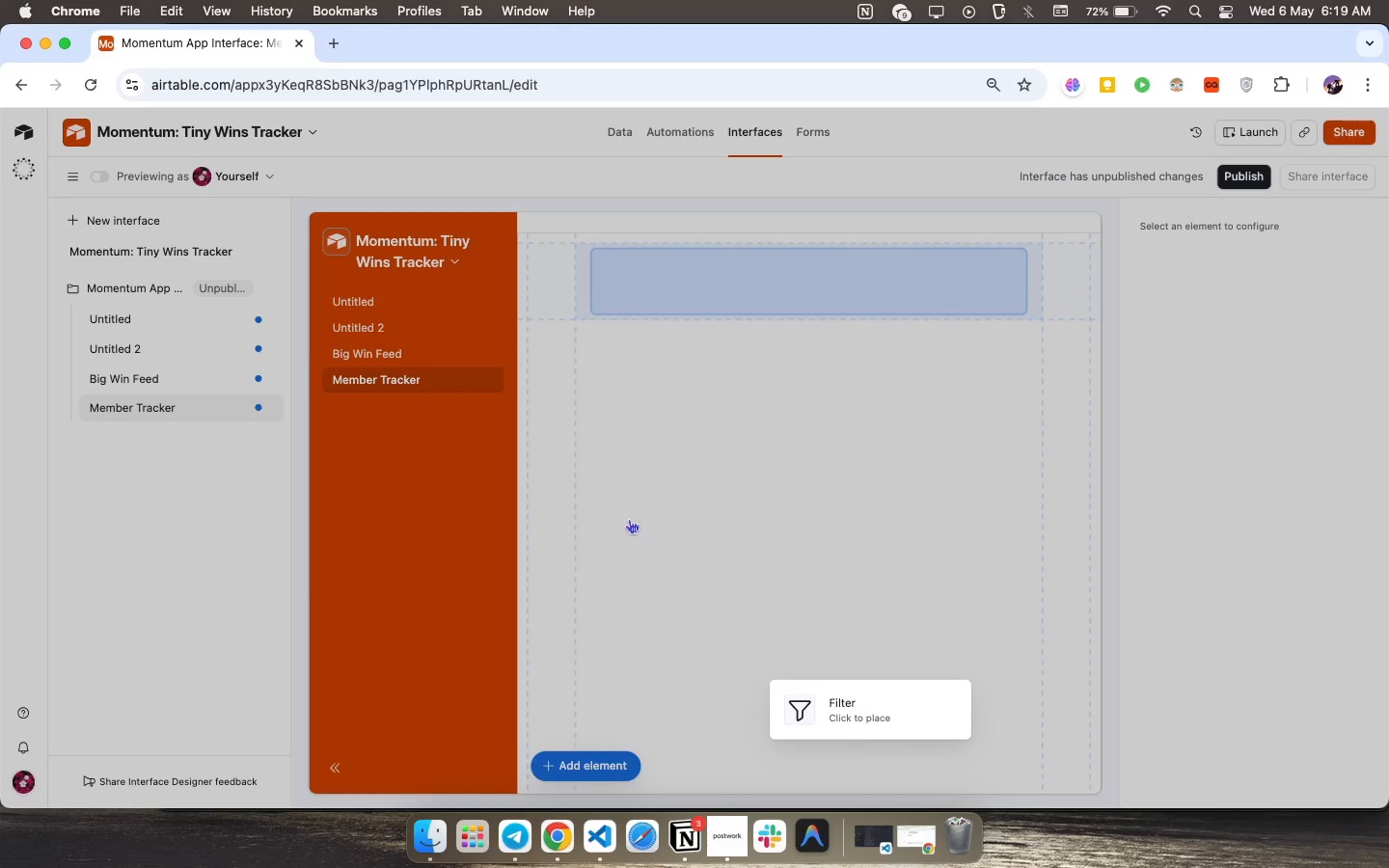 
left_click([675, 303])
 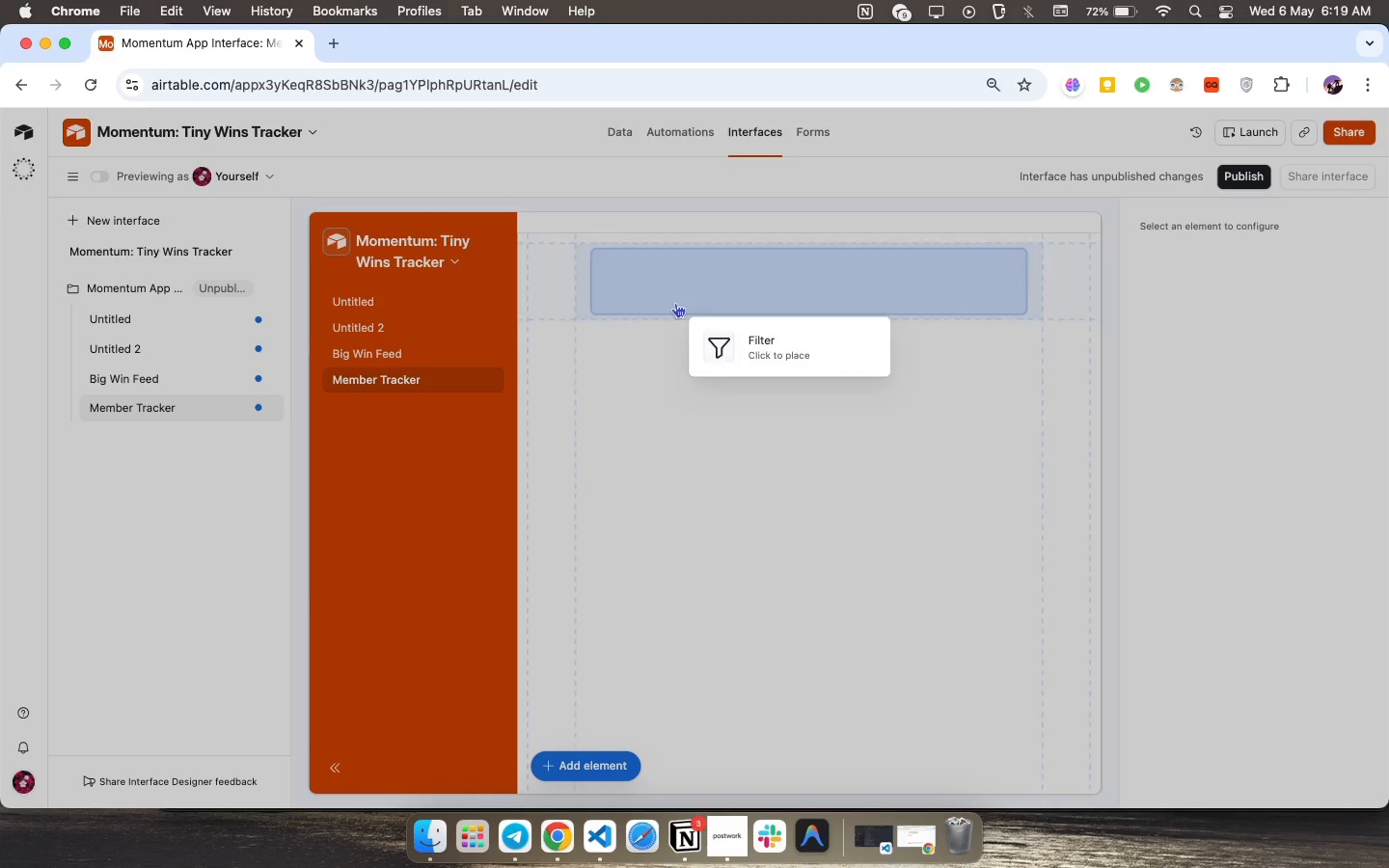 
mouse_move([692, 301])
 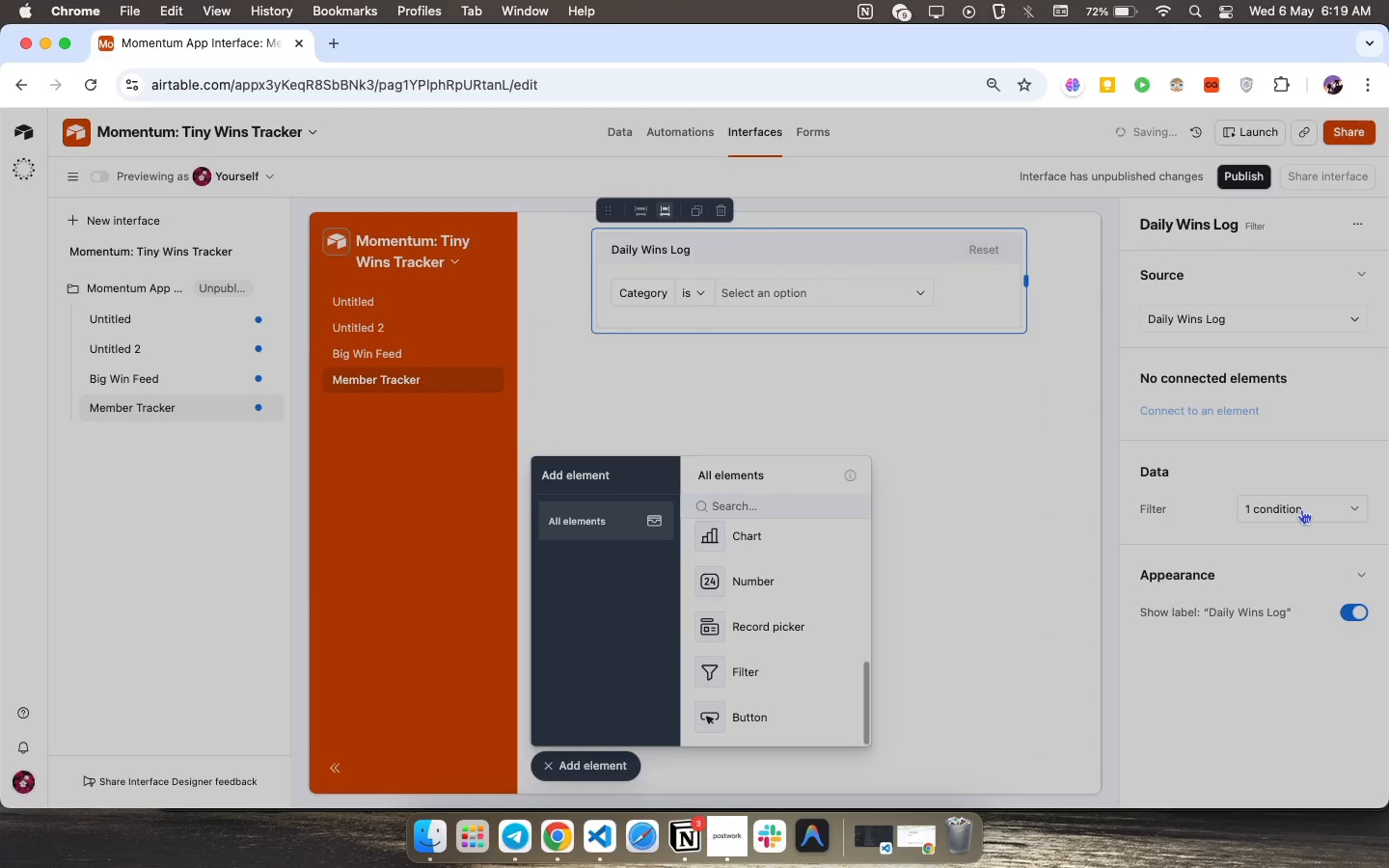 
left_click([1302, 509])
 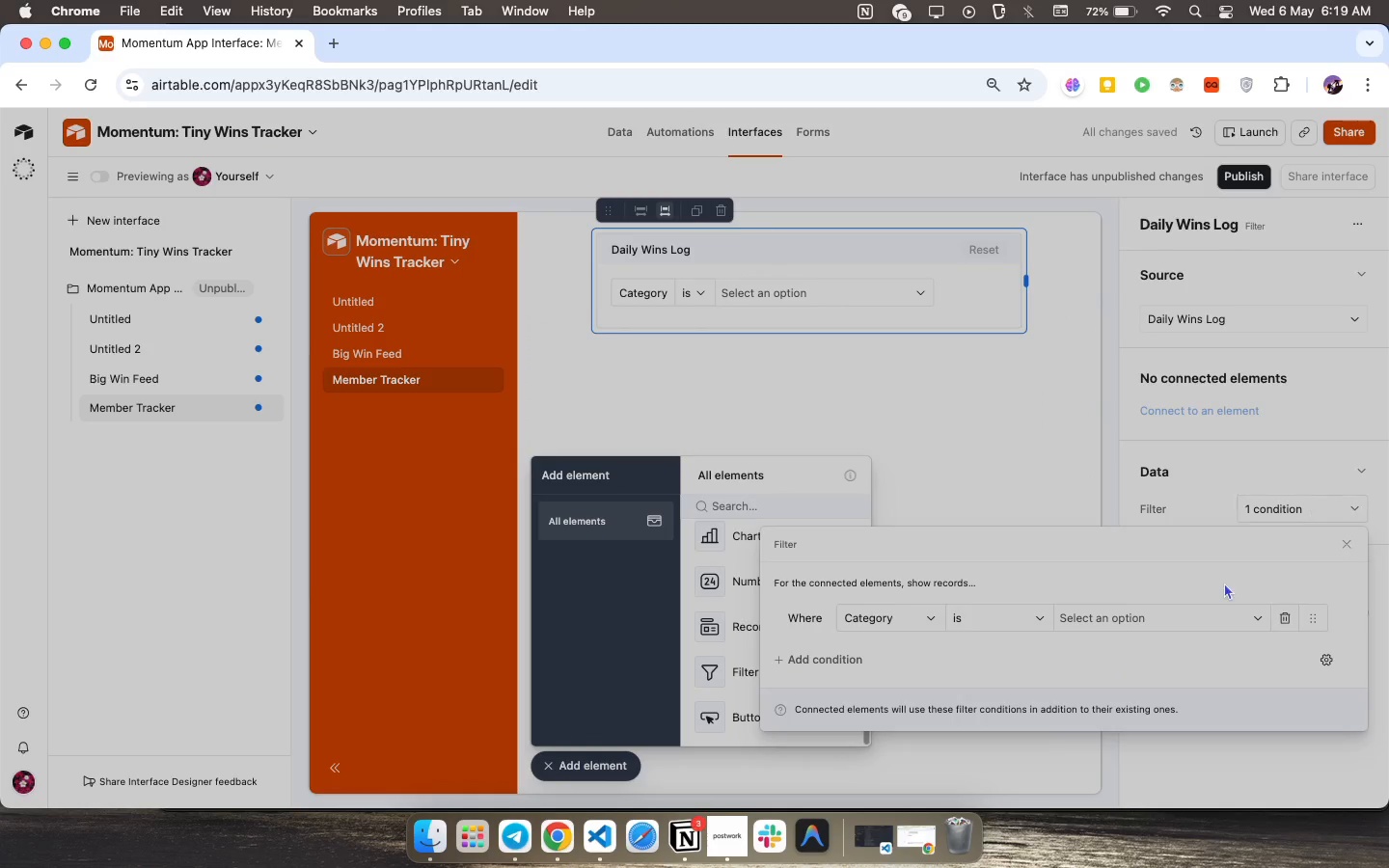 
left_click([940, 610])
 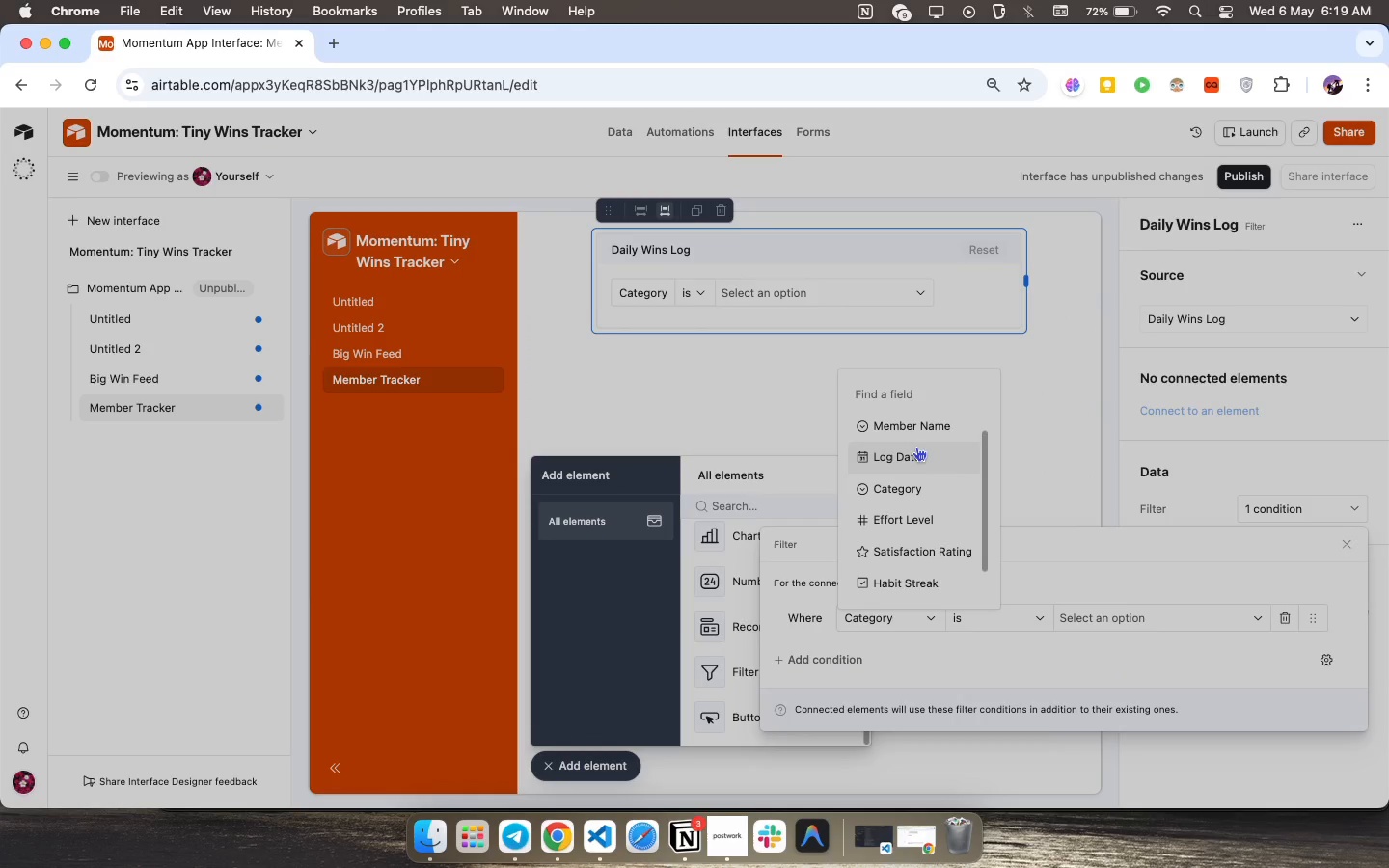 
left_click([914, 425])
 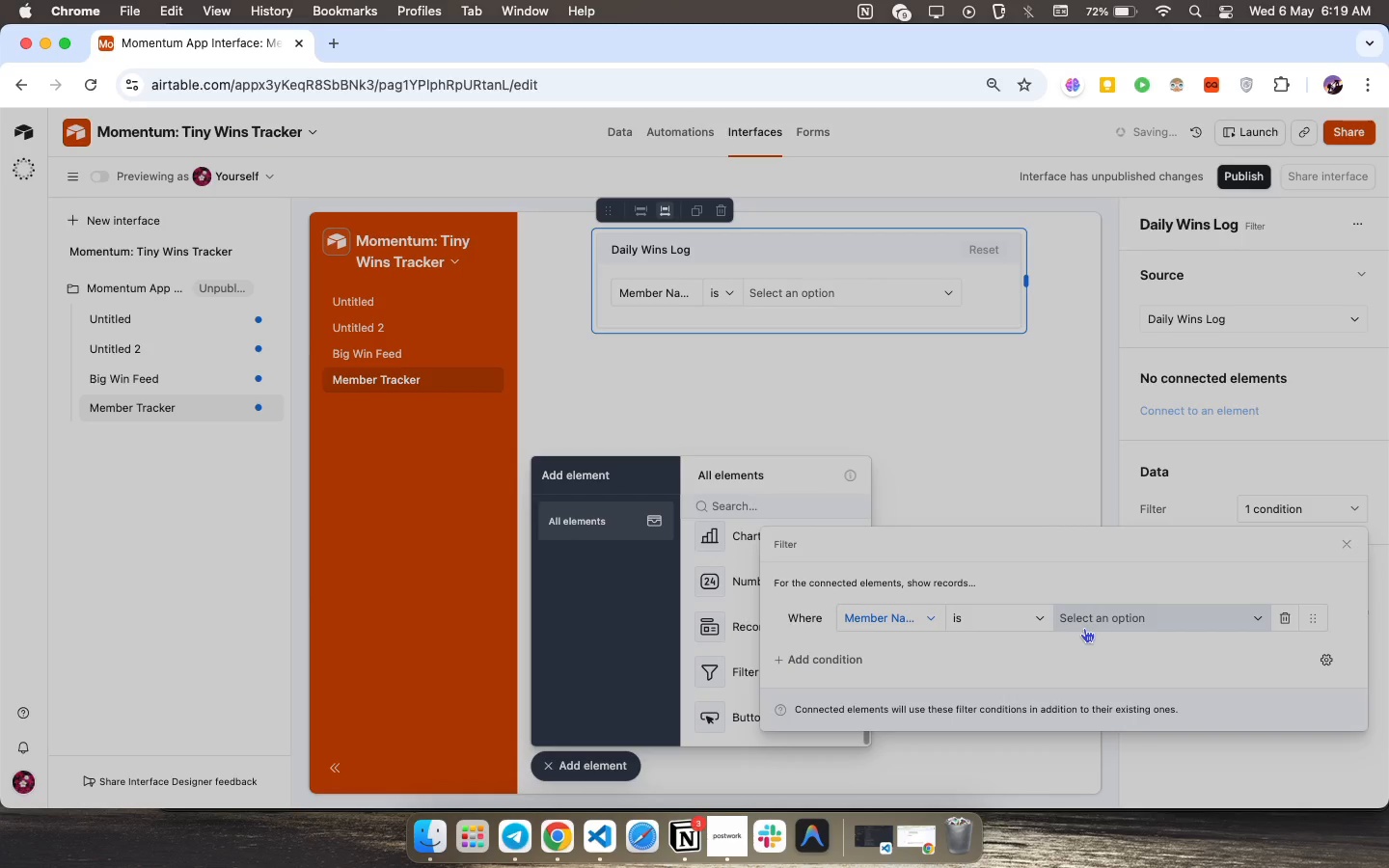 
left_click([1088, 618])
 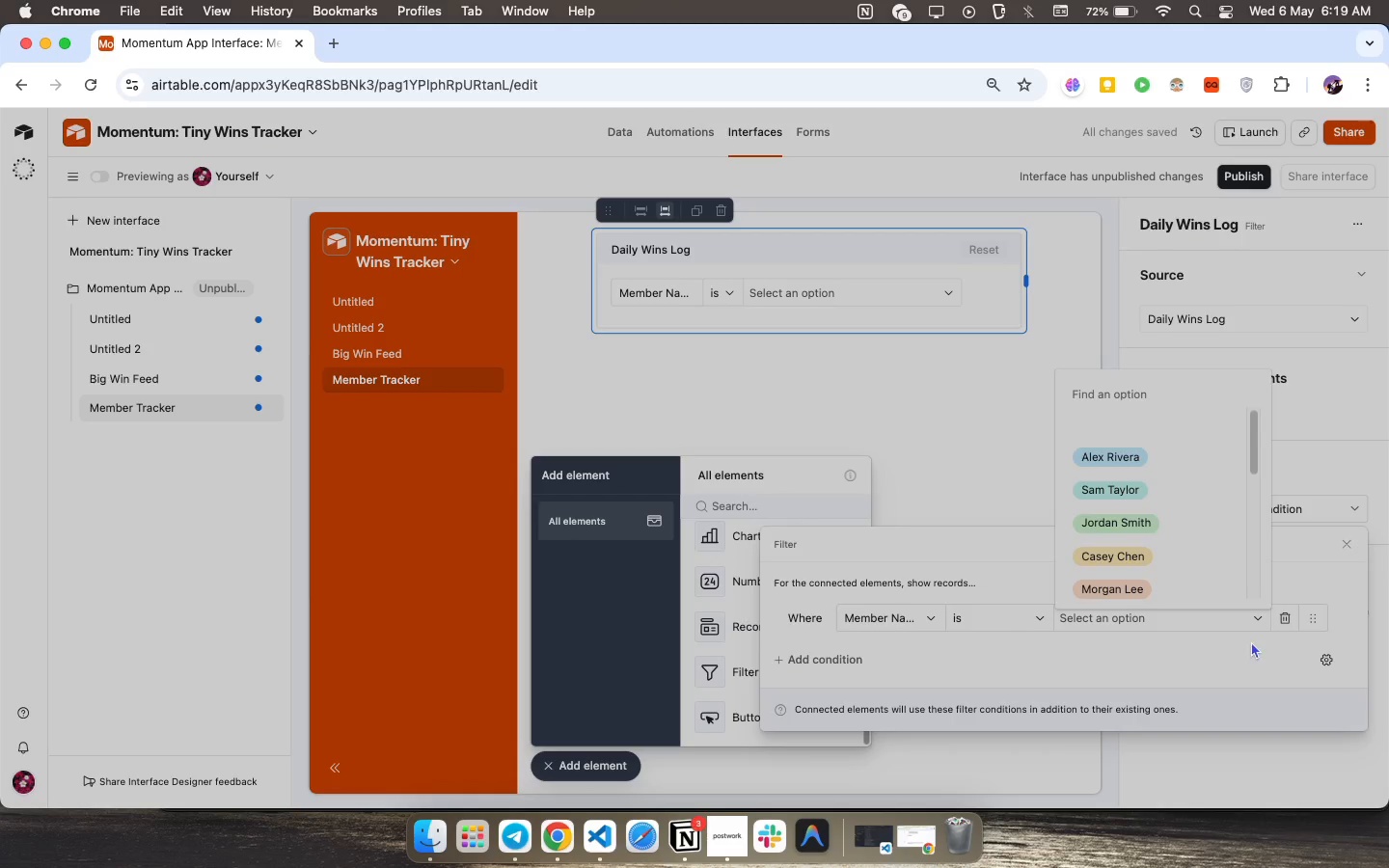 
wait(5.09)
 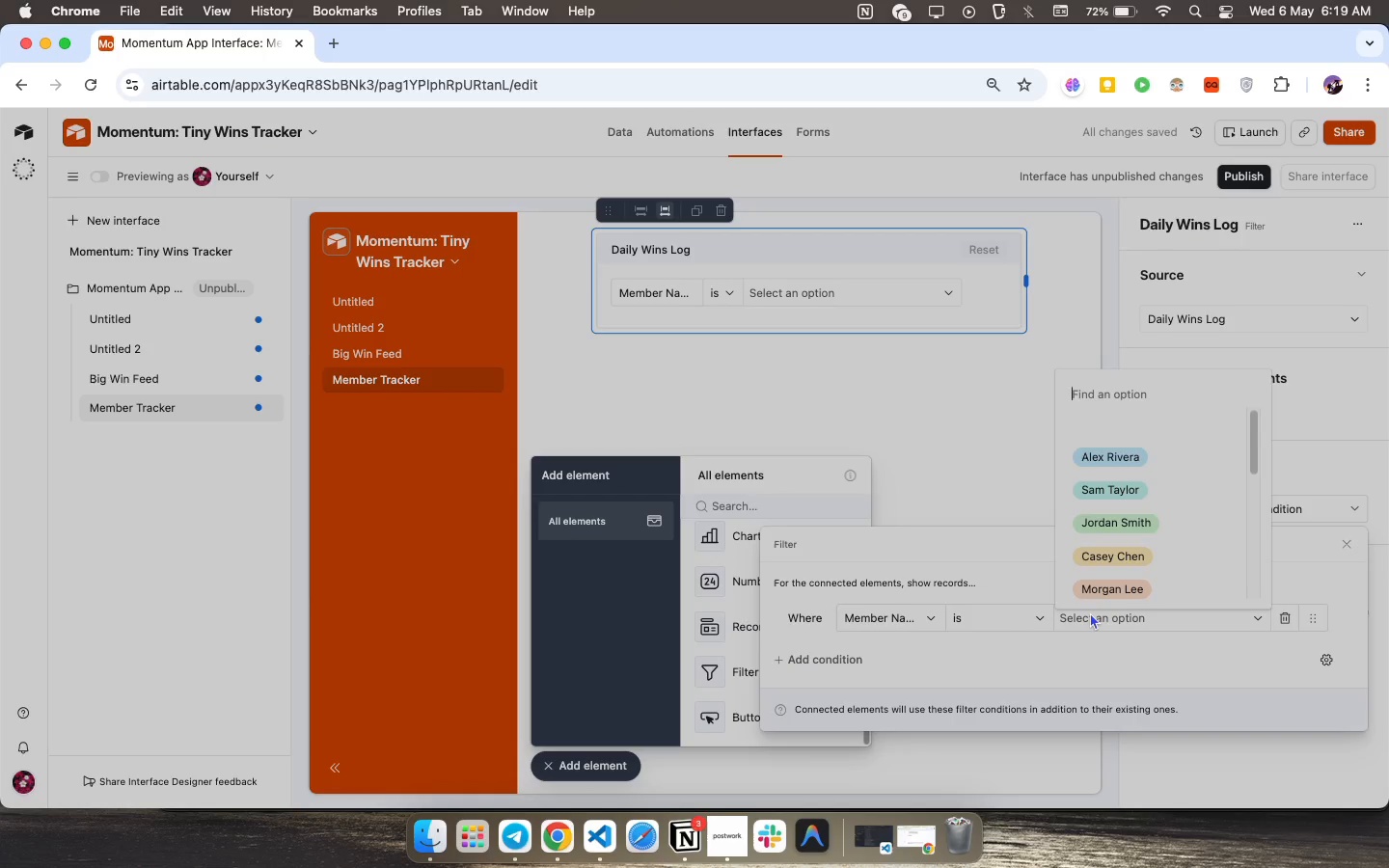 
double_click([1260, 625])
 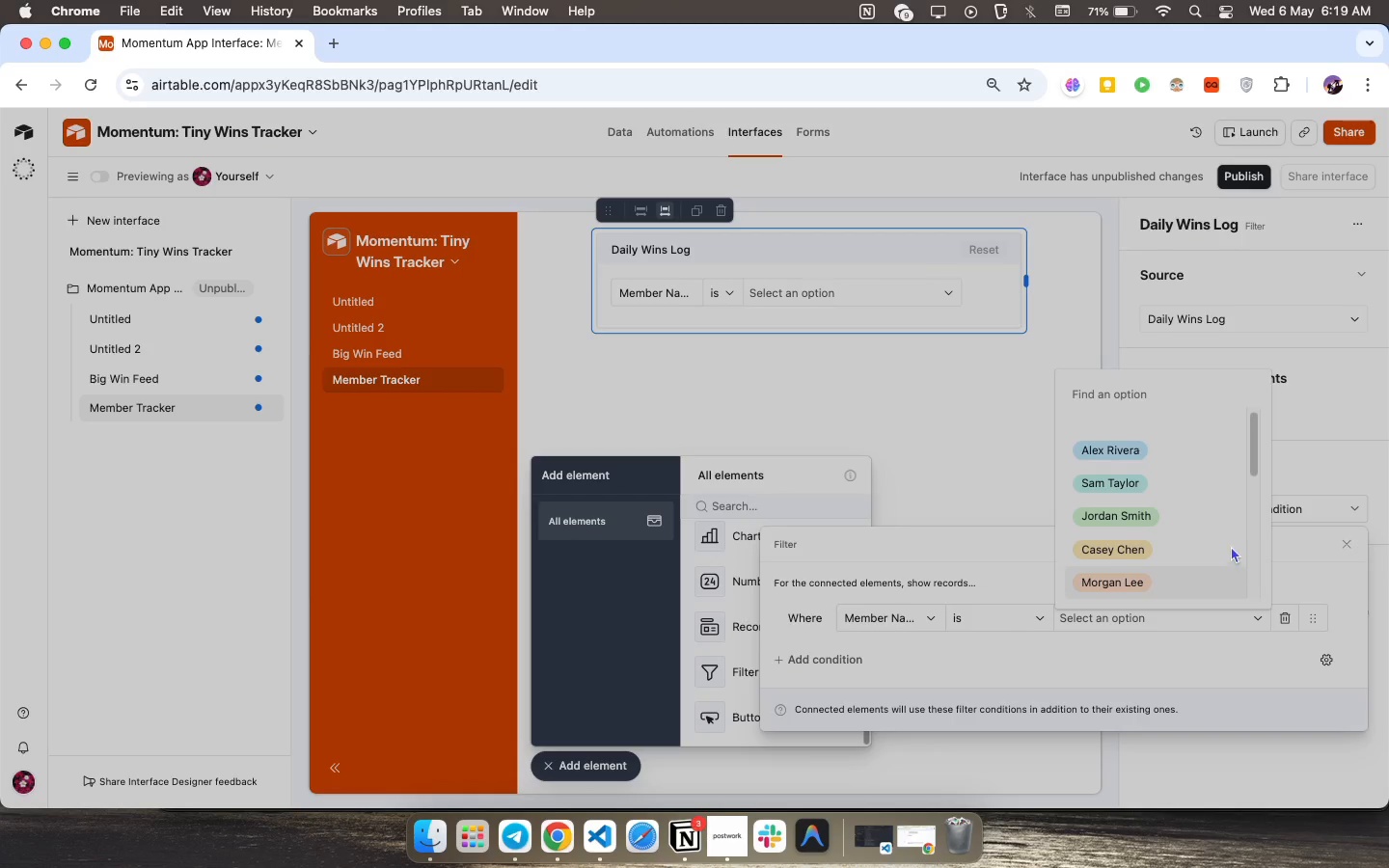 
scroll: coordinate [1228, 557], scroll_direction: down, amount: 29.0
 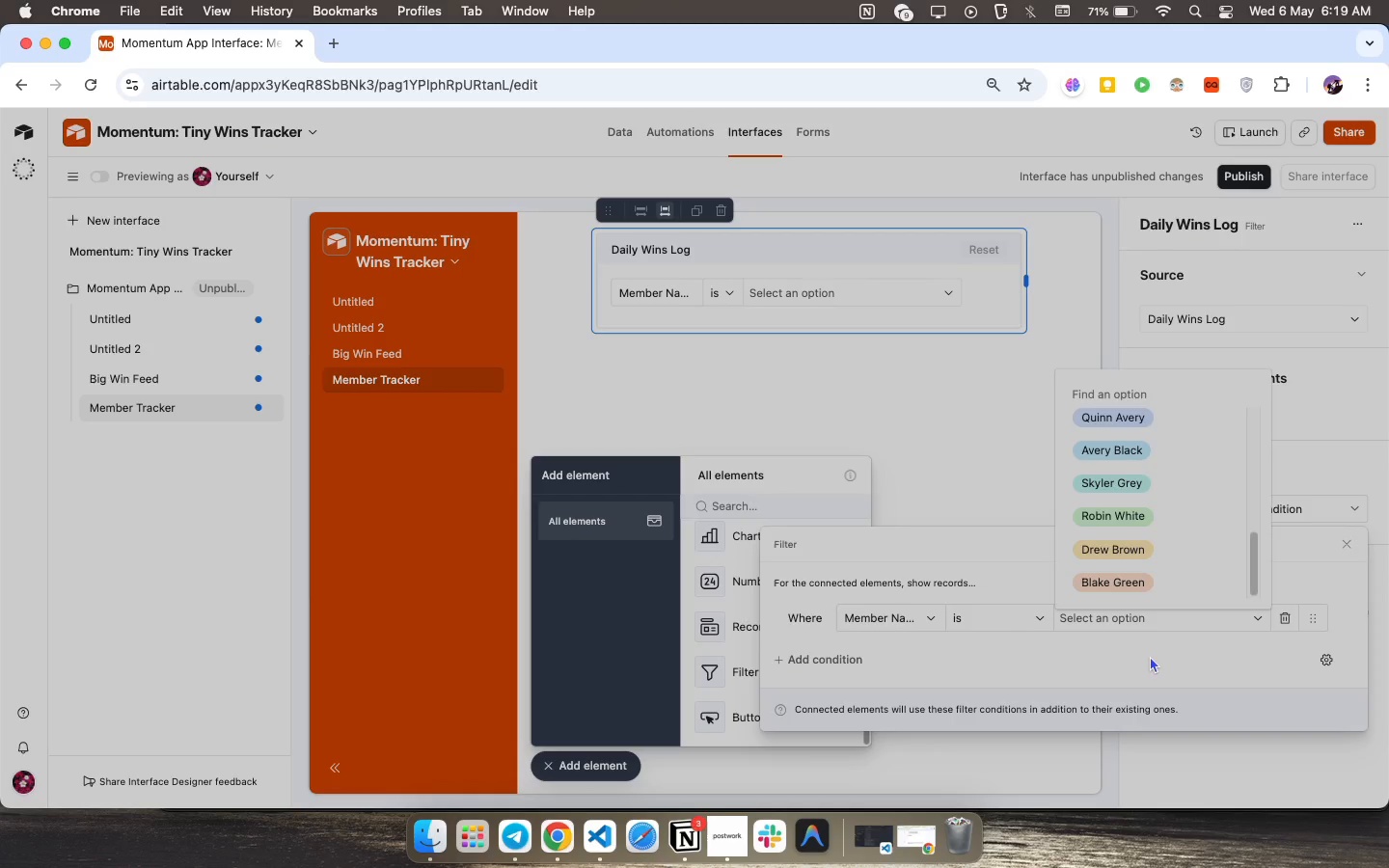 
left_click([1150, 656])
 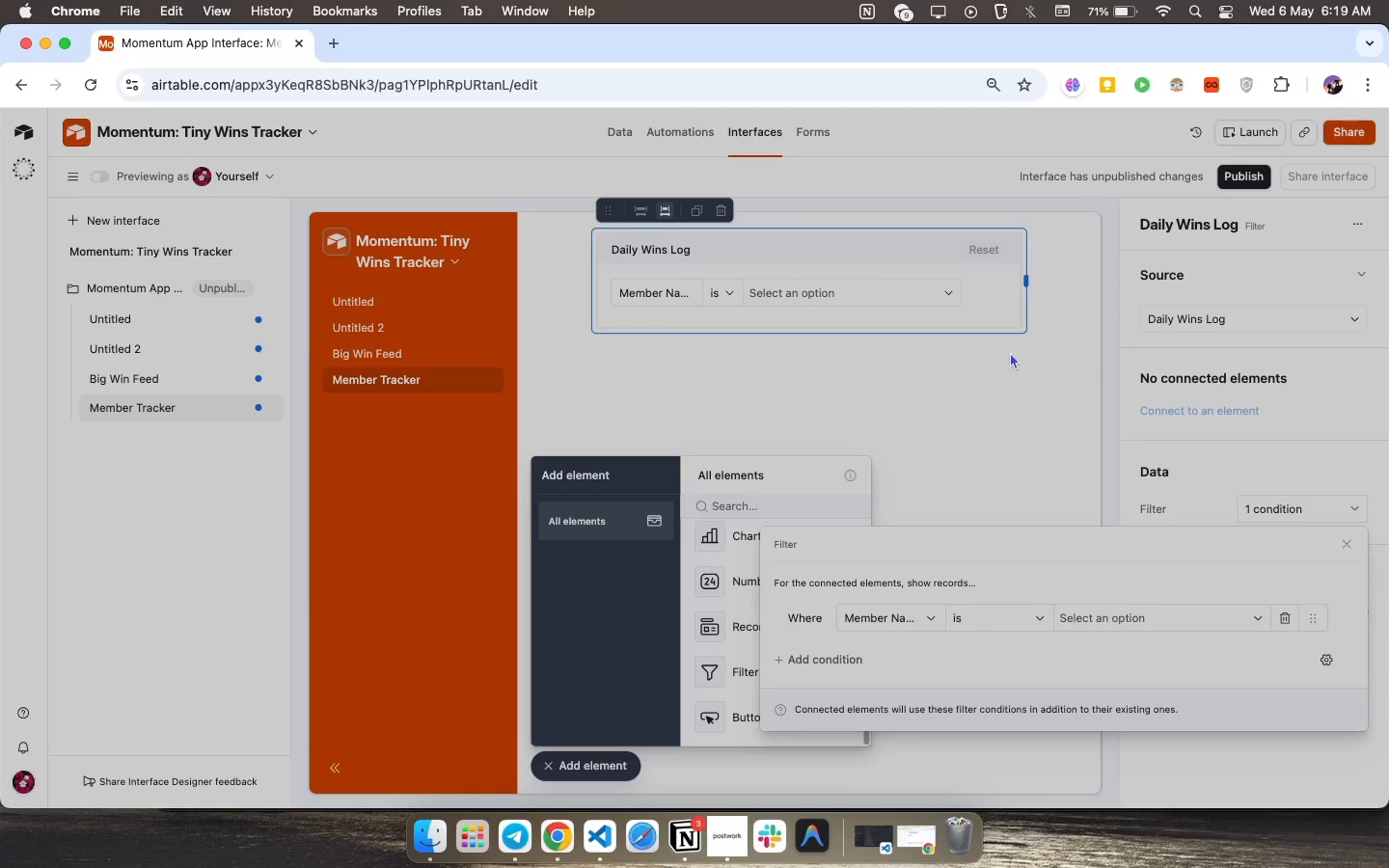 
left_click([1010, 355])
 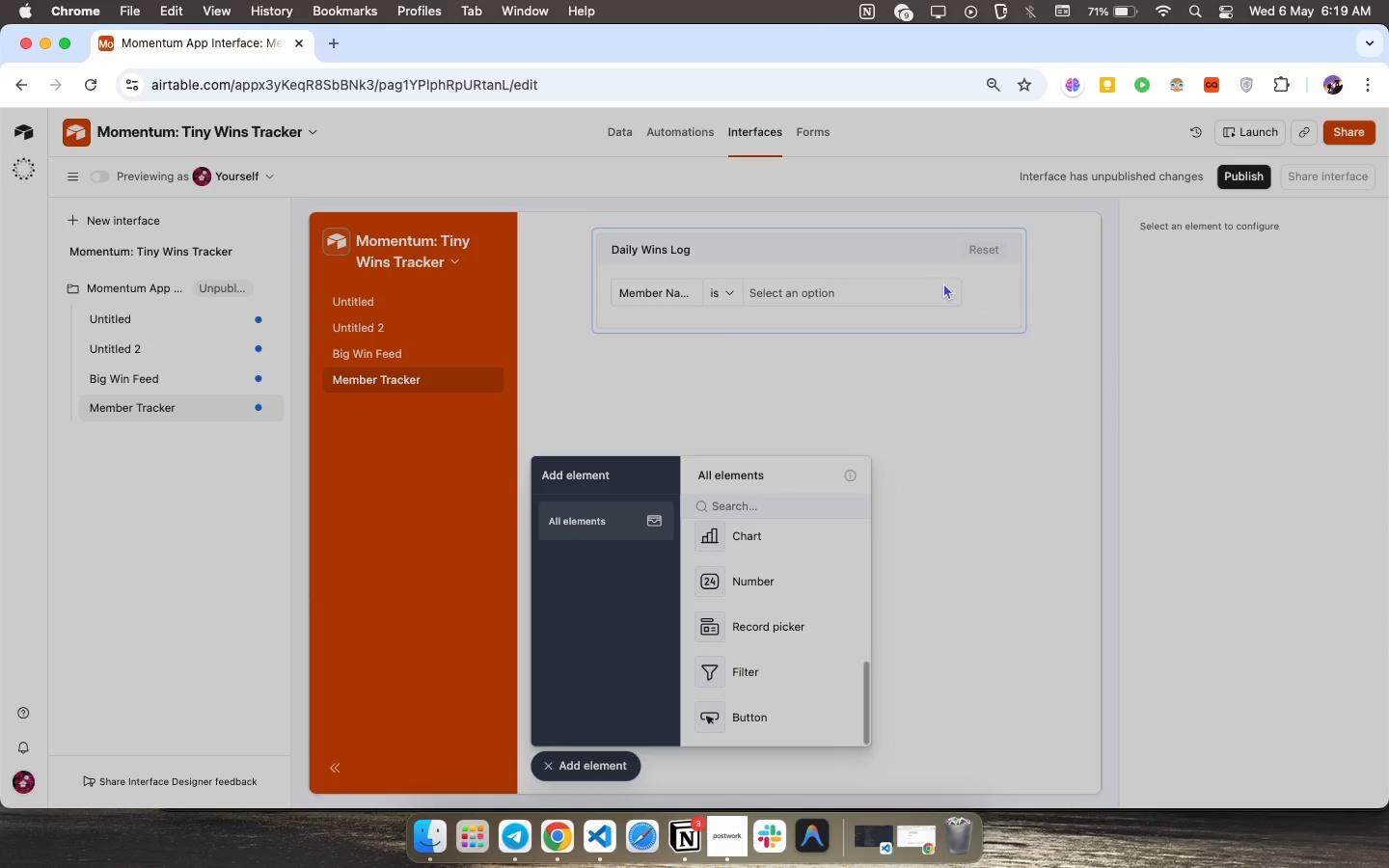 
double_click([943, 288])
 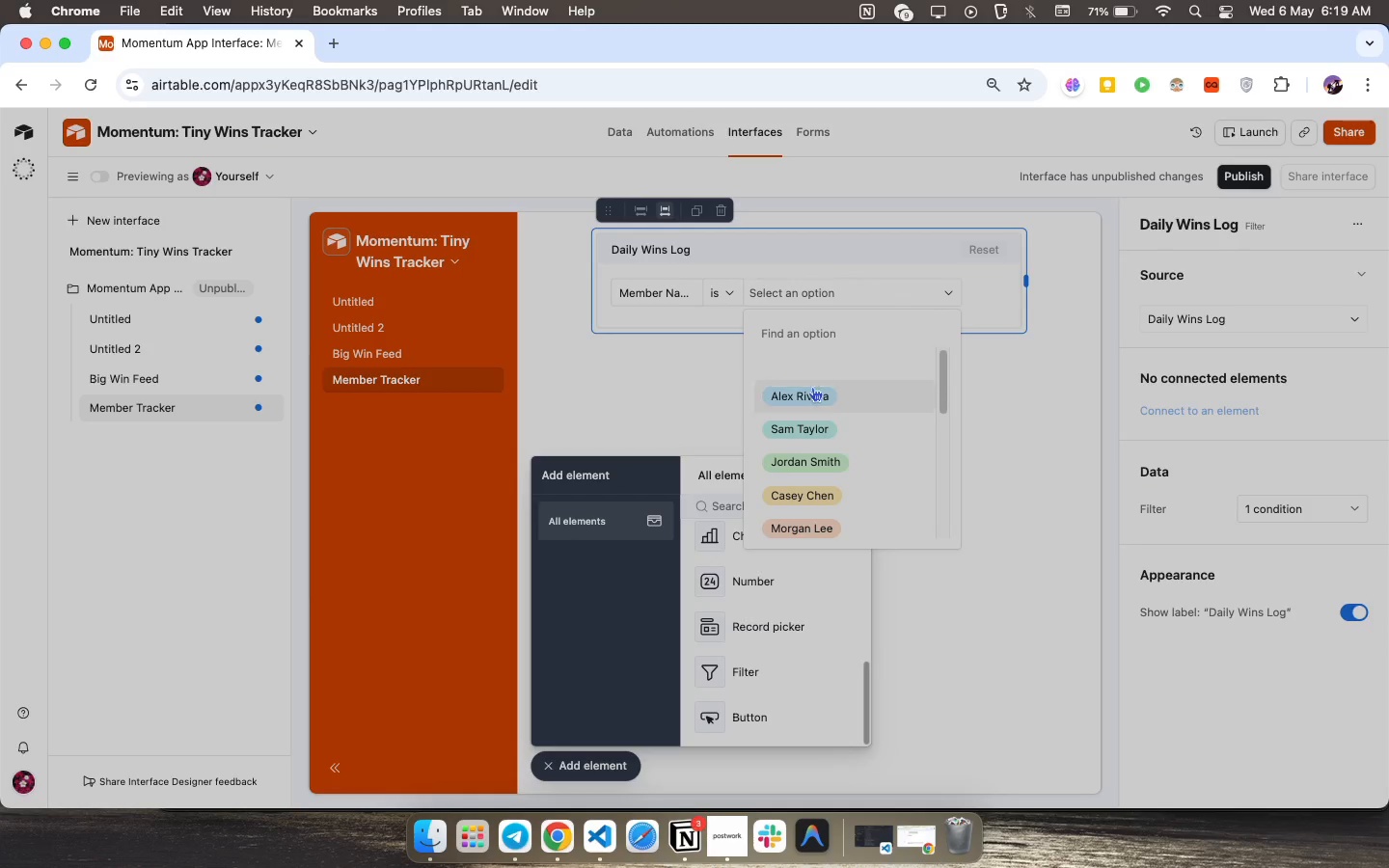 
left_click([812, 392])
 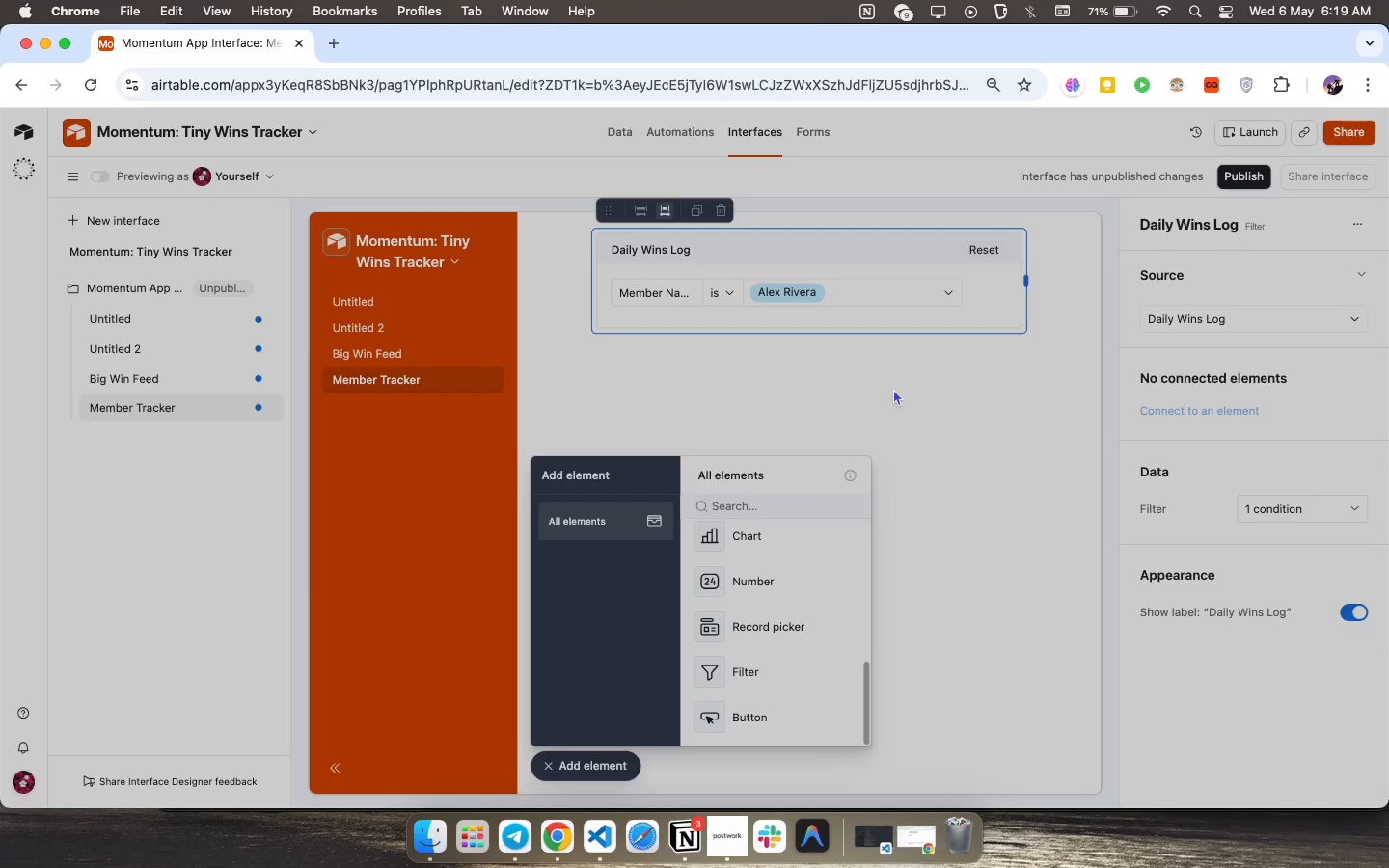 
left_click([893, 389])
 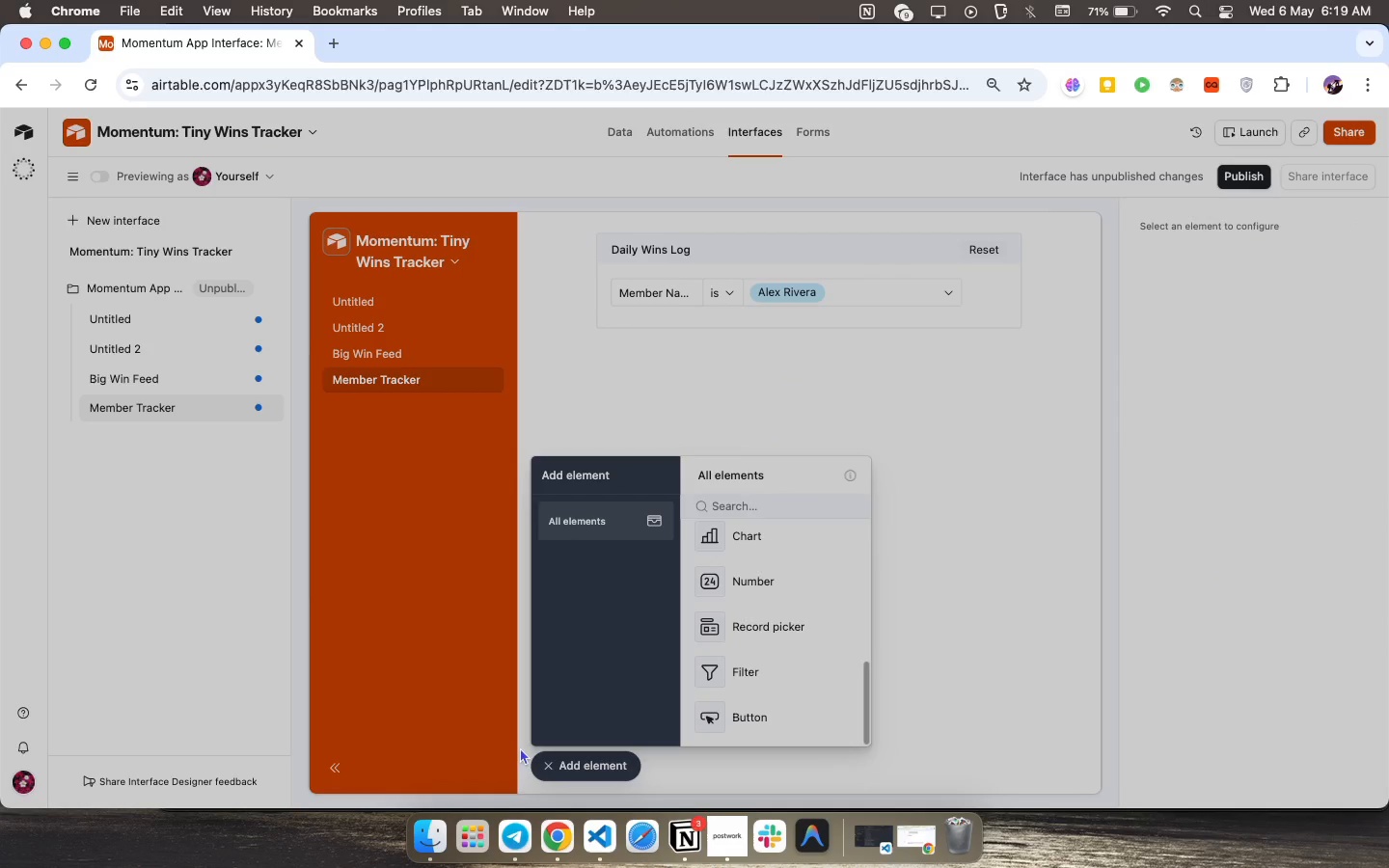 
left_click([559, 755])
 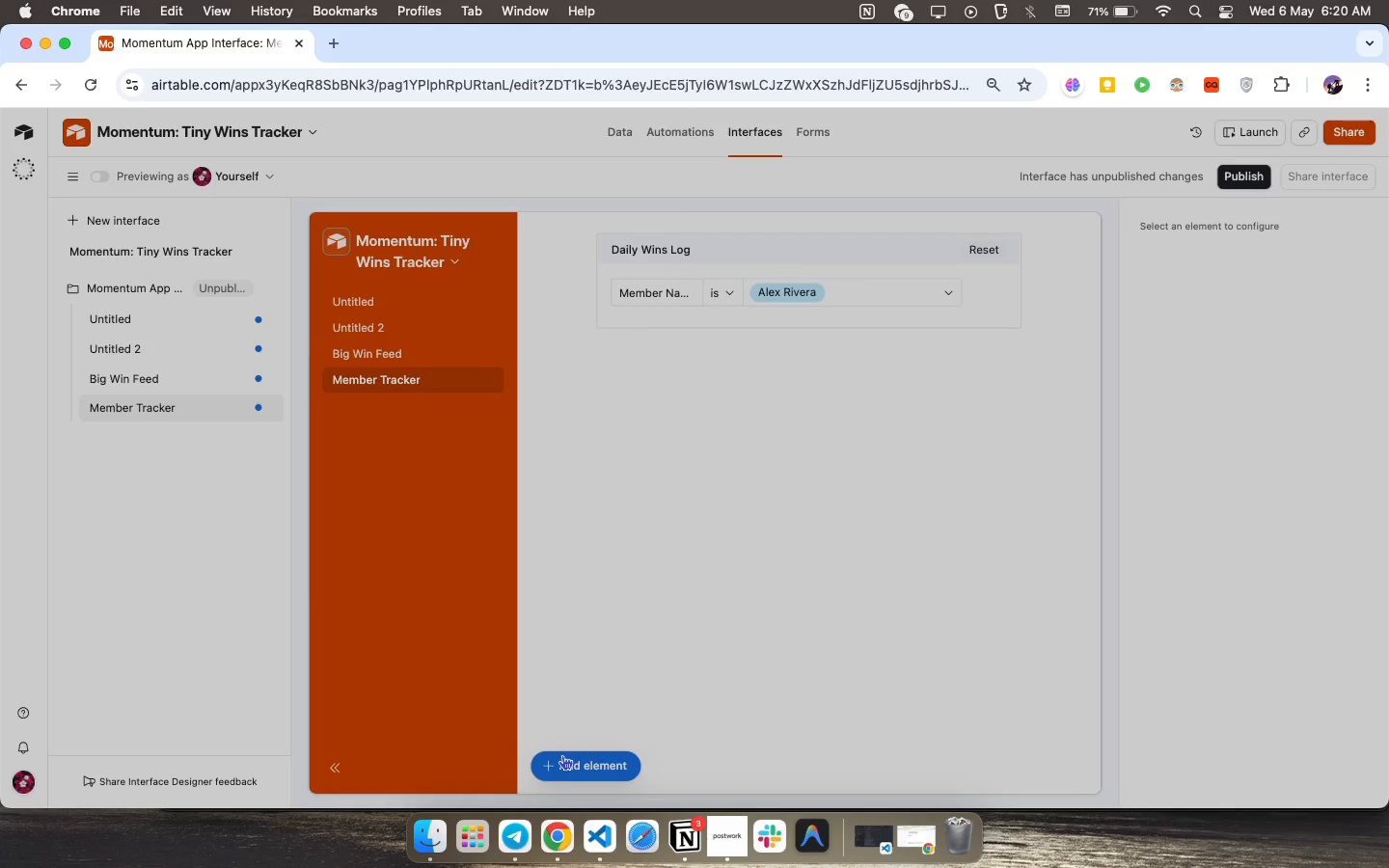 
wait(28.55)
 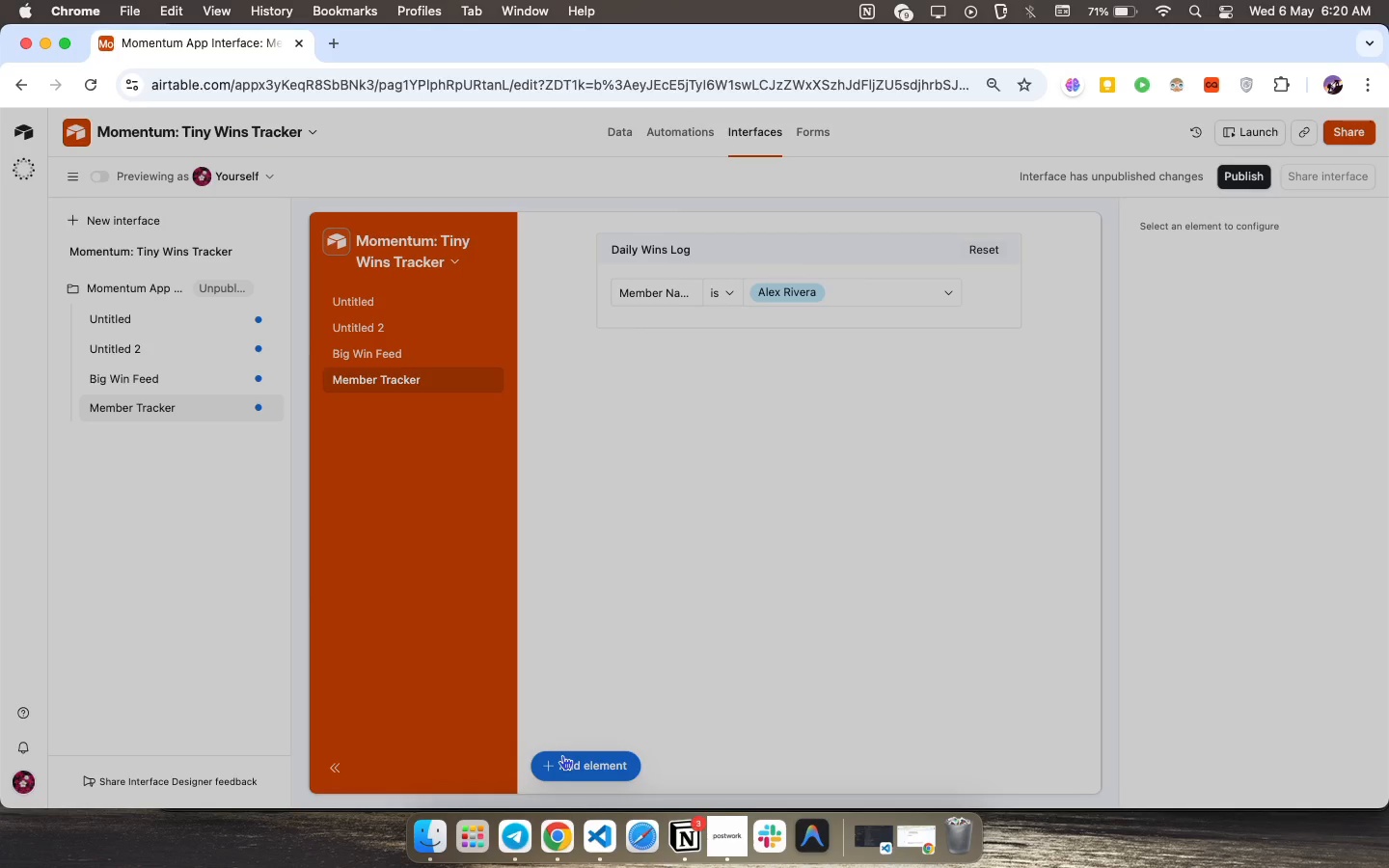 
left_click([558, 749])
 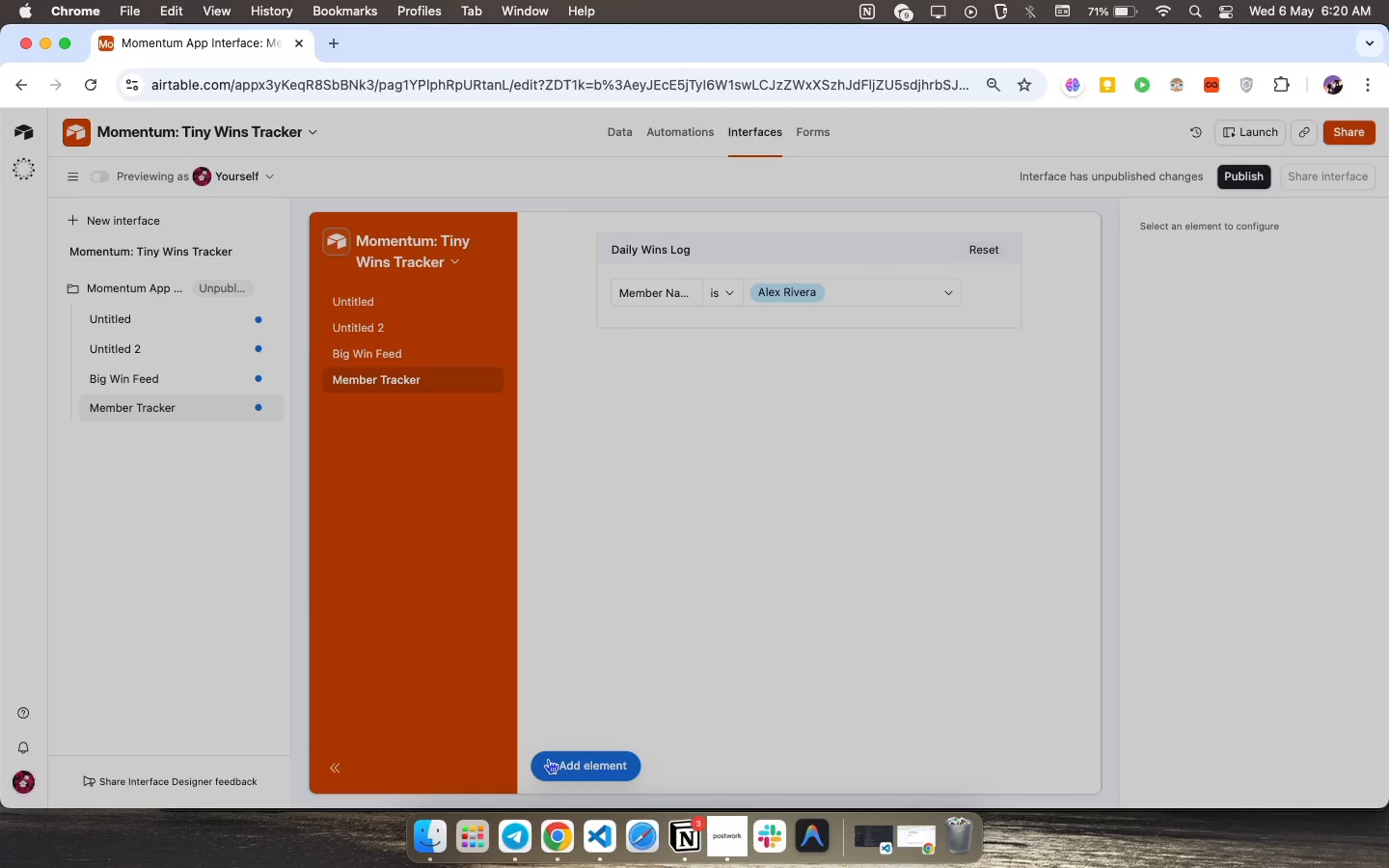 
left_click([548, 759])
 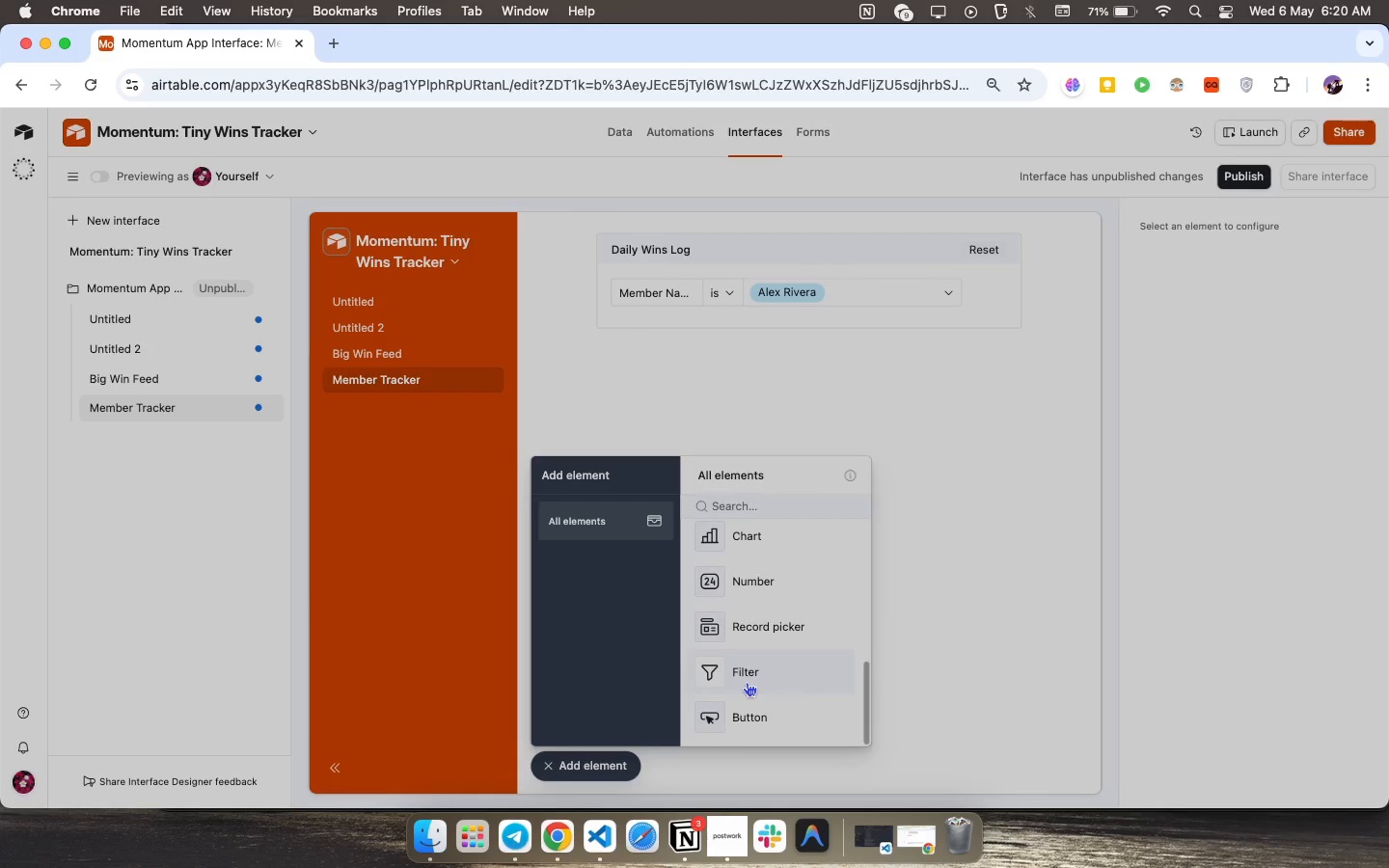 
scroll: coordinate [759, 680], scroll_direction: none, amount: 0.0
 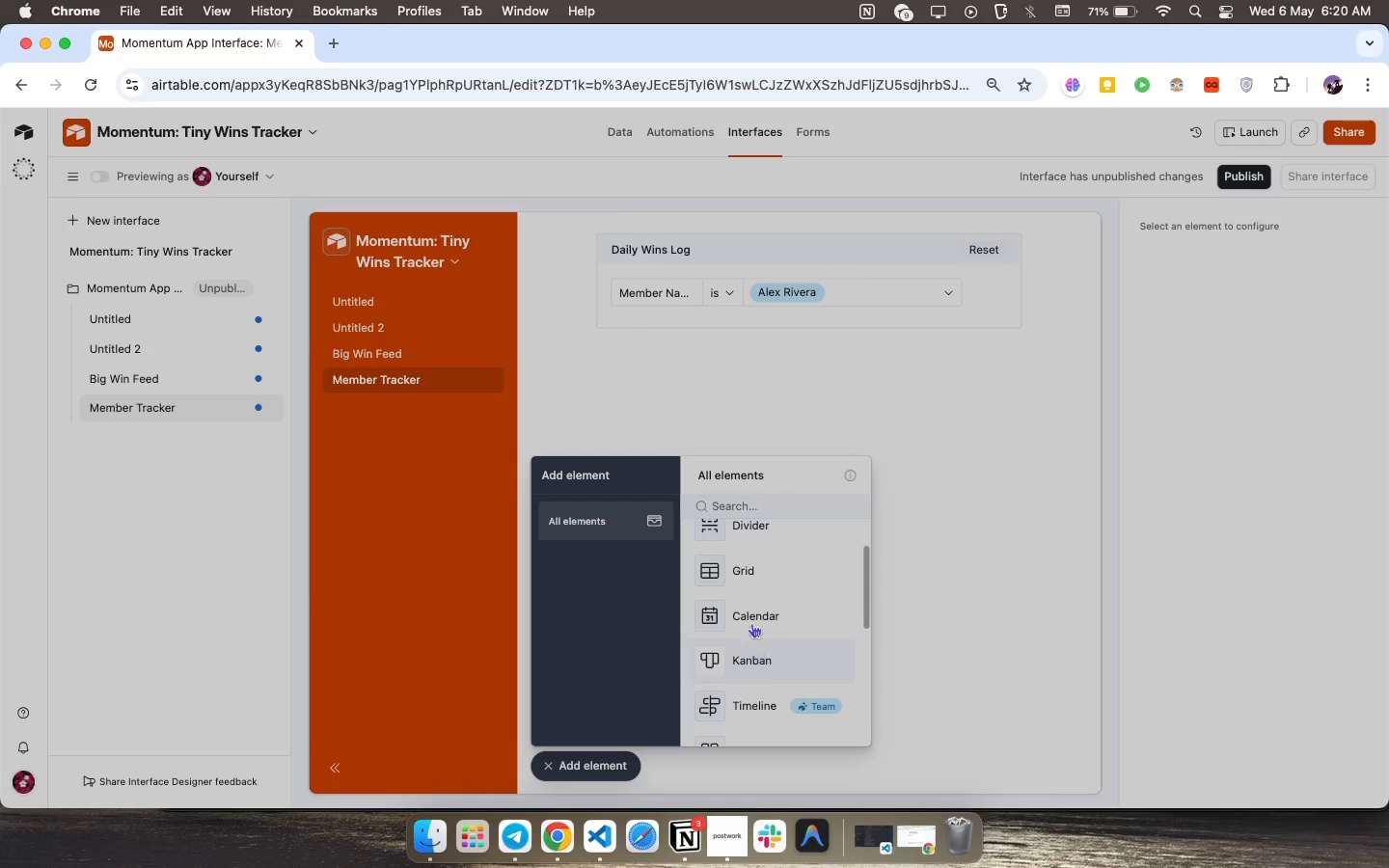 
scroll: coordinate [750, 616], scroll_direction: up, amount: 21.0
 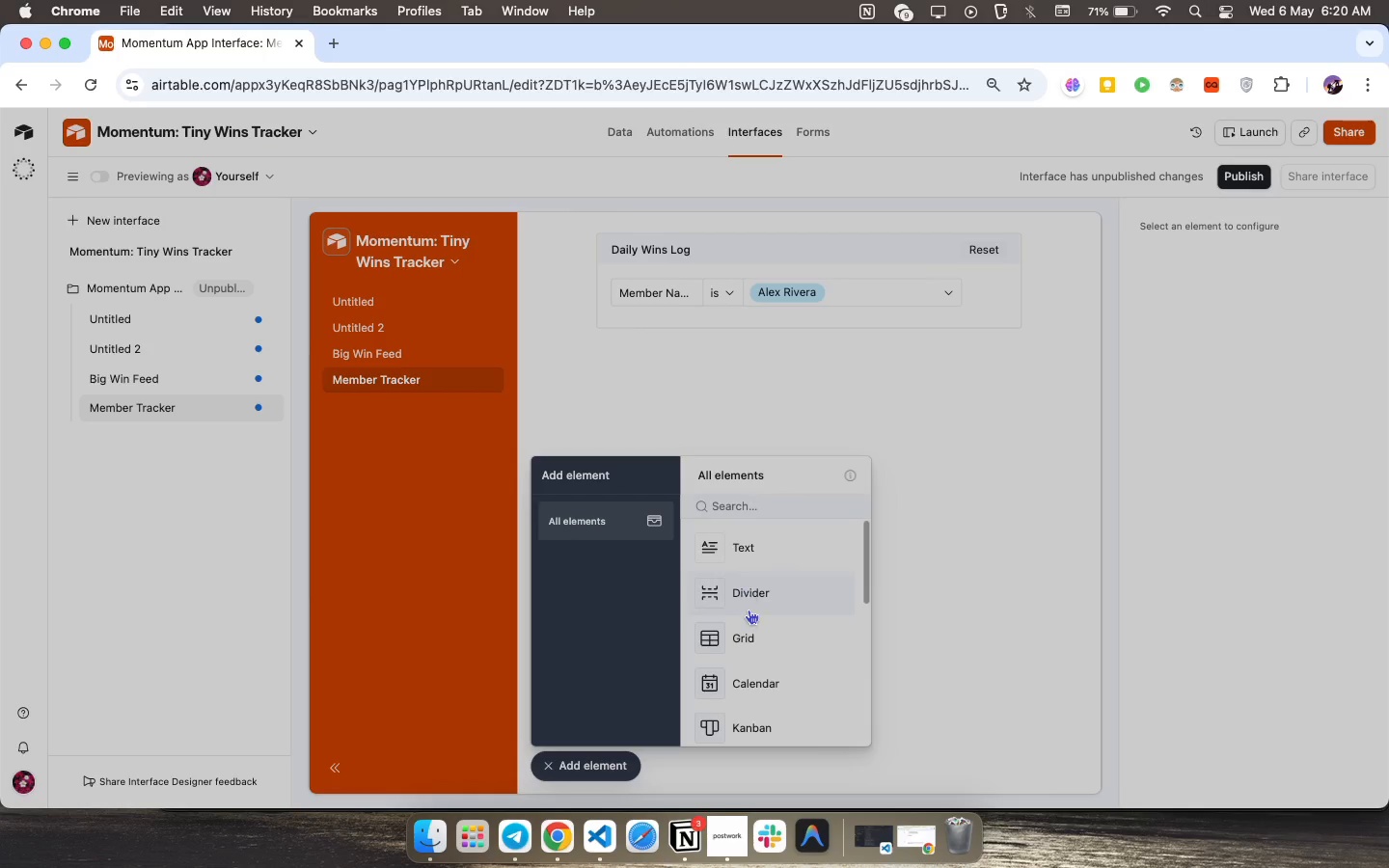 
scroll: coordinate [749, 614], scroll_direction: down, amount: 4.0
 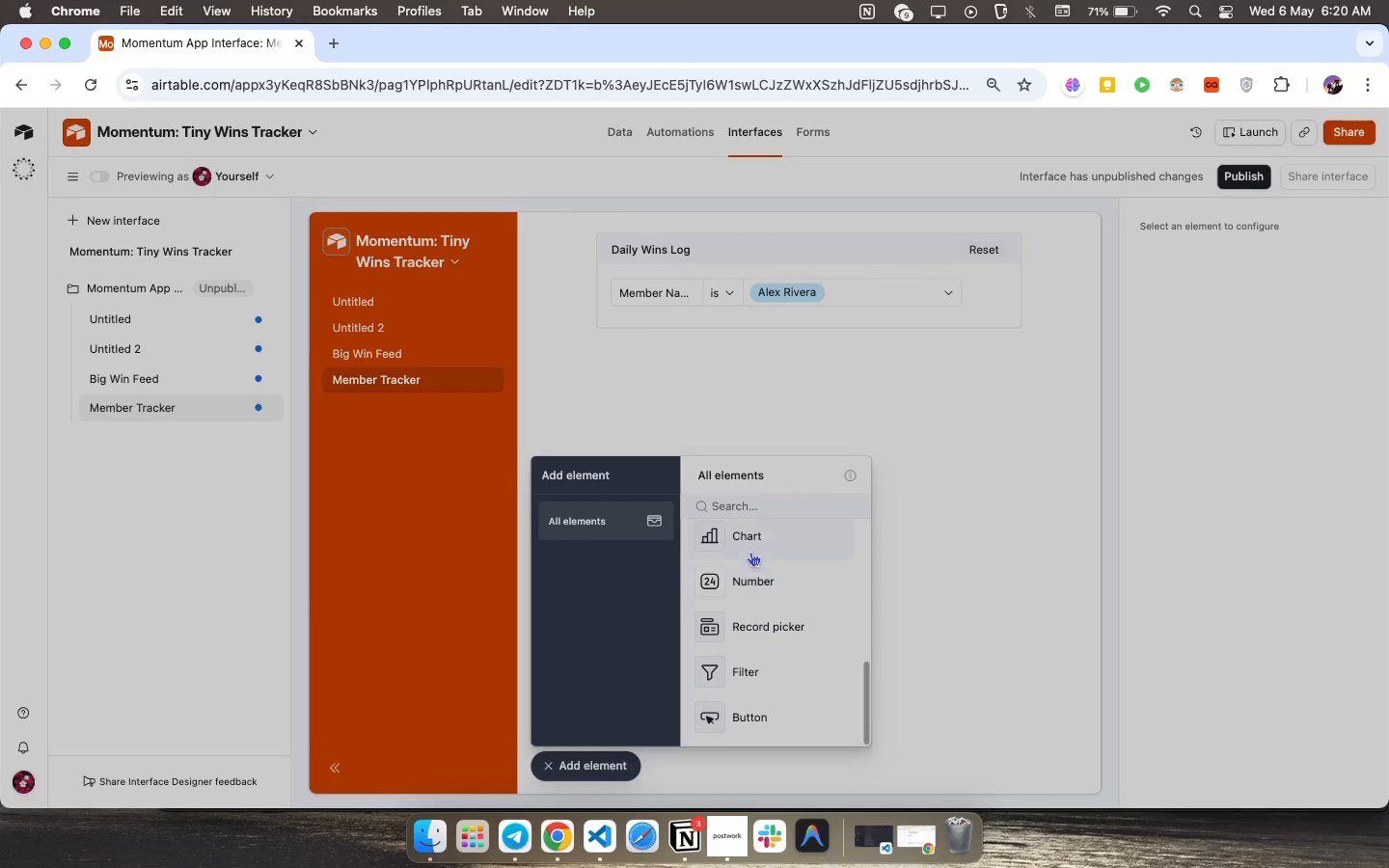 
scroll: coordinate [749, 599], scroll_direction: up, amount: 1.0
 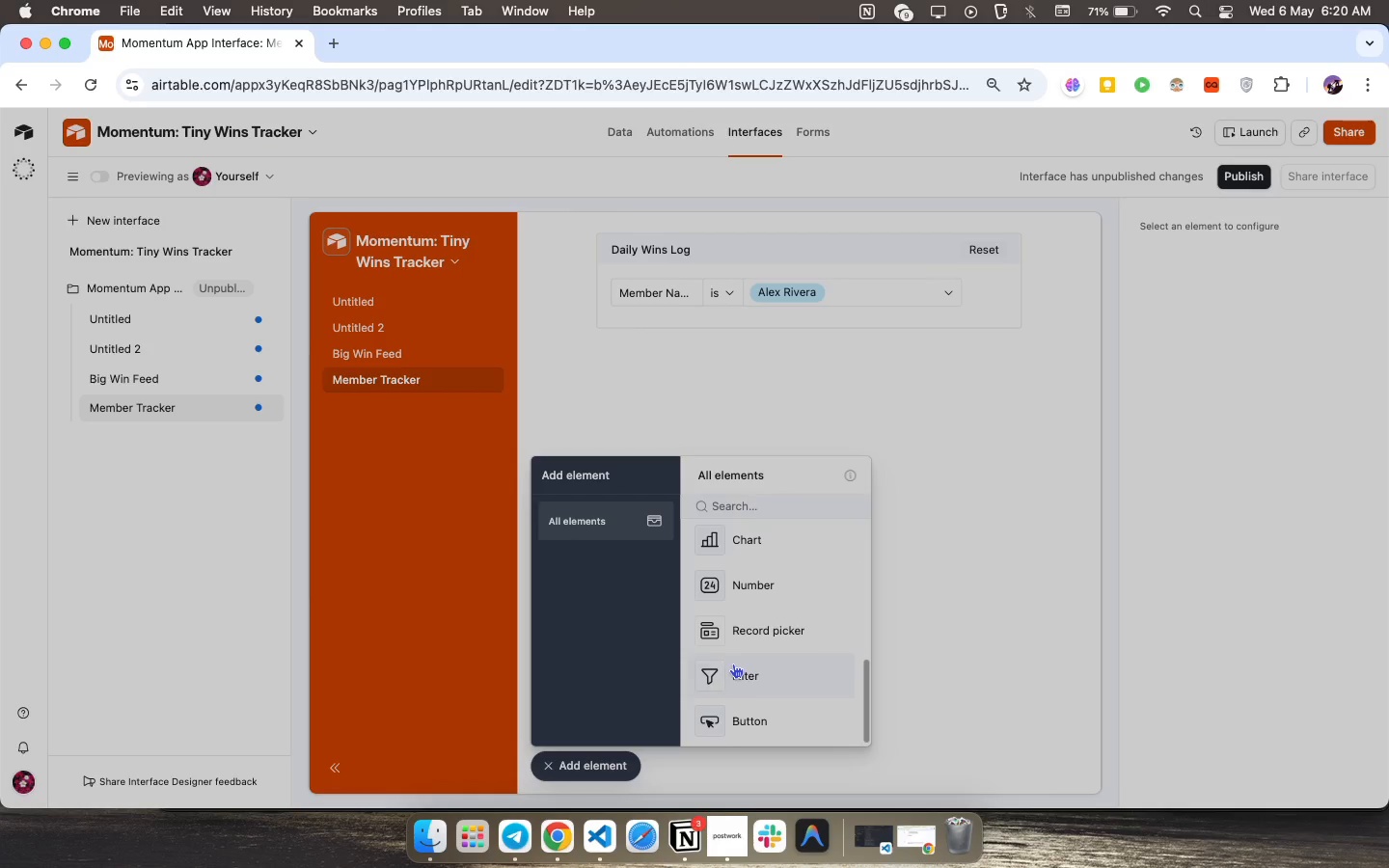 
left_click([746, 518])
 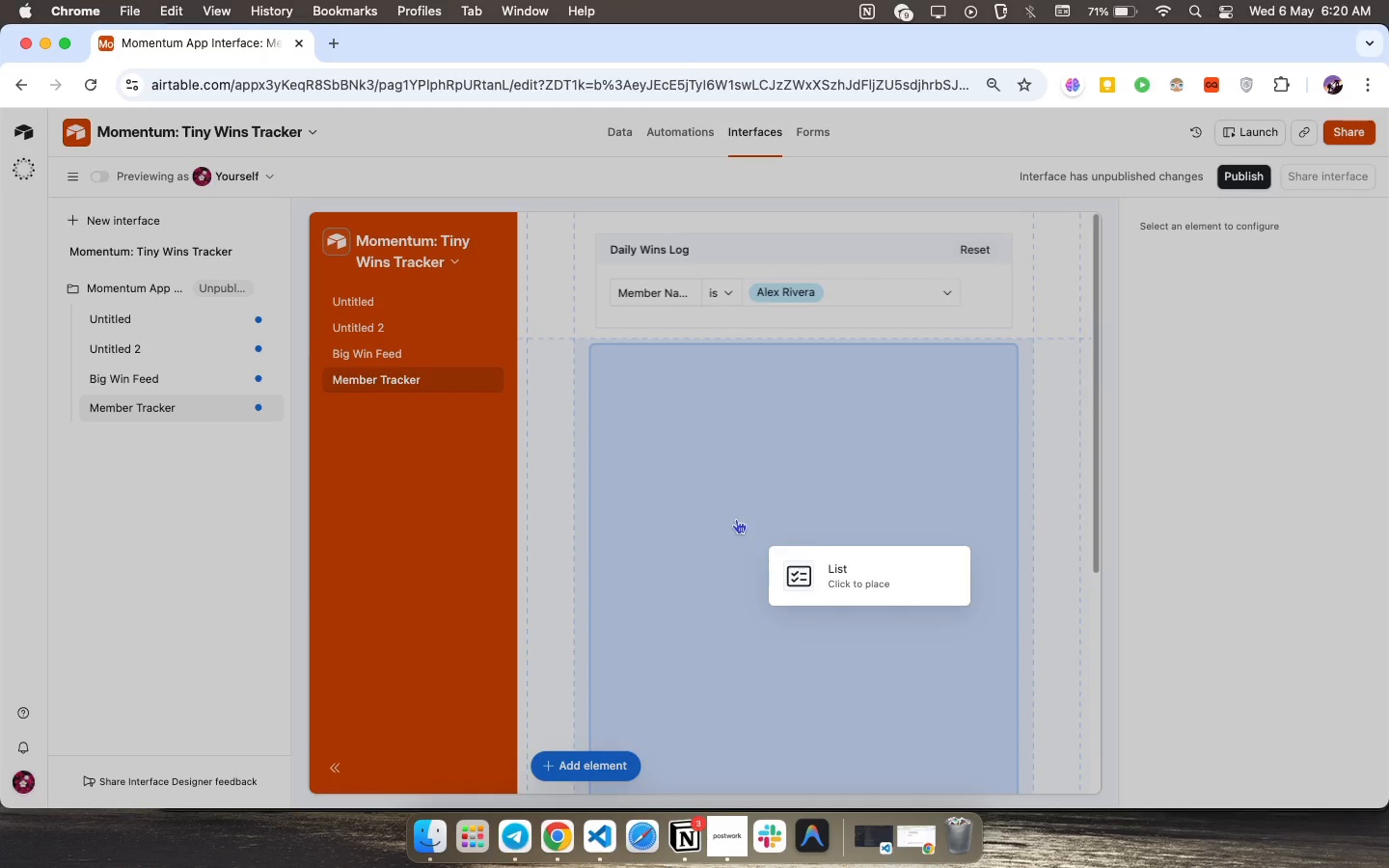 
scroll: coordinate [733, 664], scroll_direction: up, amount: 2.0
 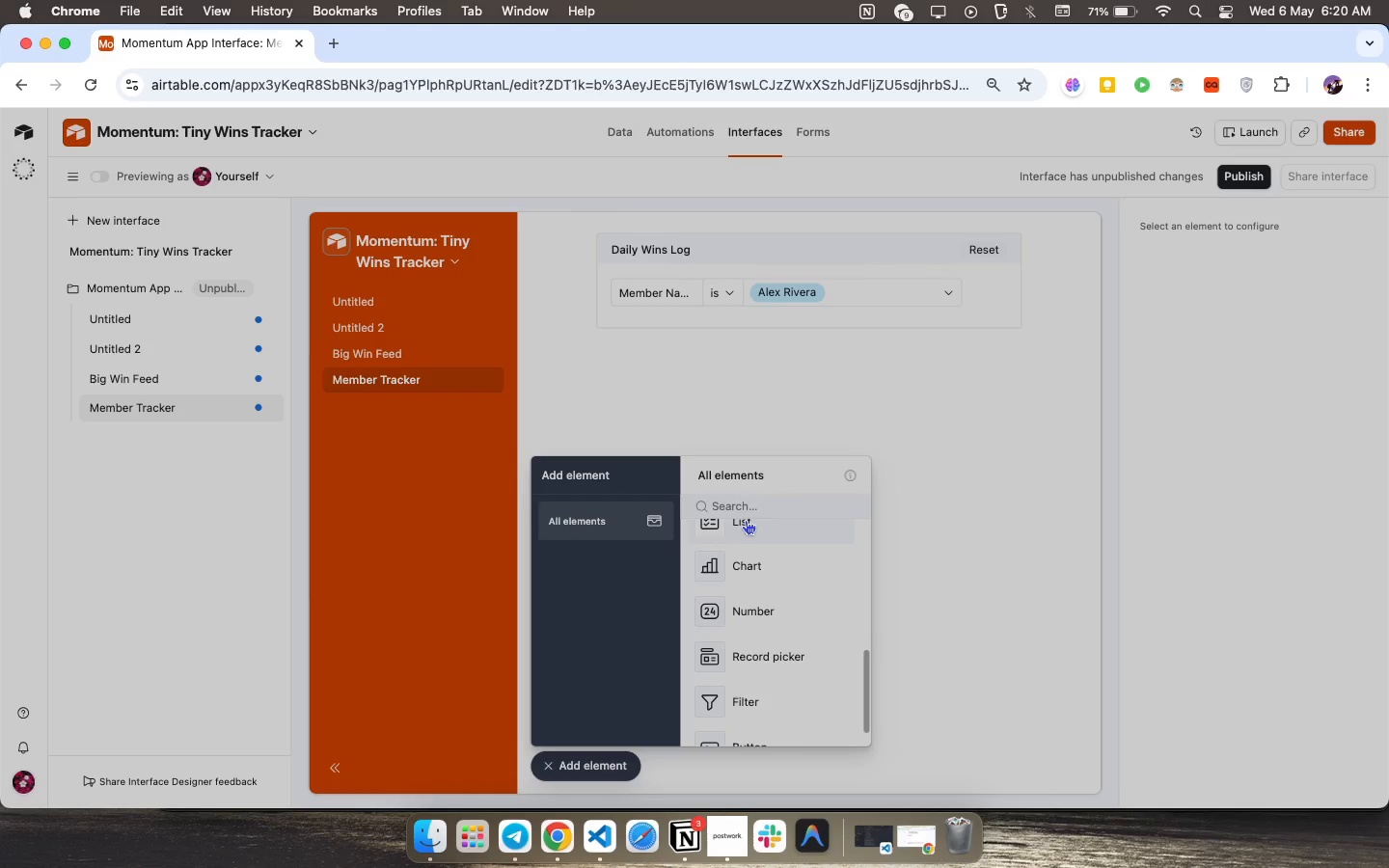 
left_click([736, 519])
 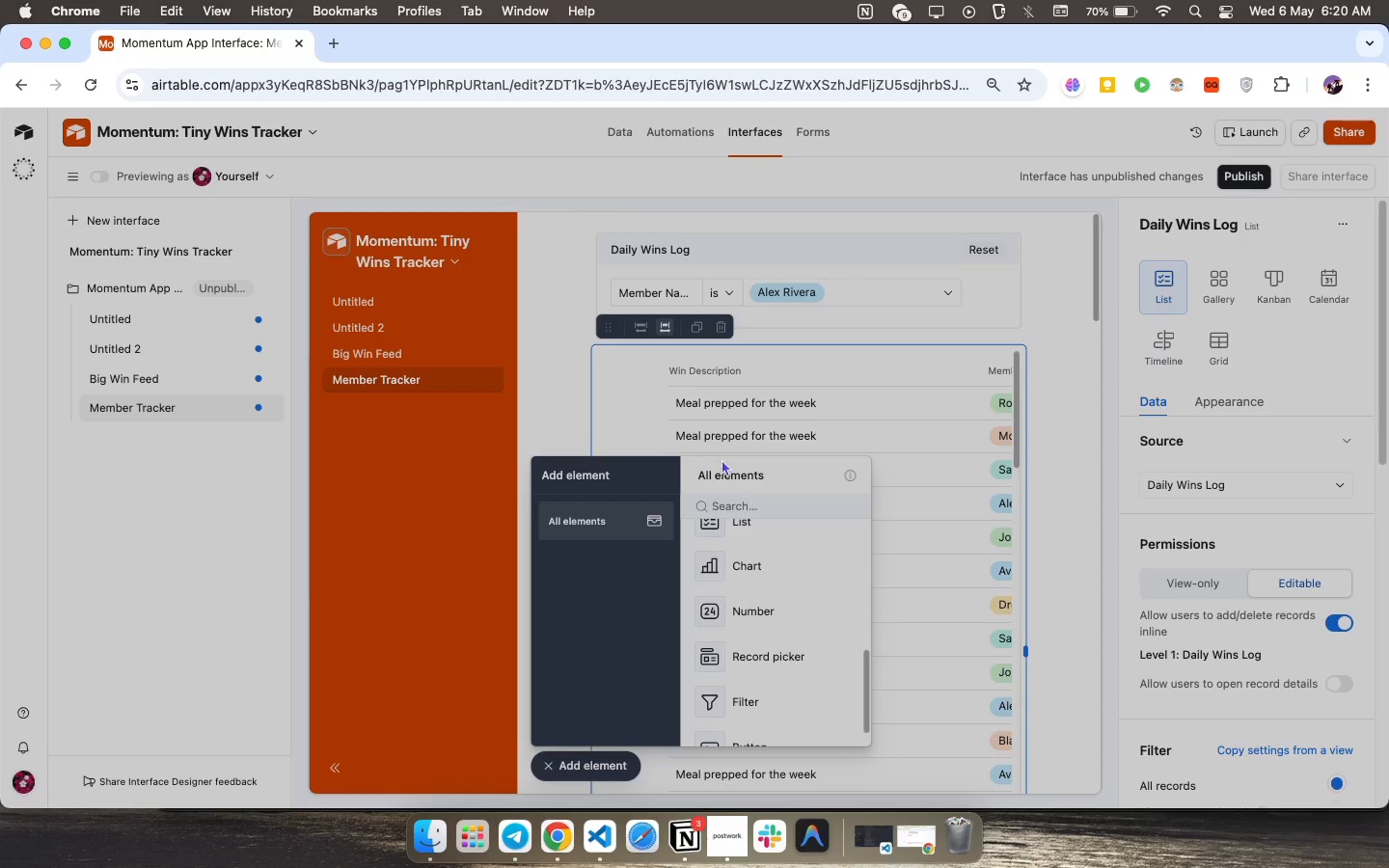 
wait(18.02)
 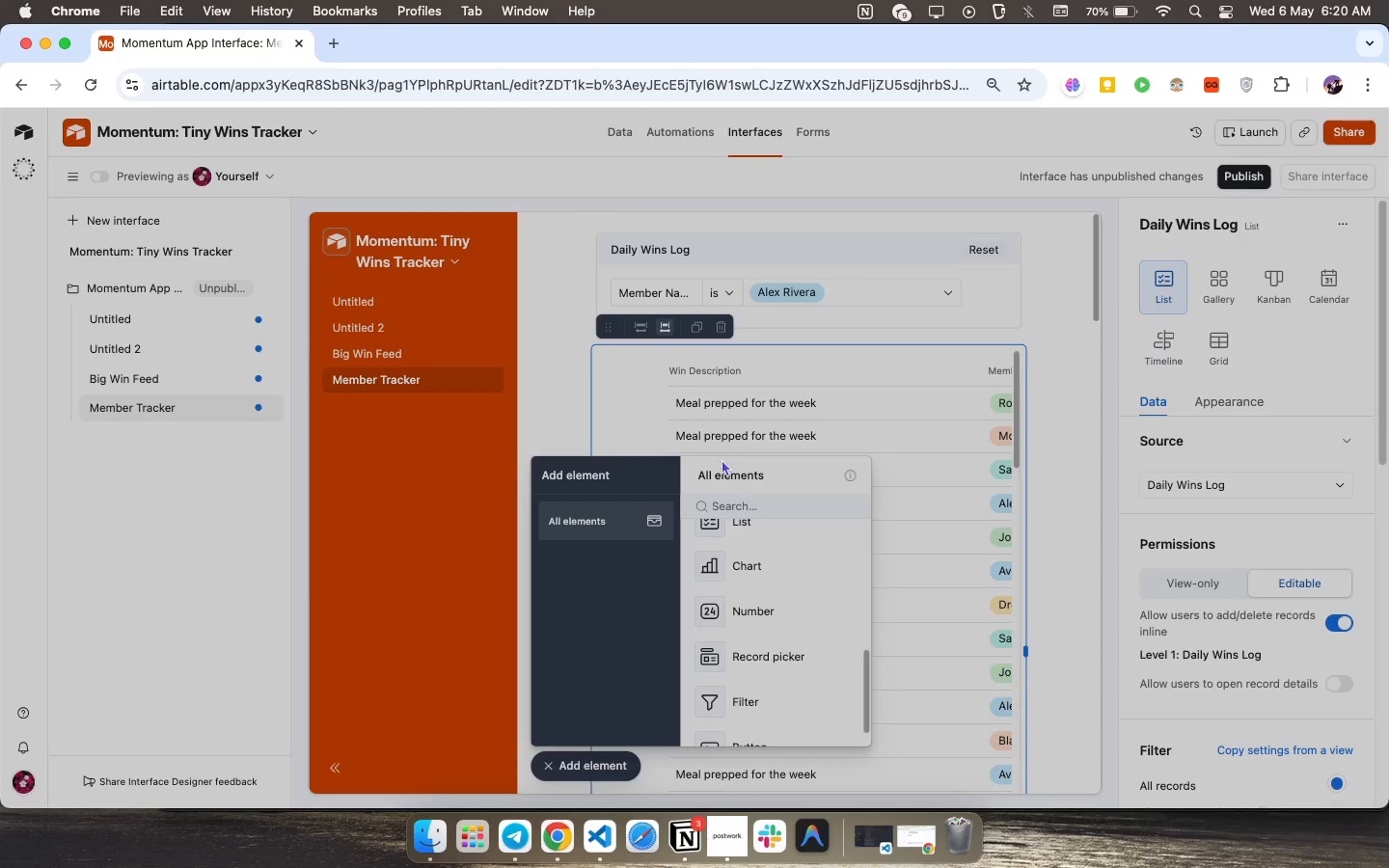 
left_click([951, 286])
 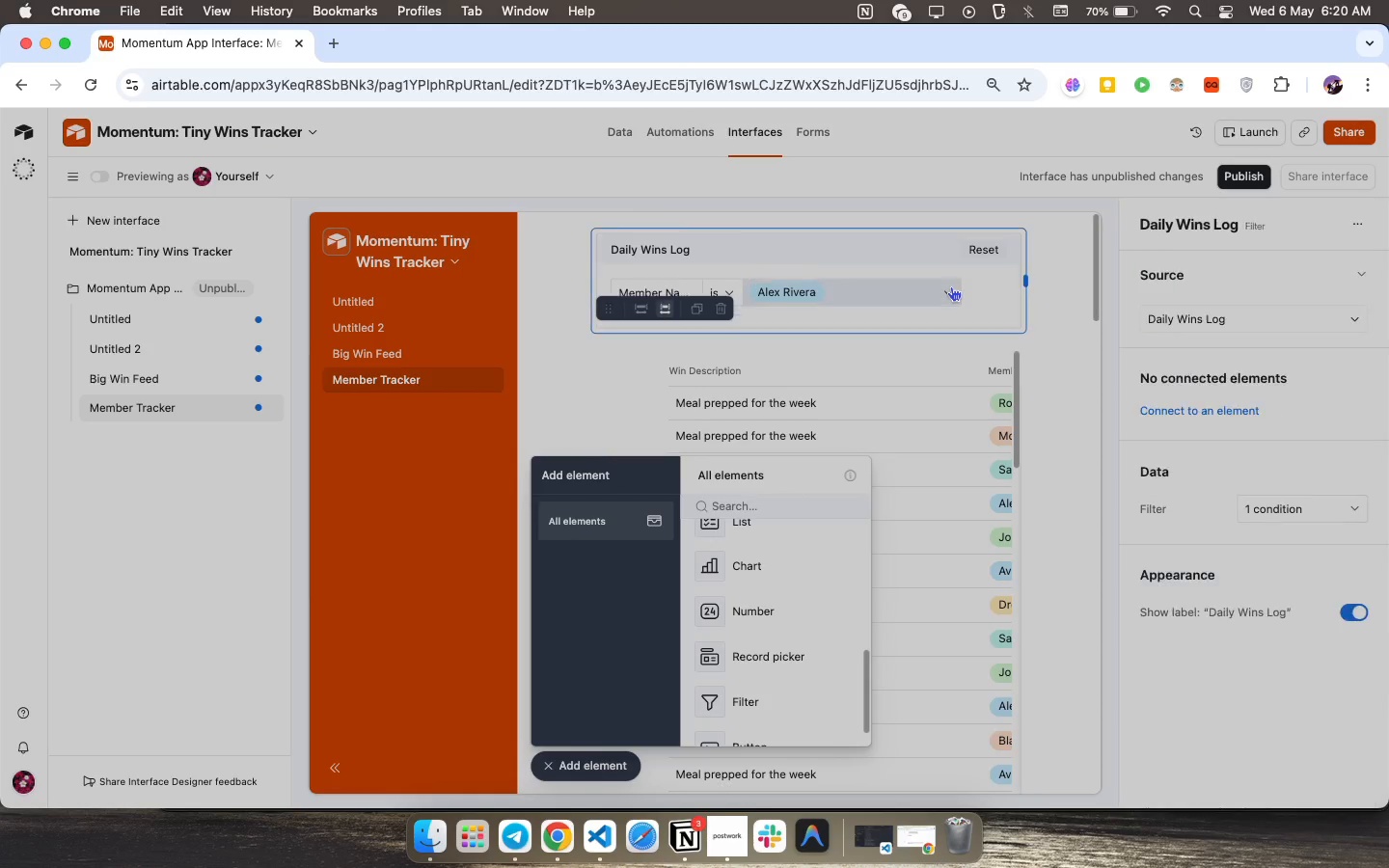 
left_click([951, 286])
 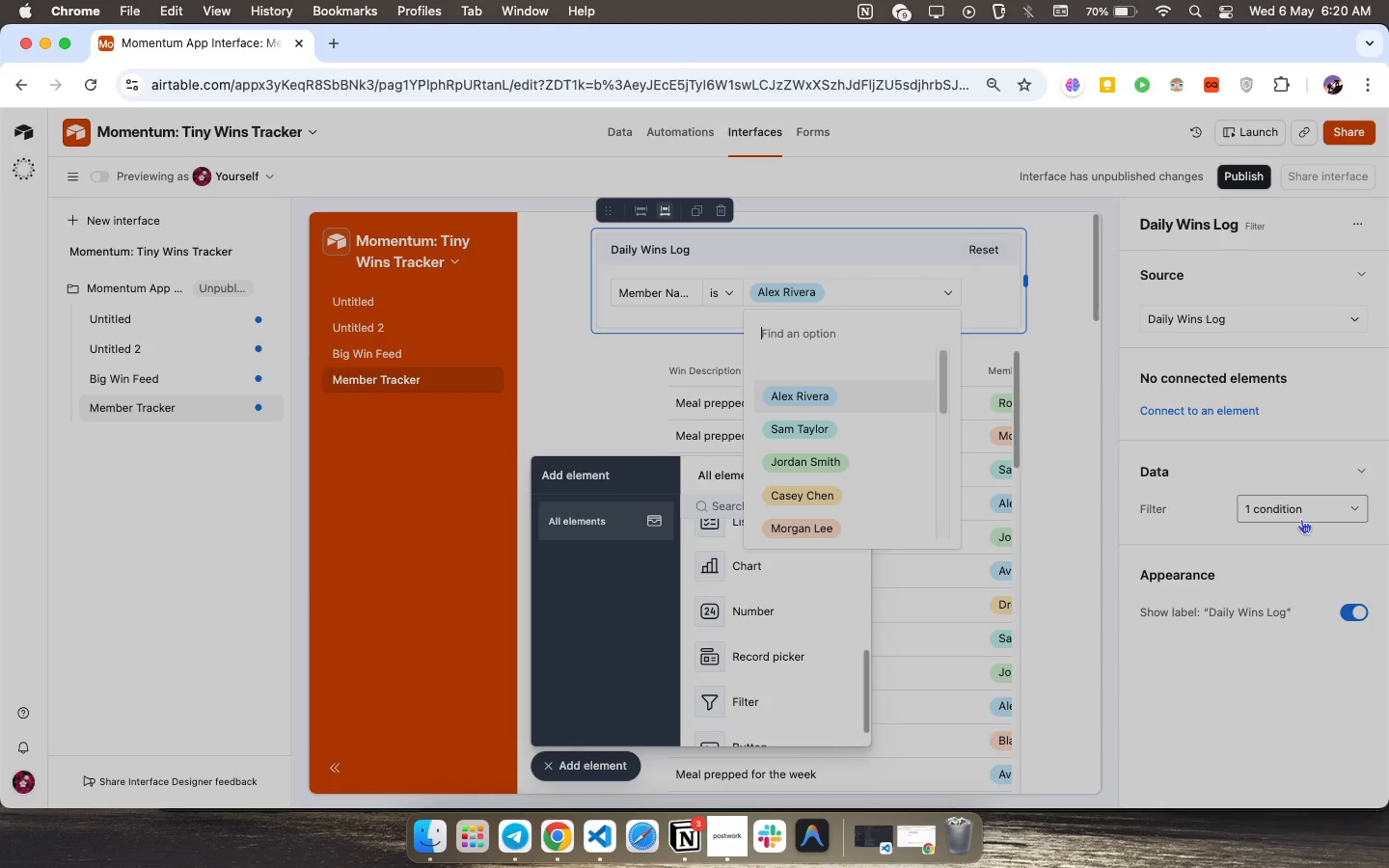 
left_click([1303, 518])
 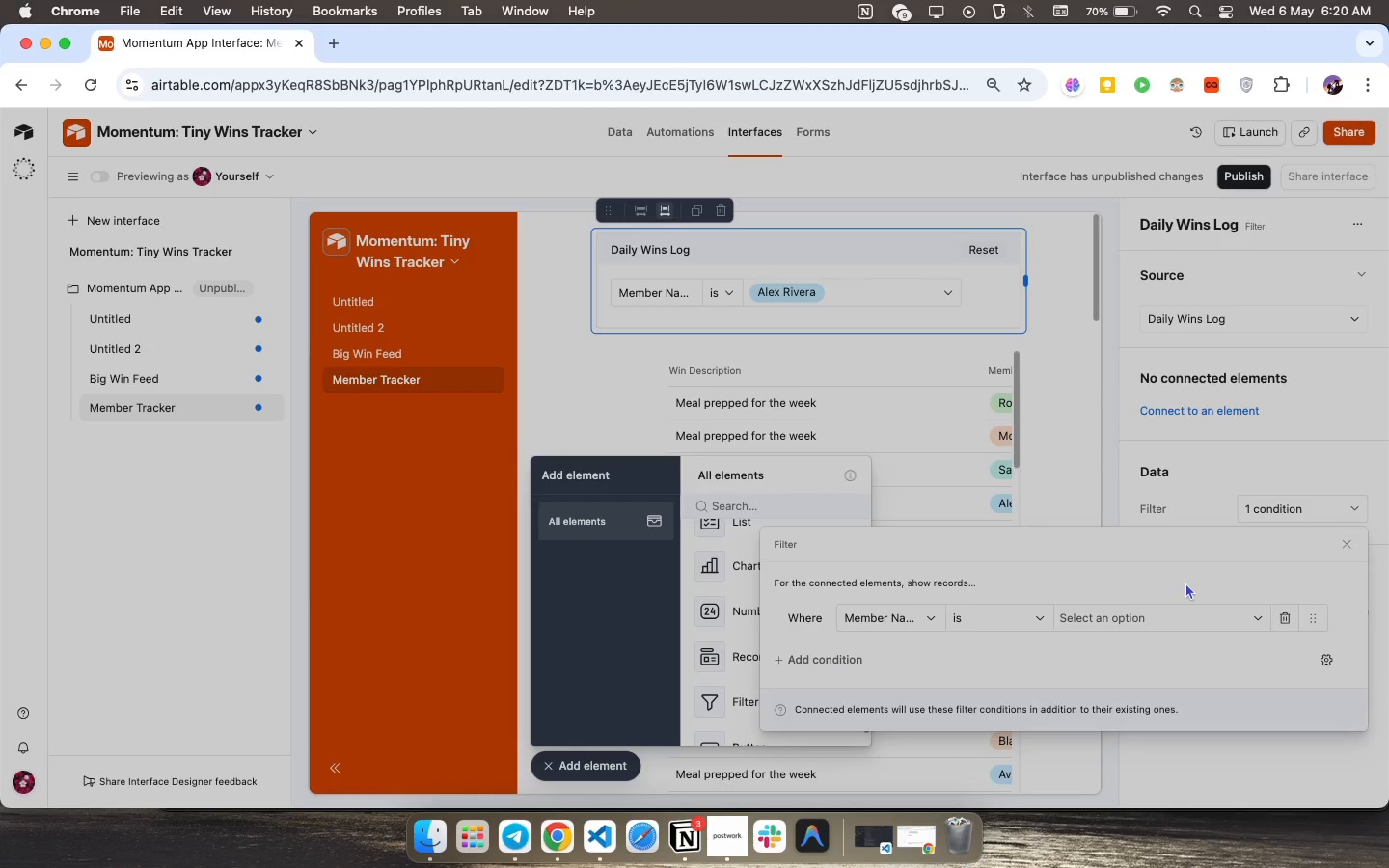 
left_click([1179, 633])
 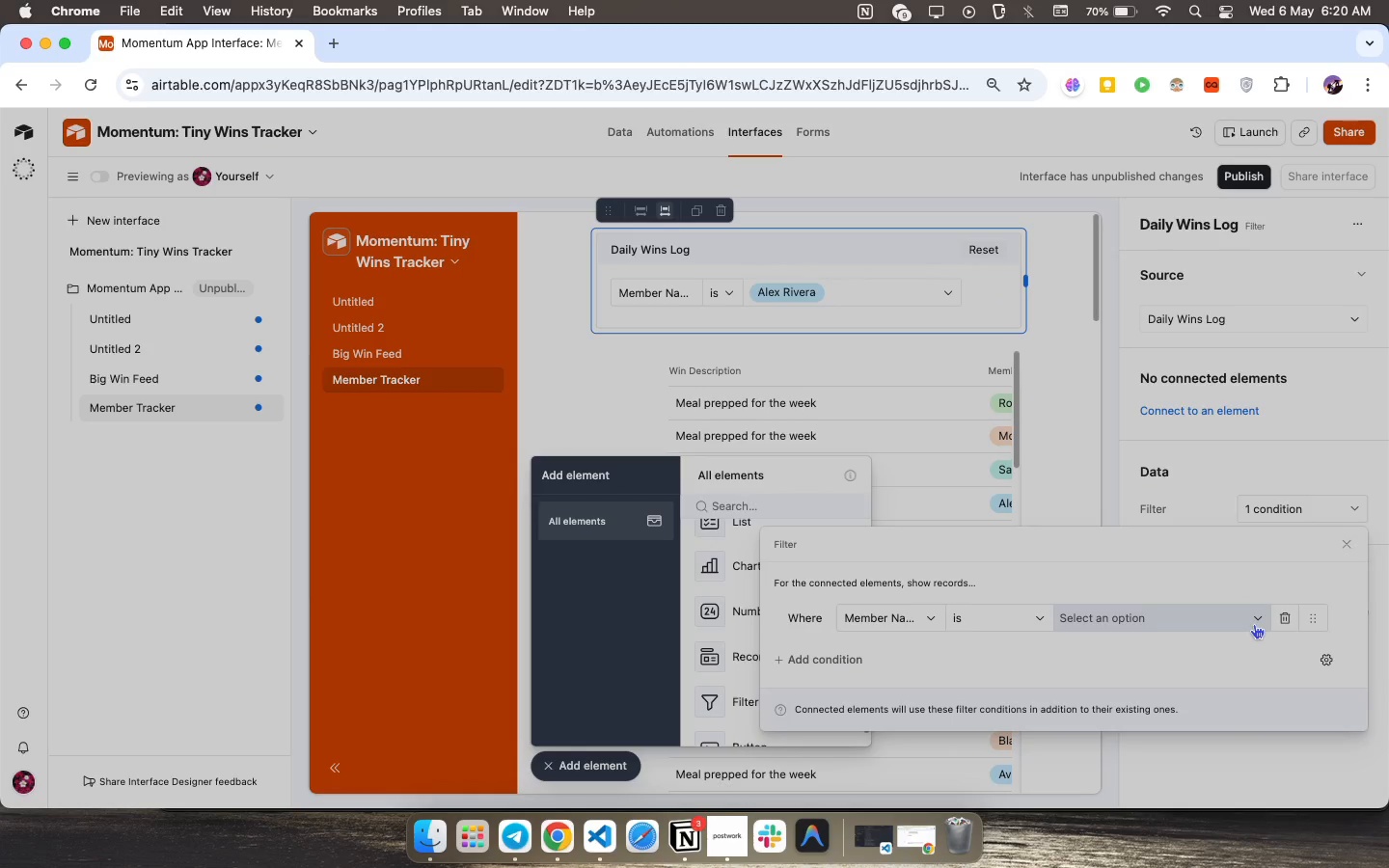 
left_click([1254, 624])
 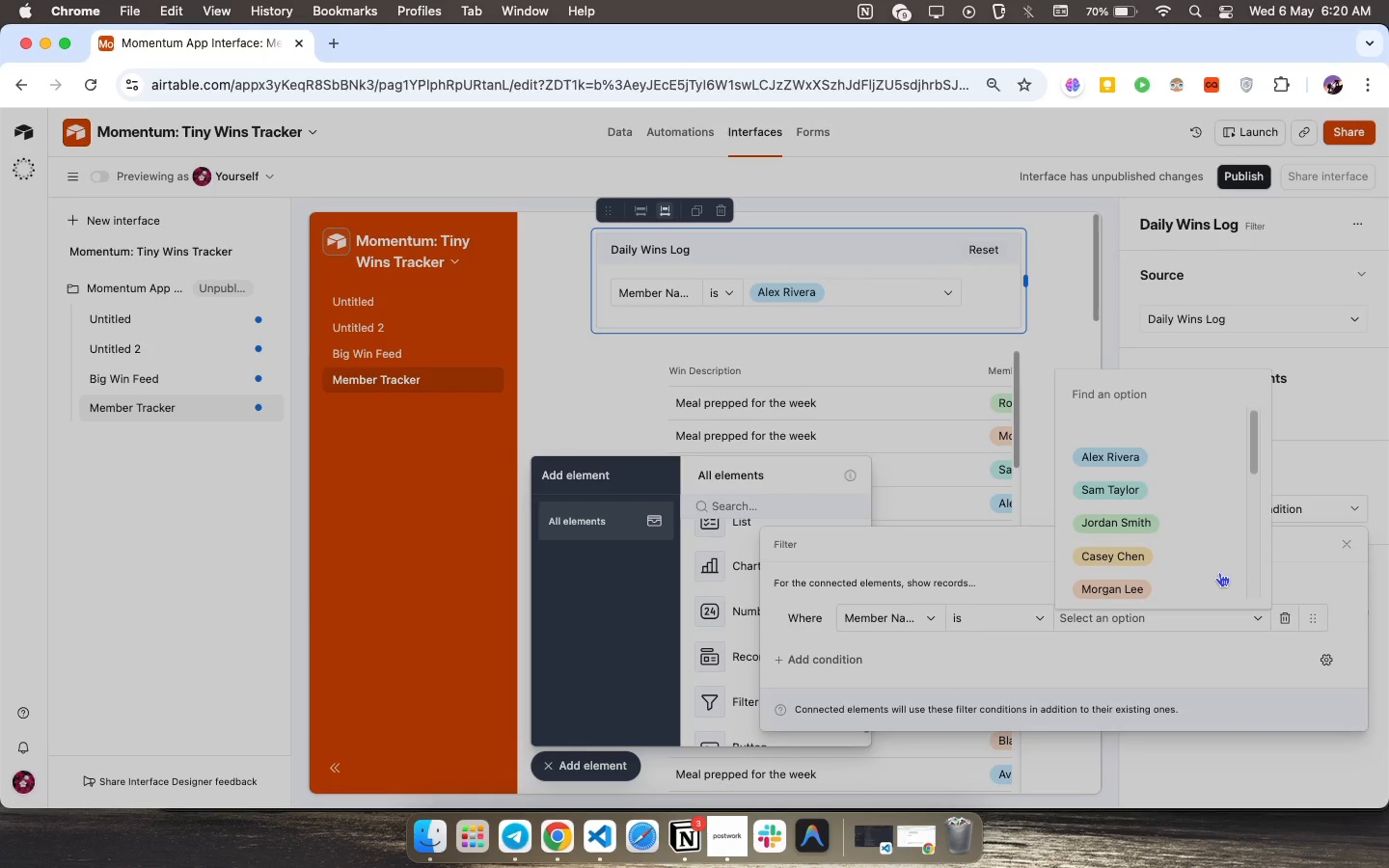 
scroll: coordinate [1217, 571], scroll_direction: down, amount: 49.0
 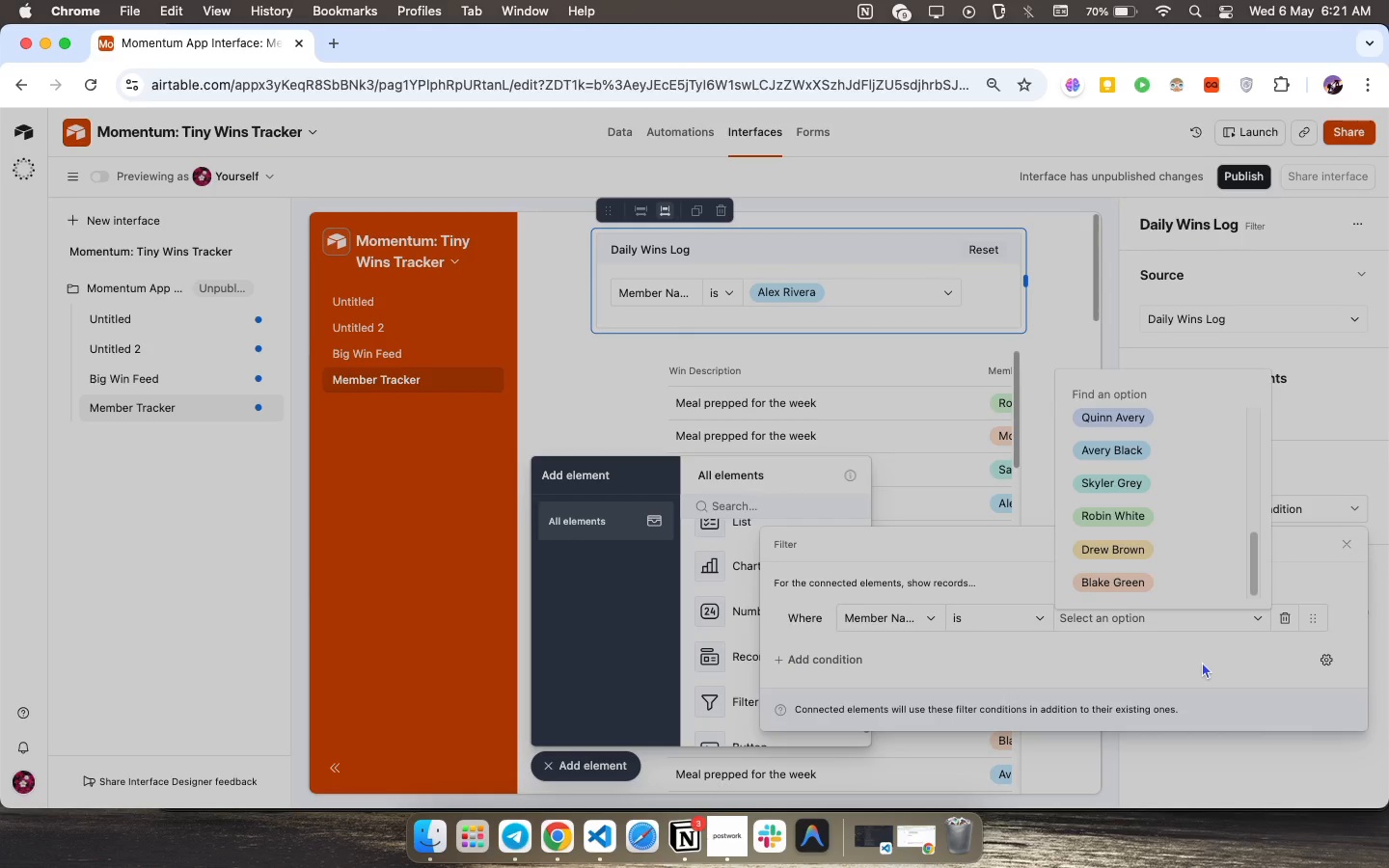 
wait(8.09)
 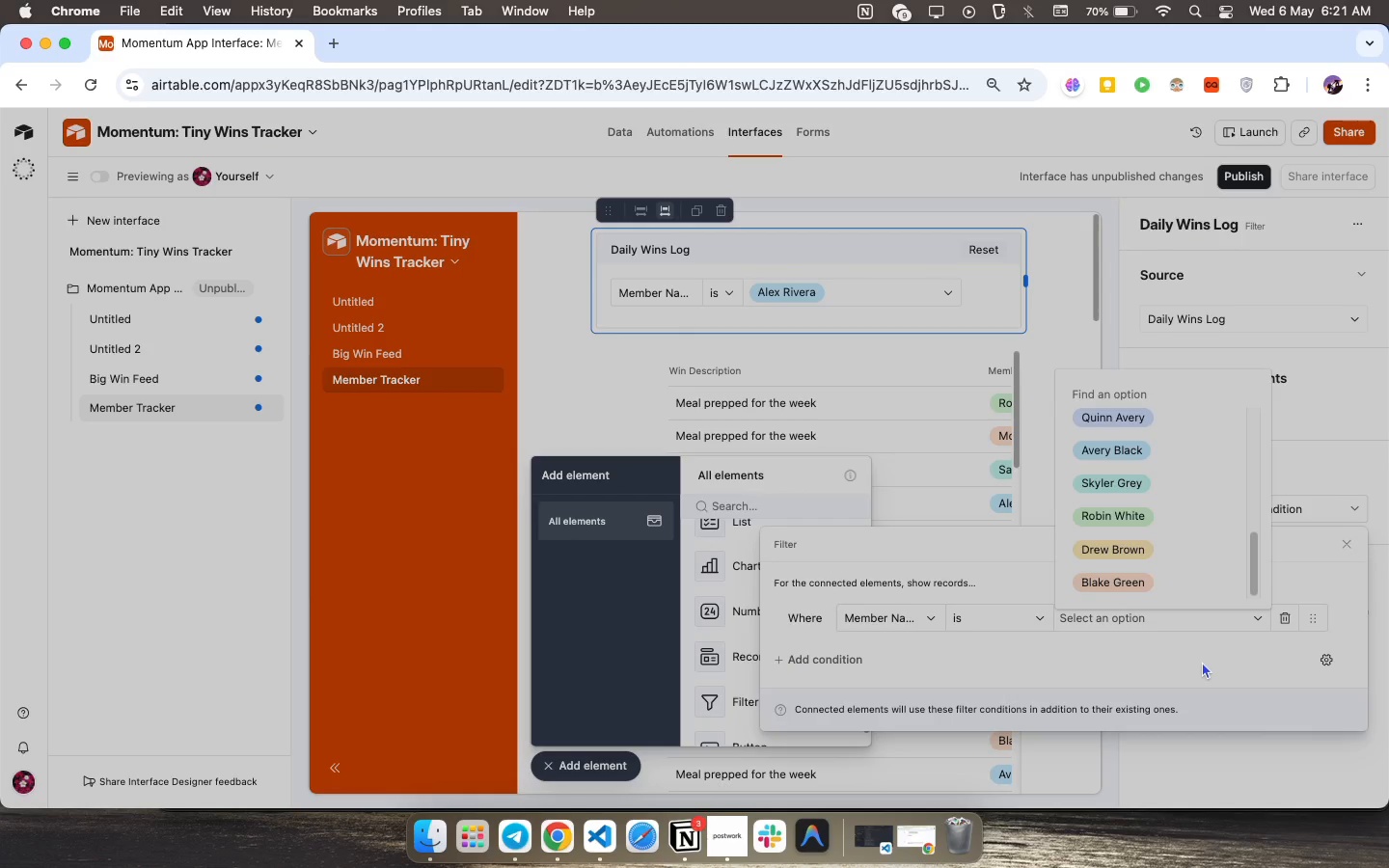 
left_click([912, 437])
 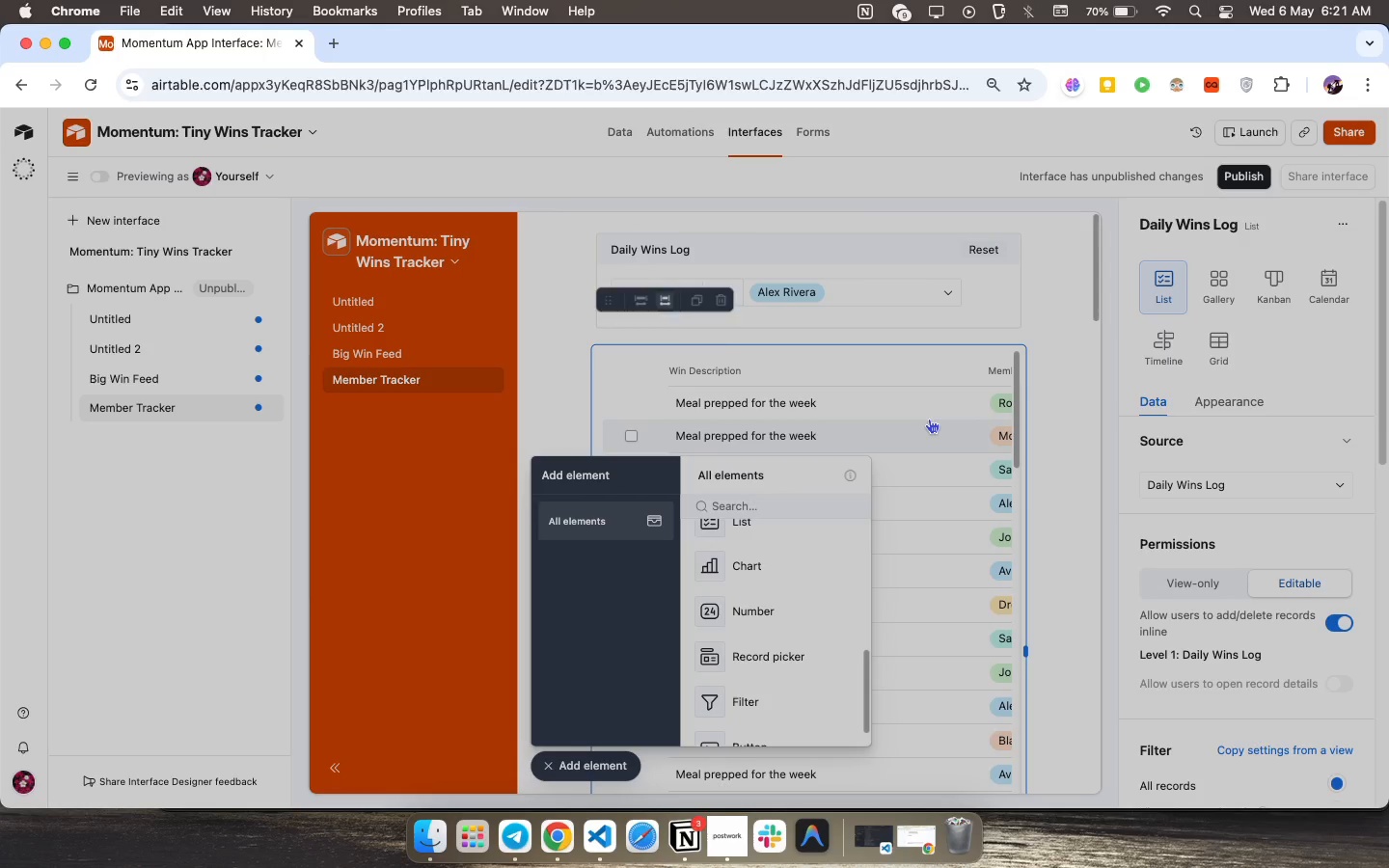 
left_click([929, 419])
 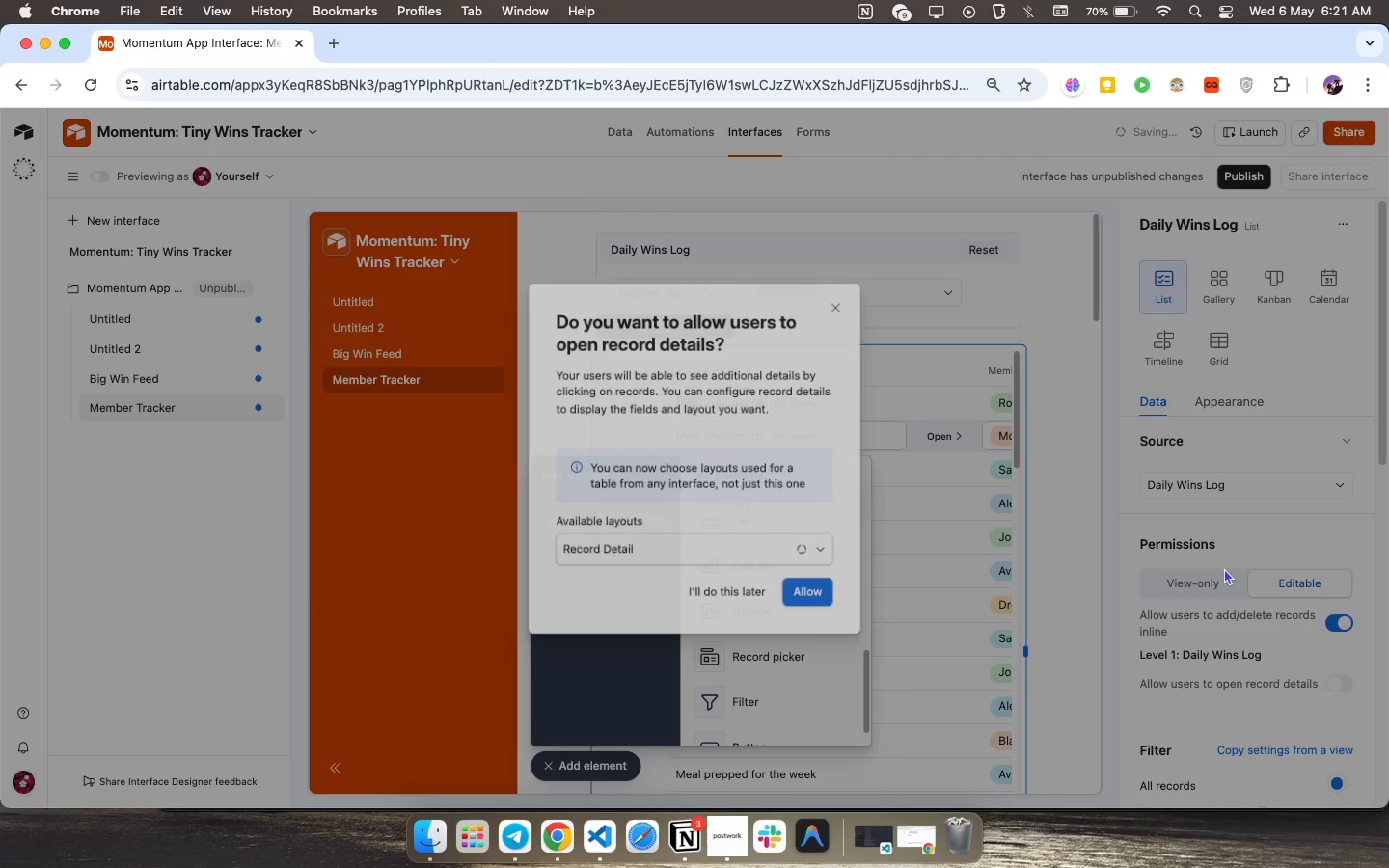 
scroll: coordinate [1225, 572], scroll_direction: down, amount: 16.0
 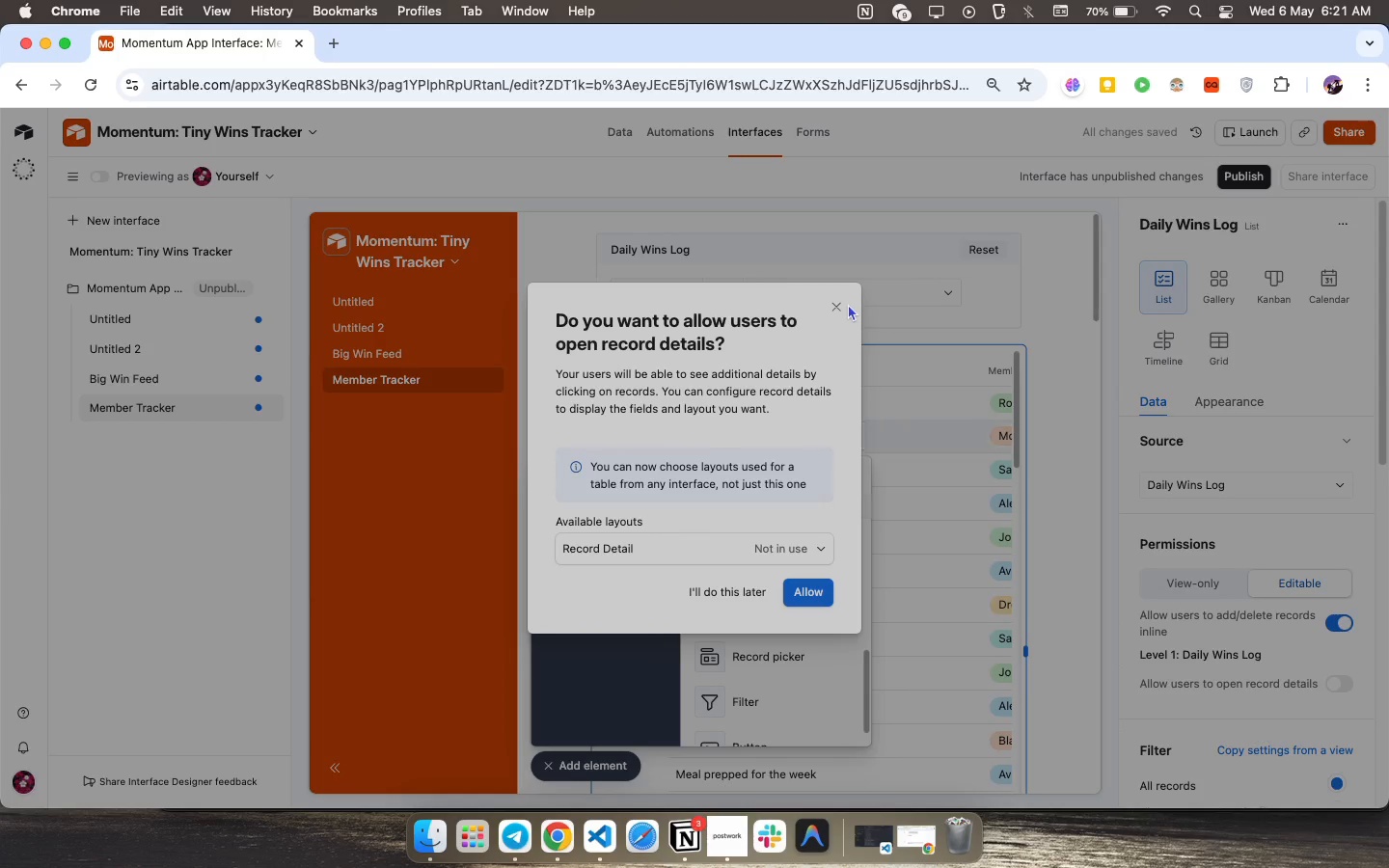 
double_click([833, 303])
 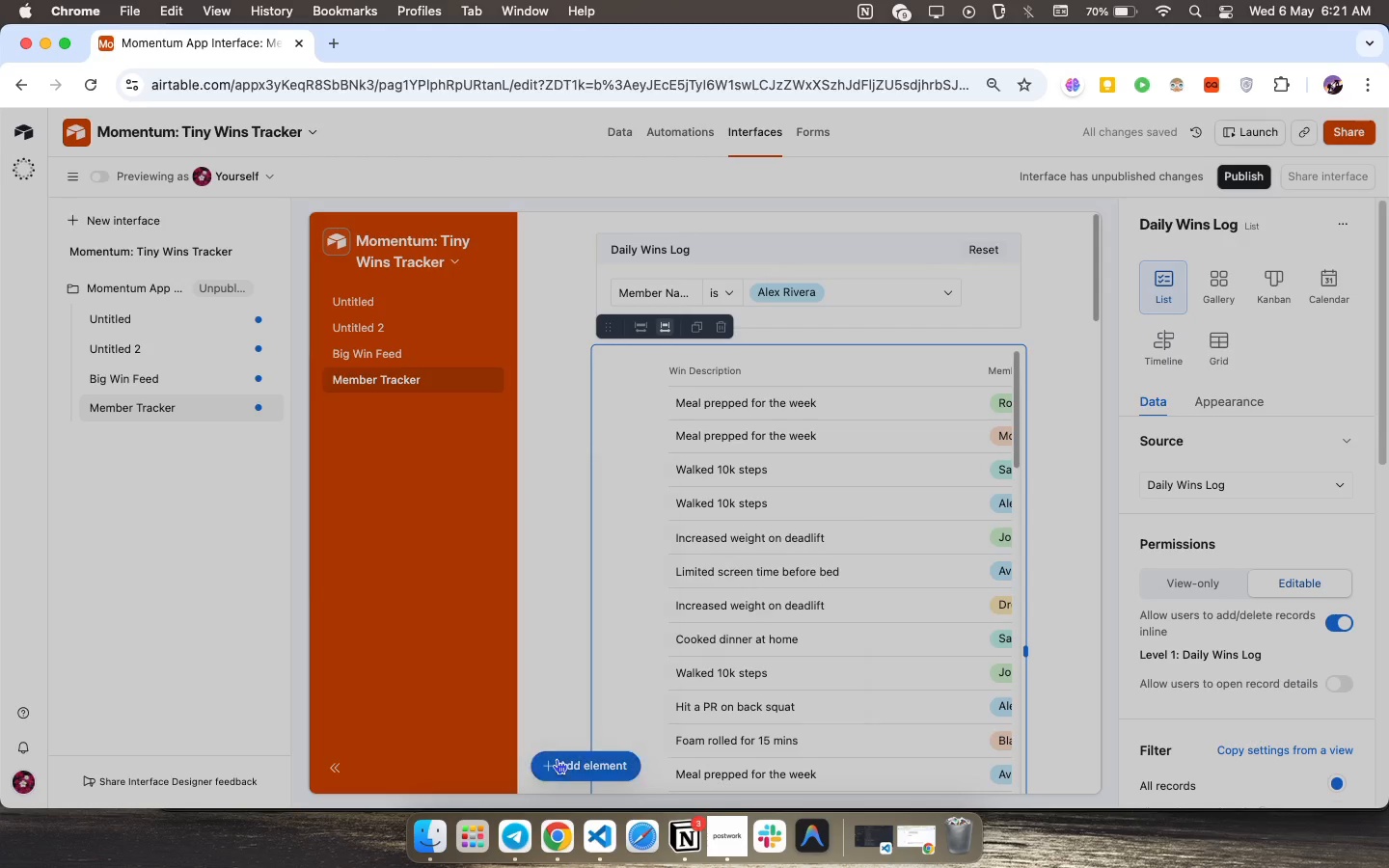 
left_click([812, 489])
 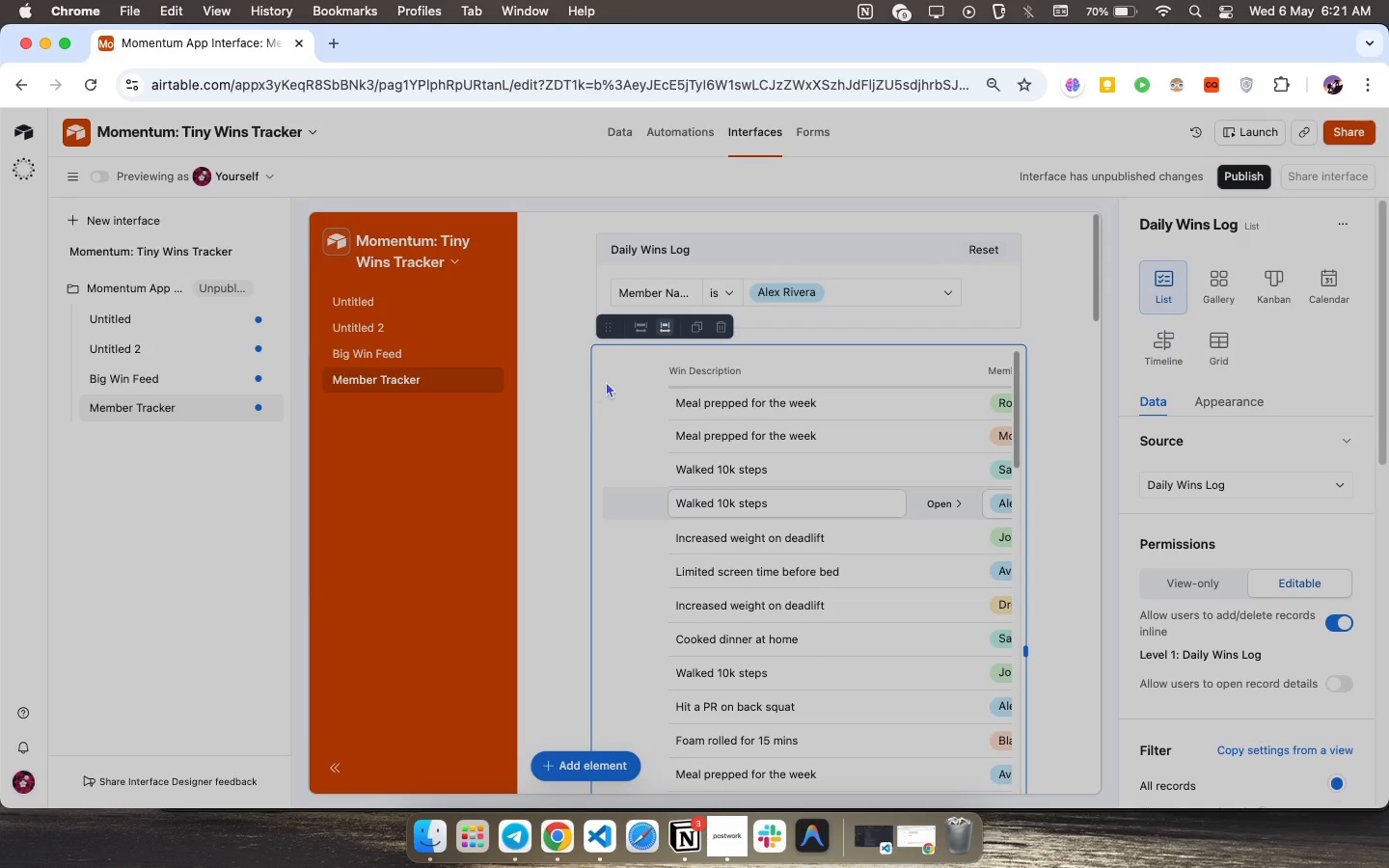 
left_click([631, 371])
 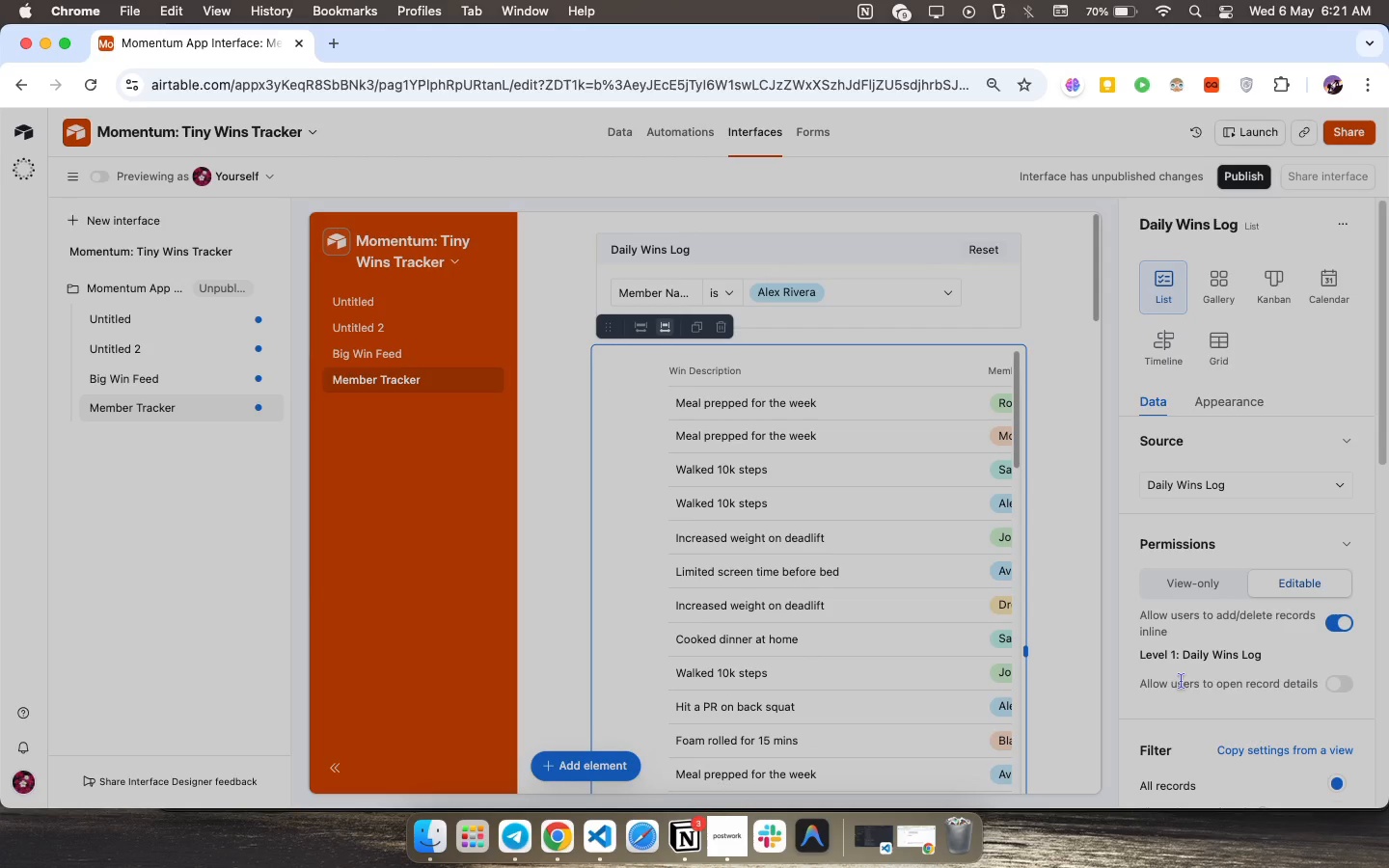 
scroll: coordinate [1149, 548], scroll_direction: down, amount: 48.0
 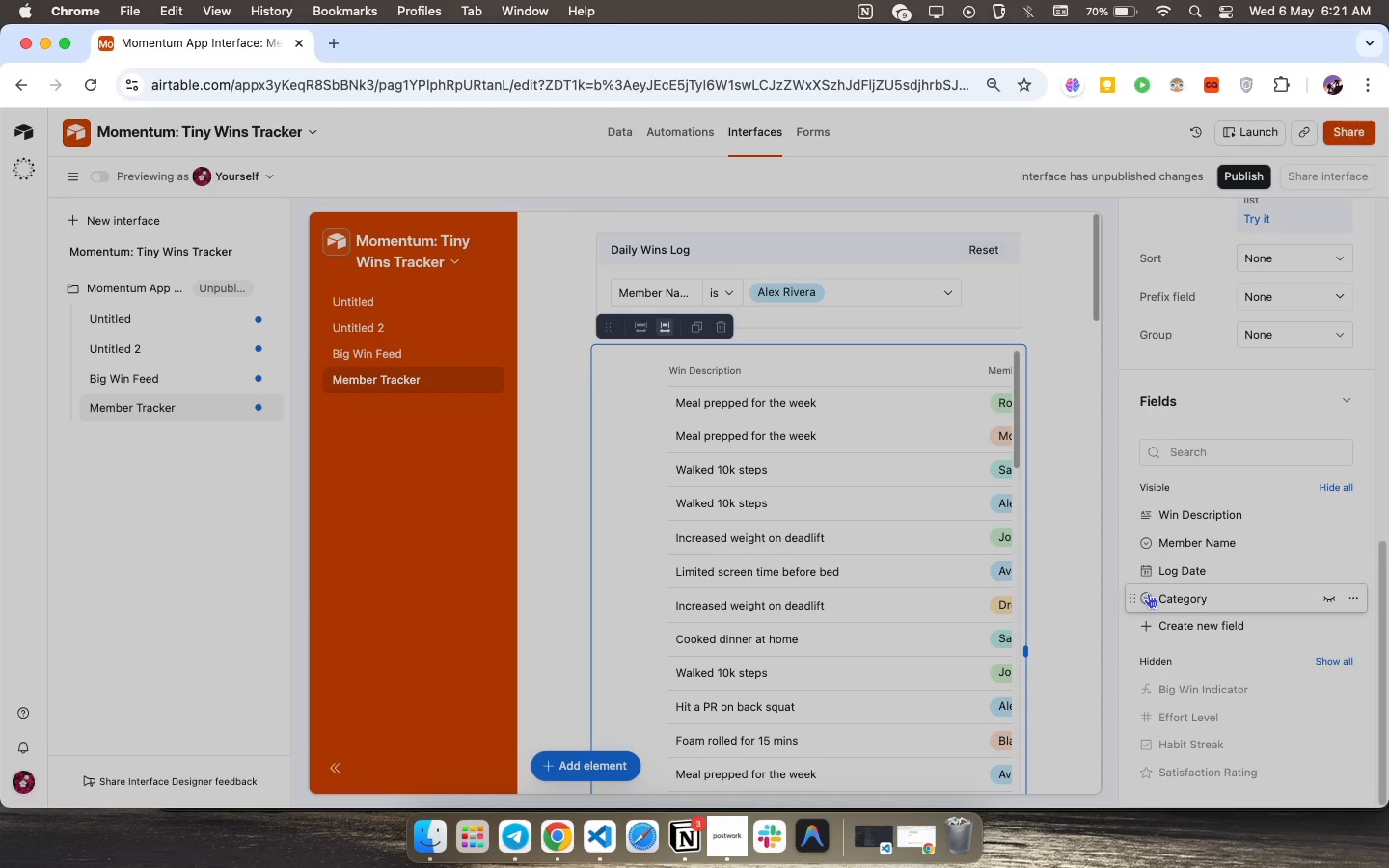 
scroll: coordinate [1271, 577], scroll_direction: up, amount: 7.0
 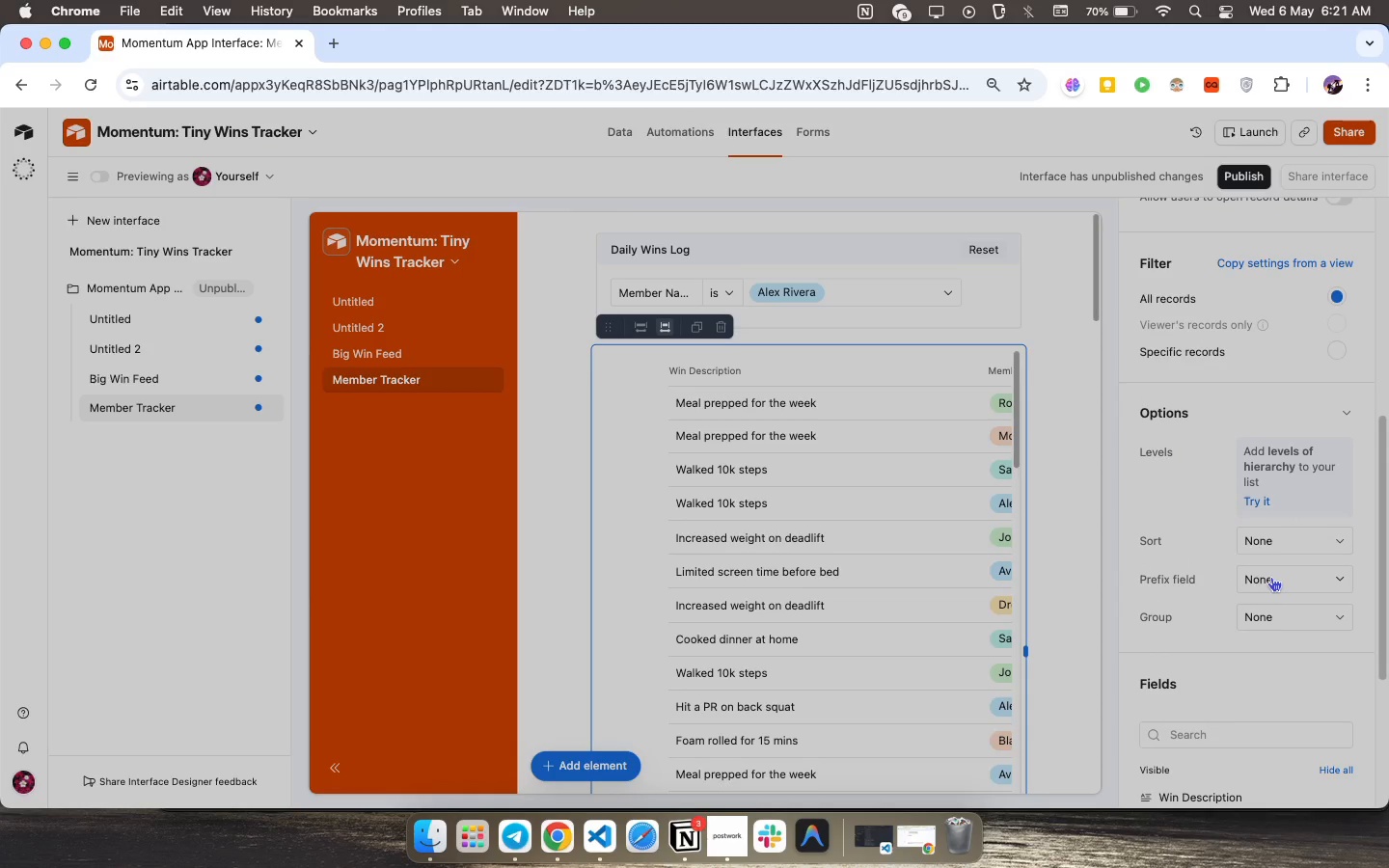 
scroll: coordinate [1269, 540], scroll_direction: down, amount: 32.0
 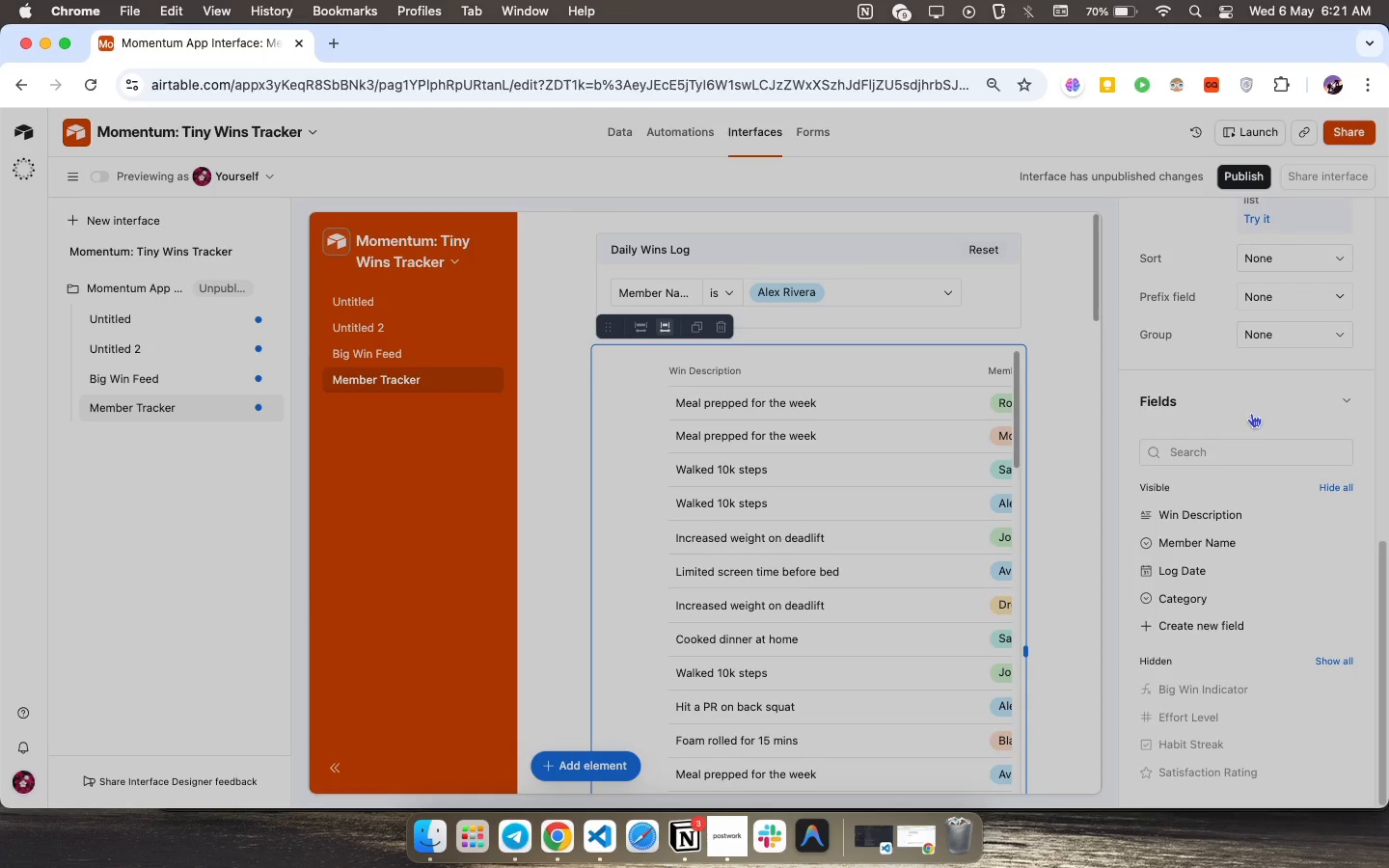 
scroll: coordinate [1259, 462], scroll_direction: up, amount: 4.0
 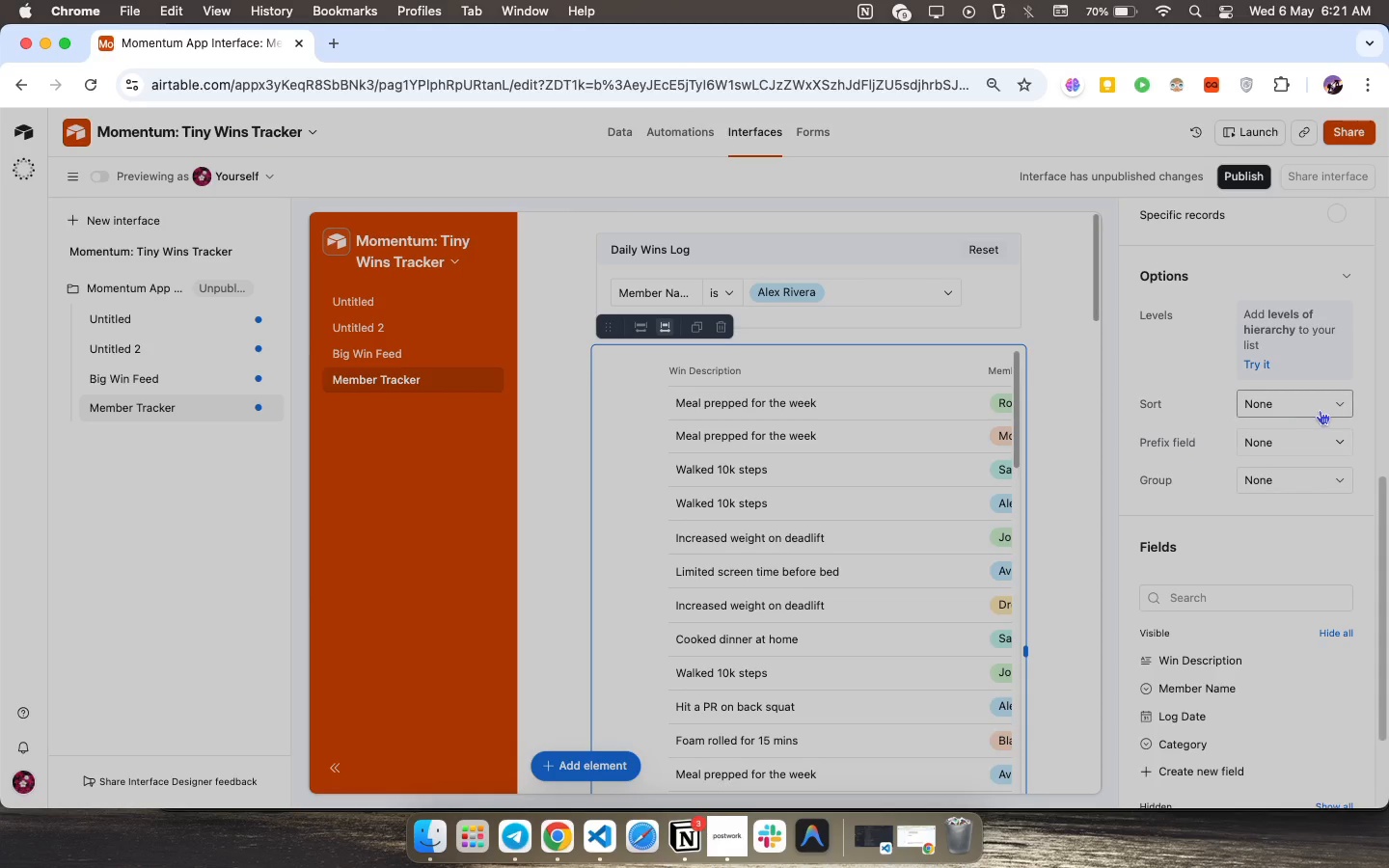 
left_click([1320, 410])
 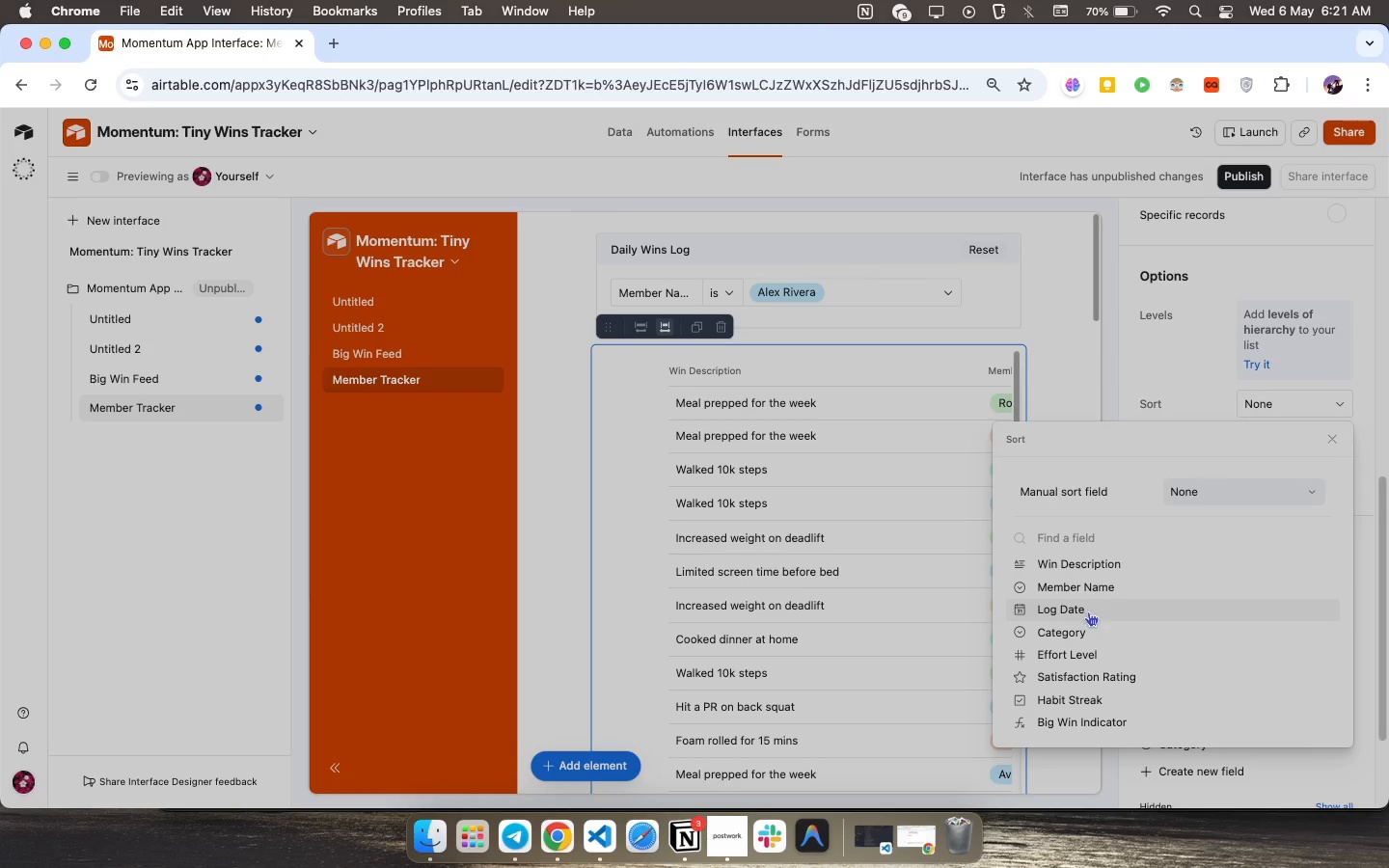 
left_click([1087, 608])
 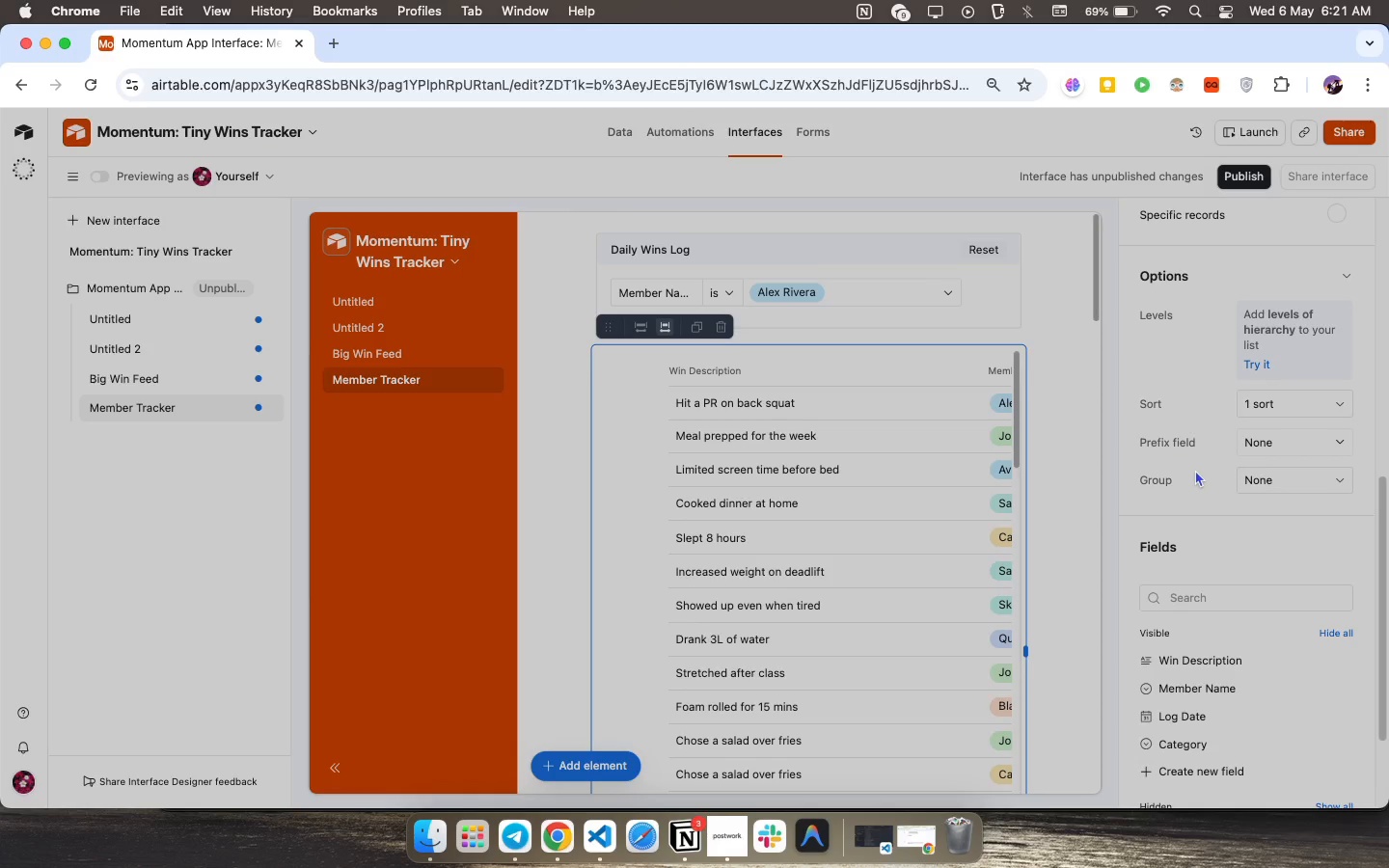 
wait(17.4)
 